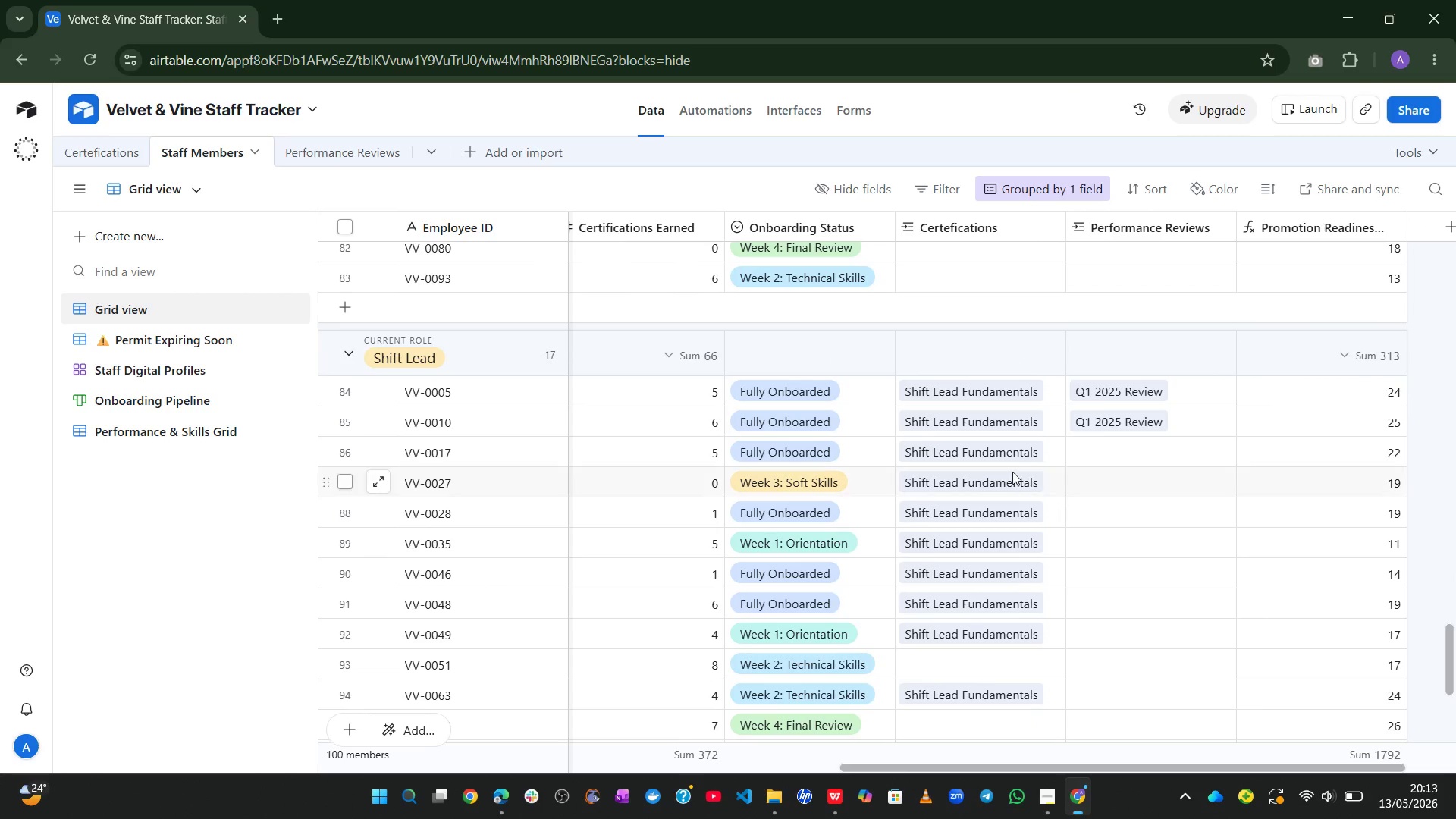 
left_click([986, 396])
 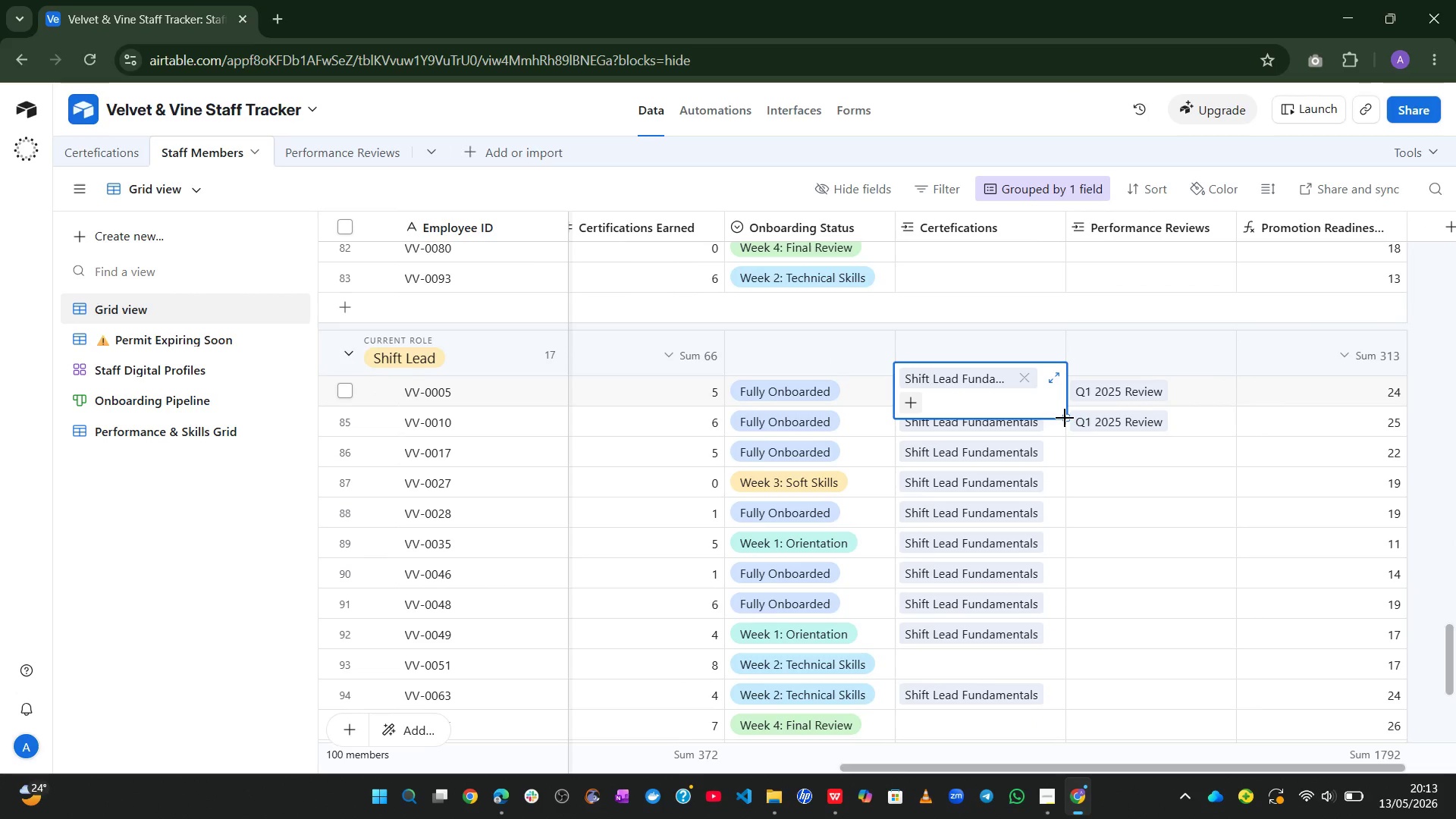 
left_click_drag(start_coordinate=[1066, 419], to_coordinate=[1076, 699])
 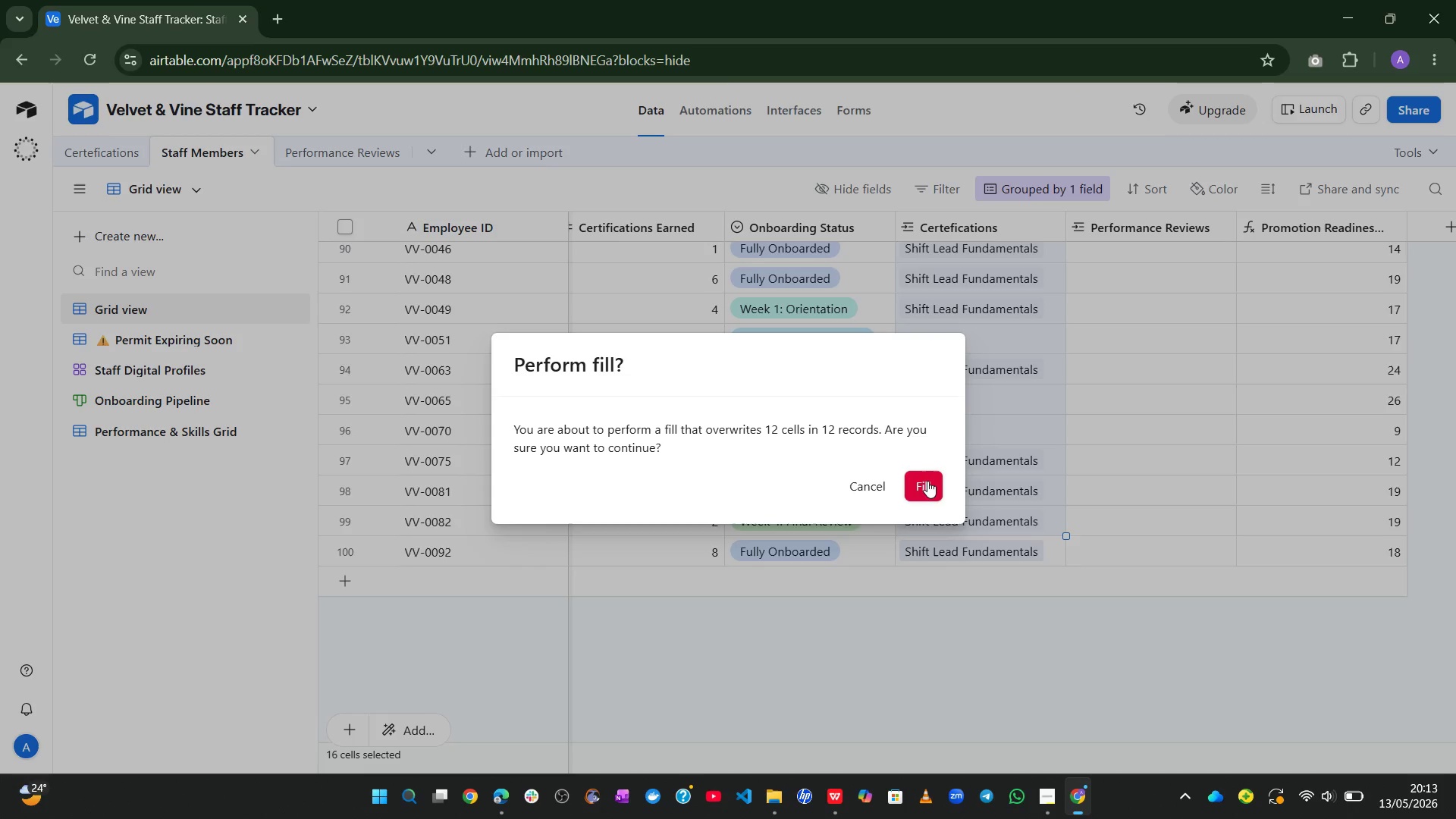 
left_click([927, 485])
 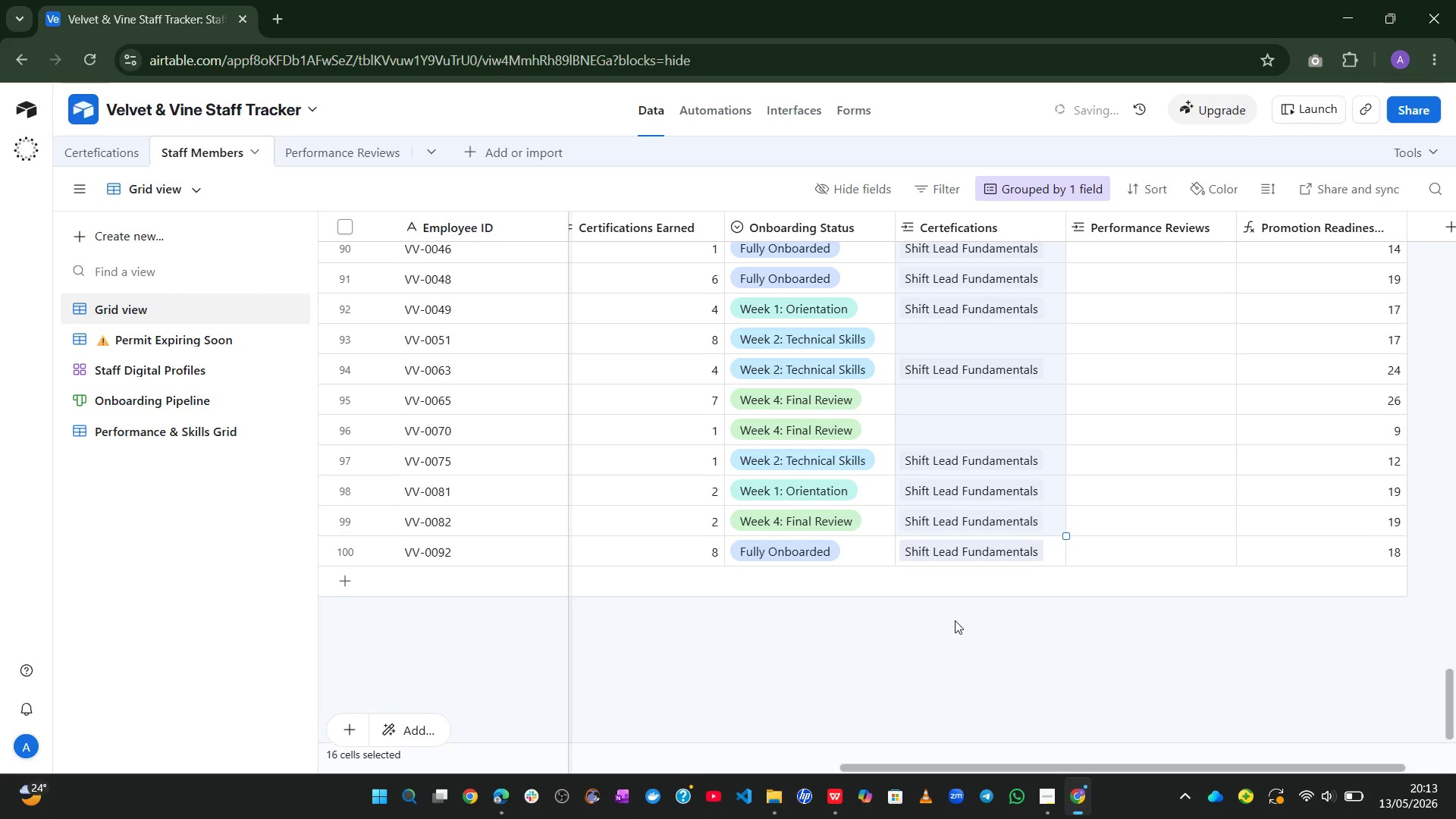 
left_click([955, 620])
 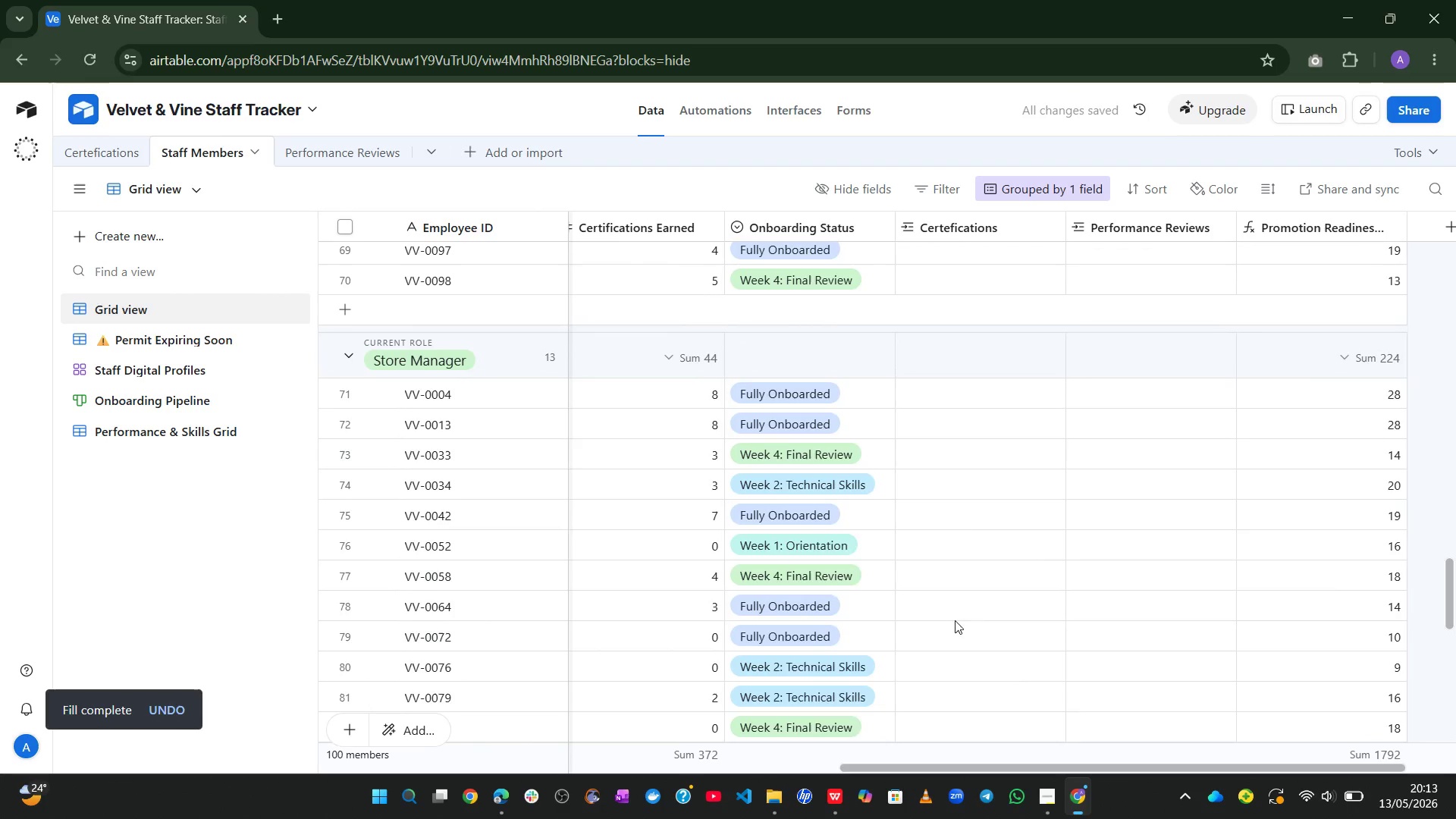 
left_click([956, 395])
 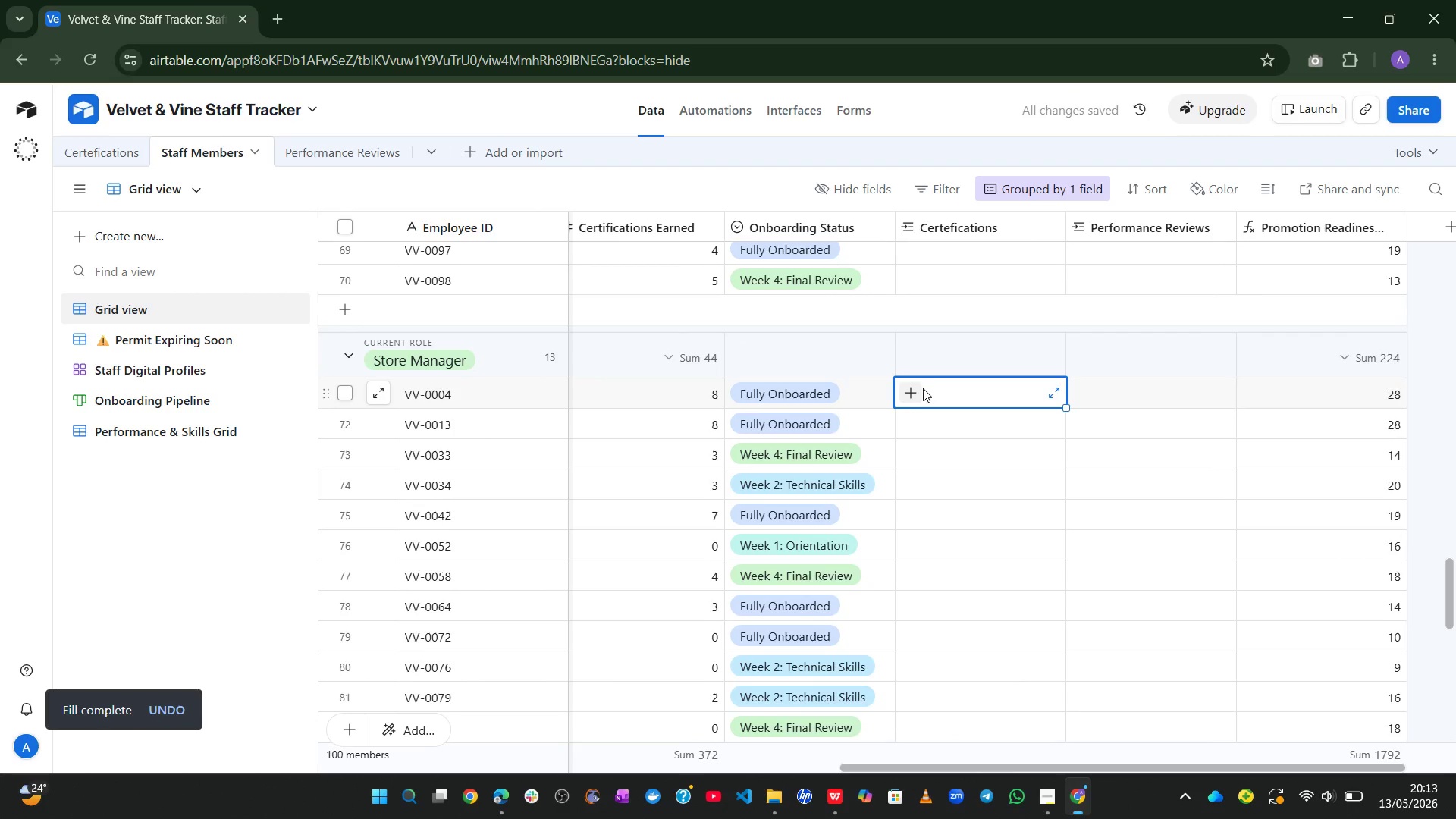 
left_click([921, 389])
 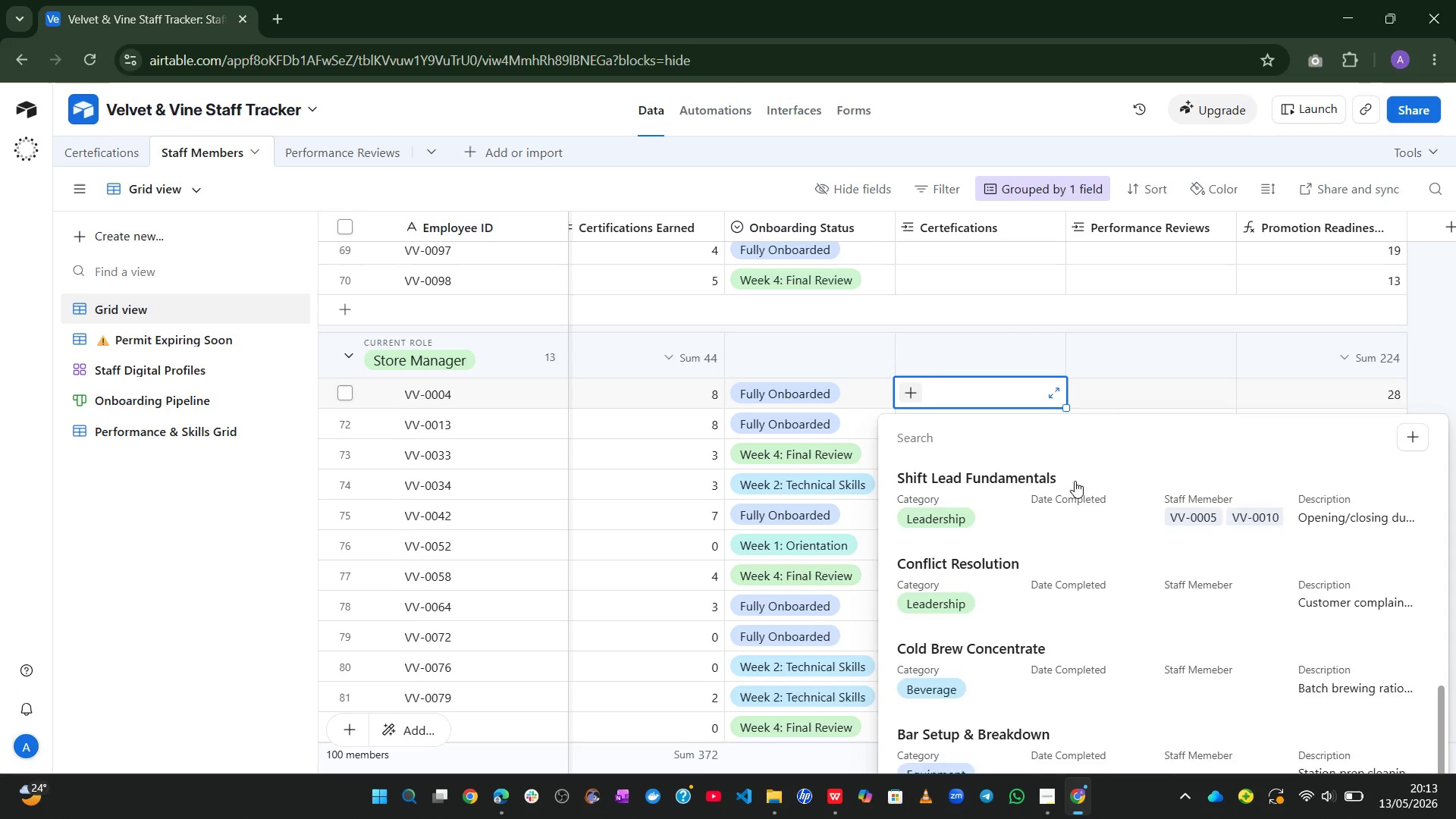 
wait(29.08)
 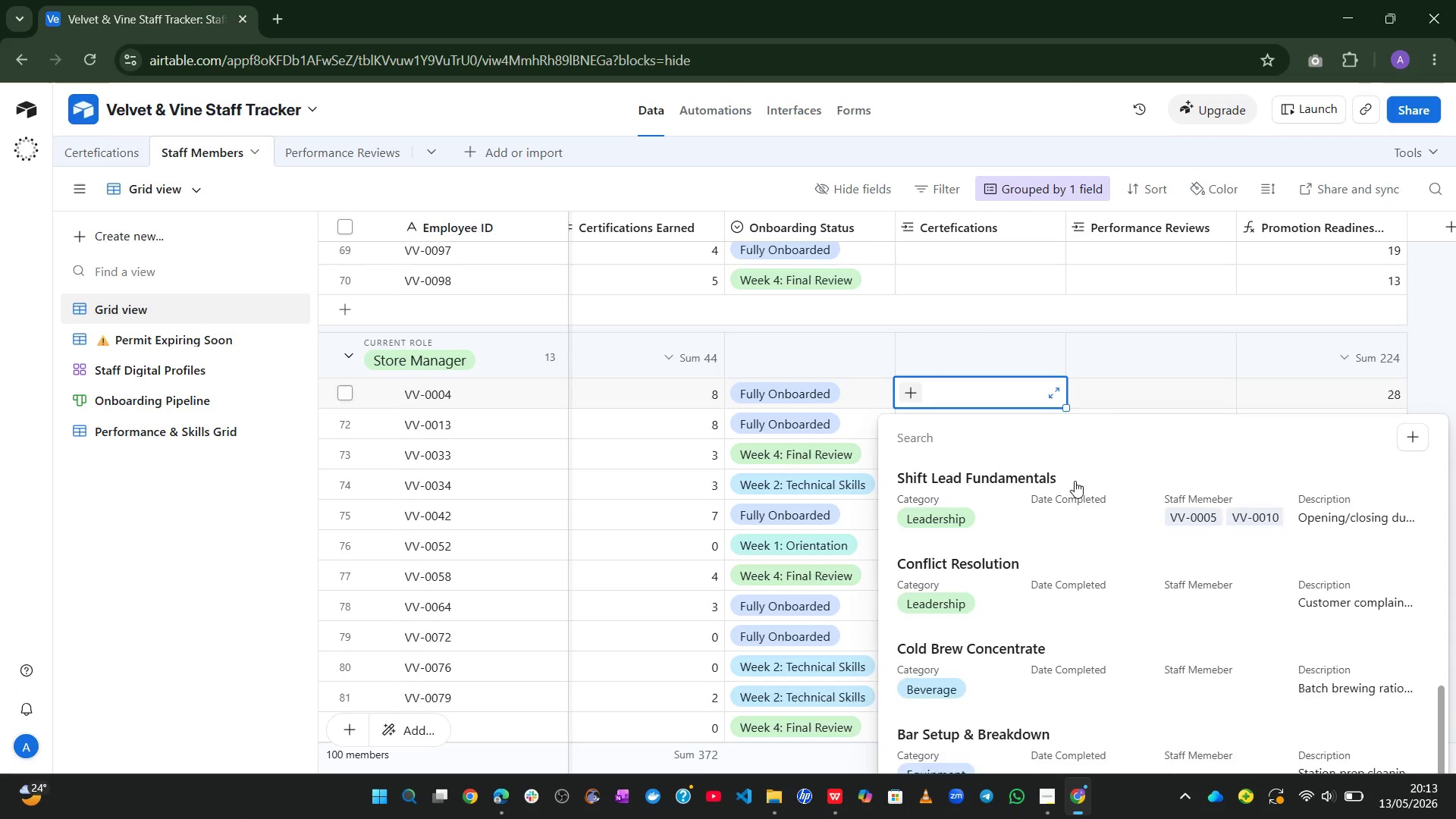 
left_click([1012, 534])
 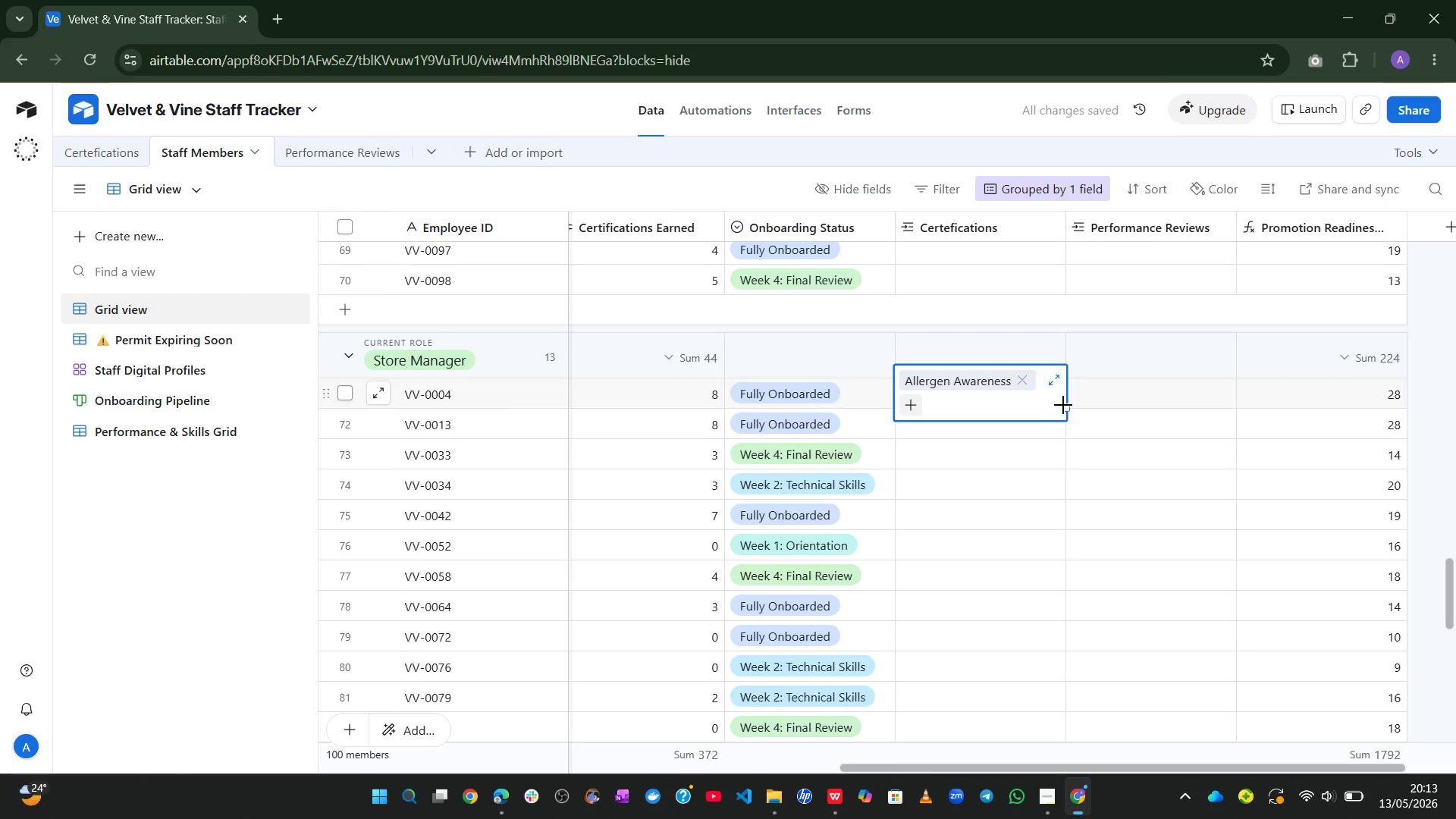 
left_click_drag(start_coordinate=[1065, 406], to_coordinate=[1051, 701])
 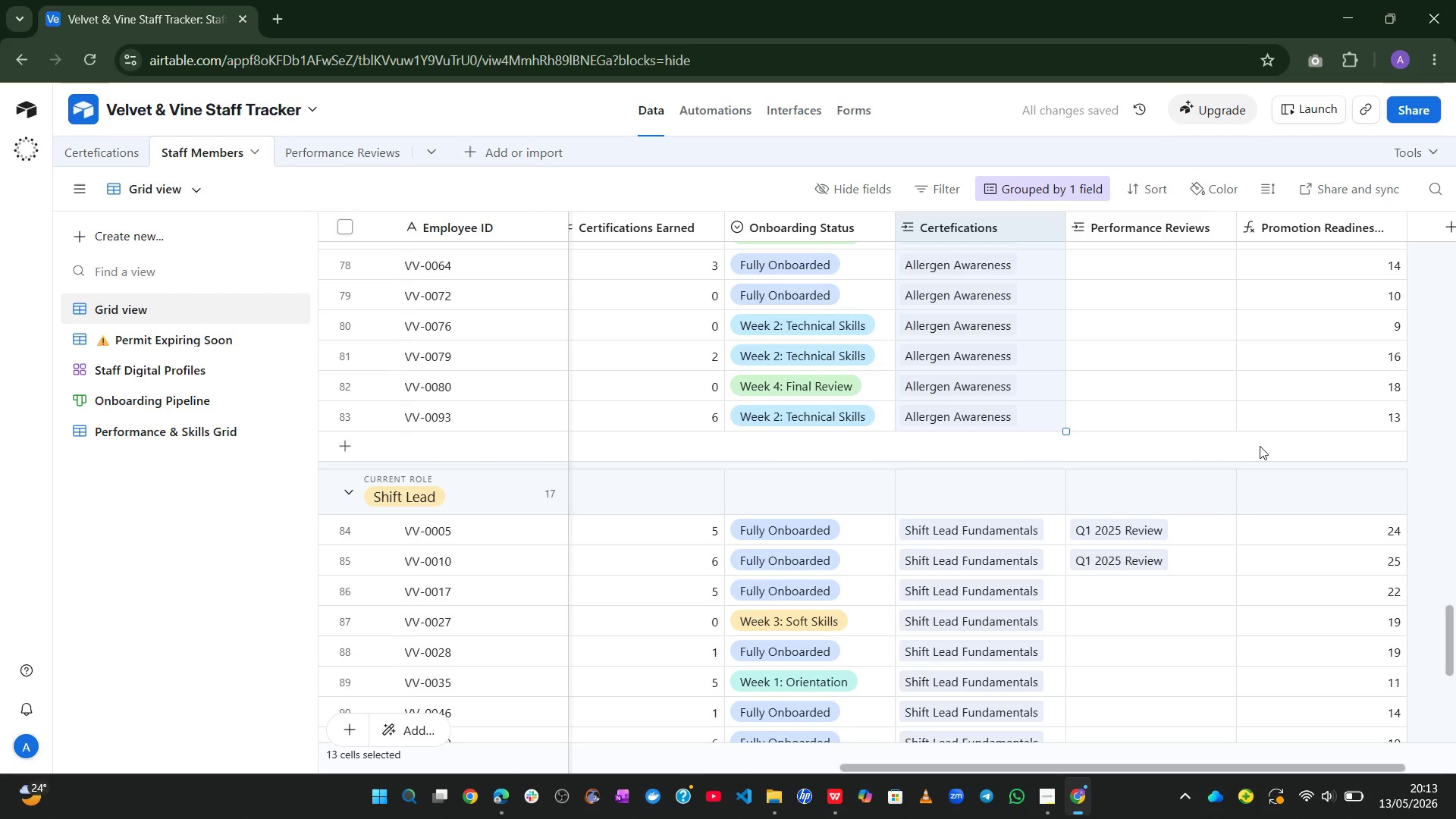 
left_click([1448, 440])
 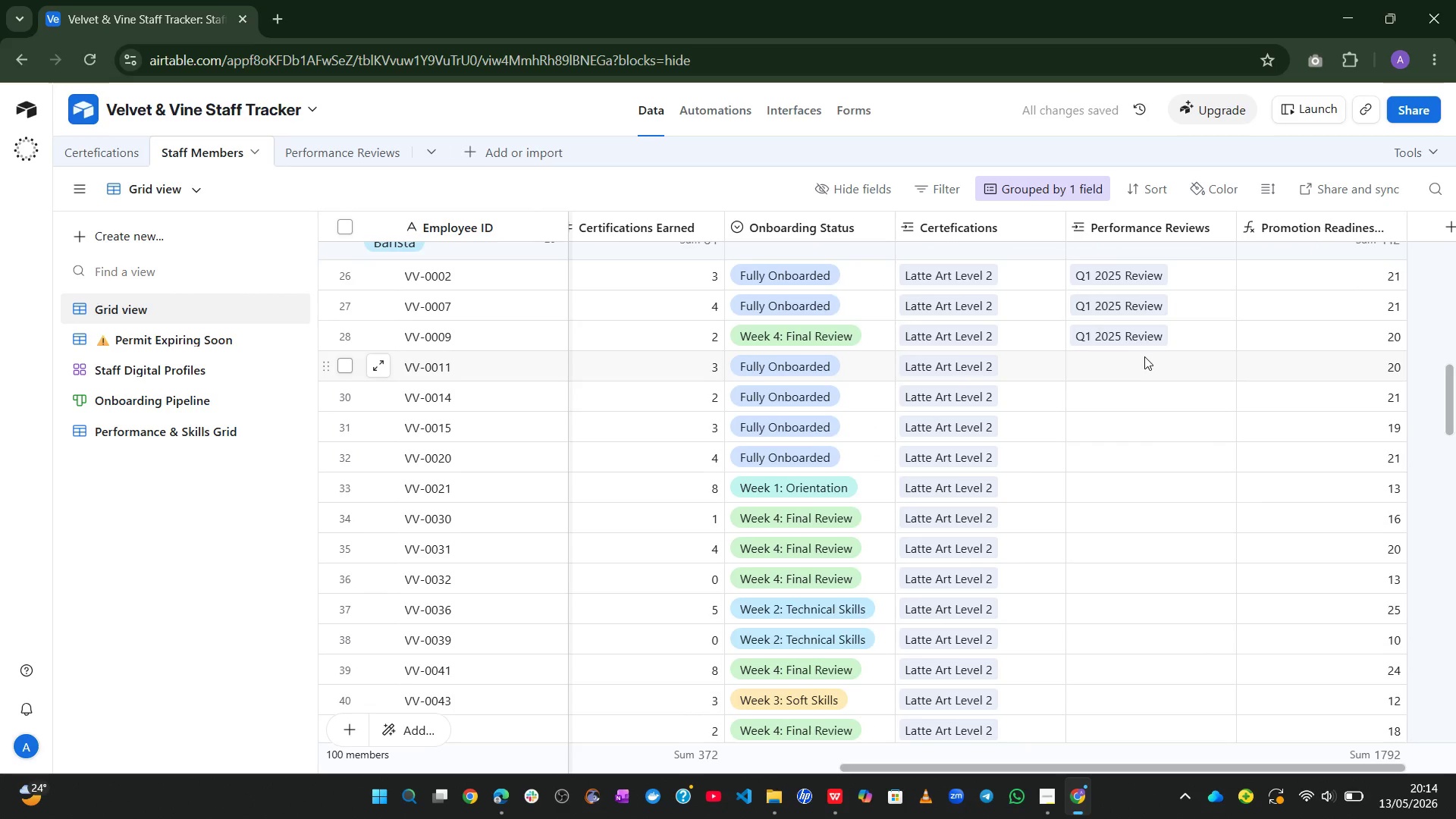 
left_click([1062, 186])
 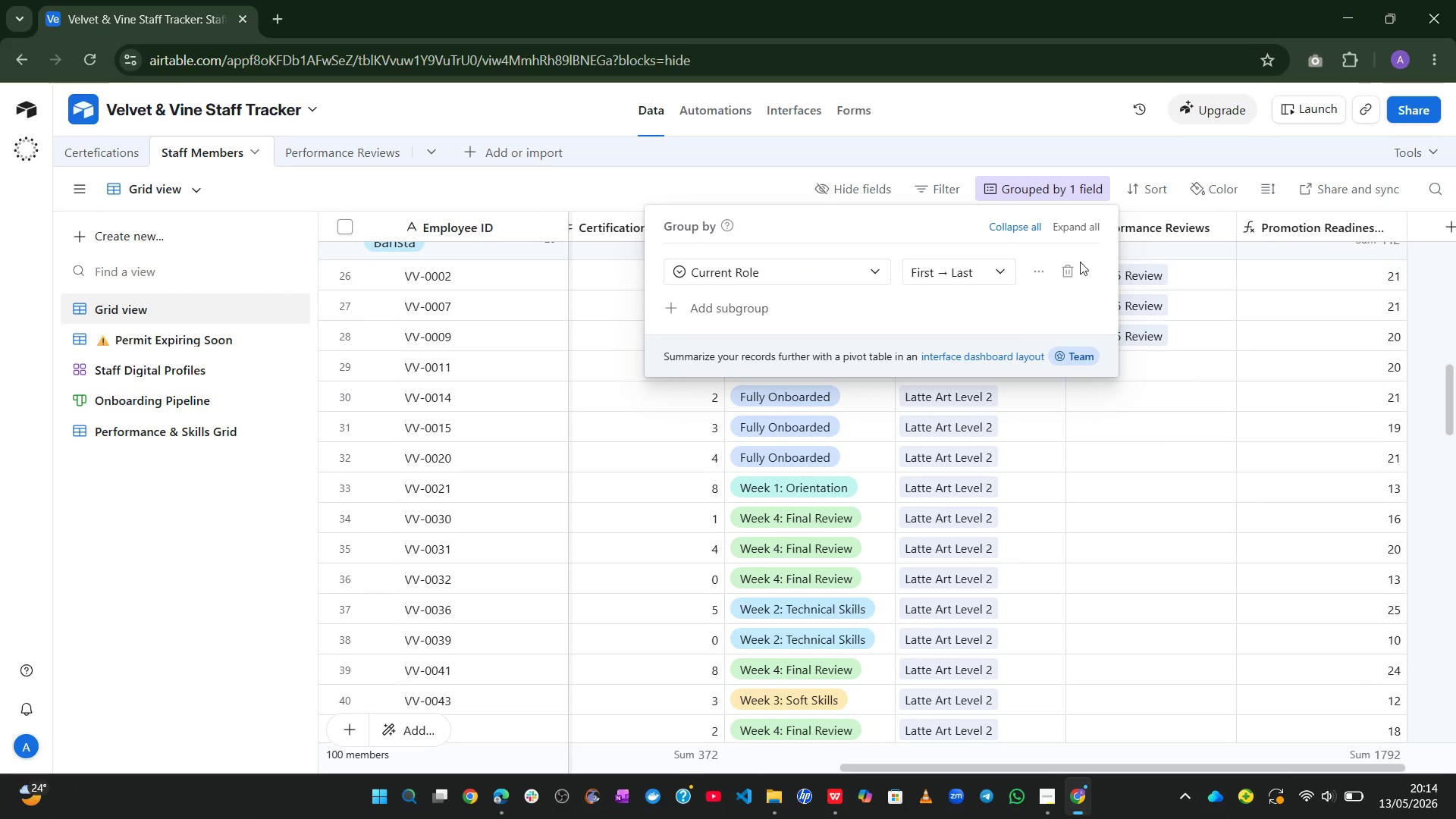 
left_click([1071, 268])
 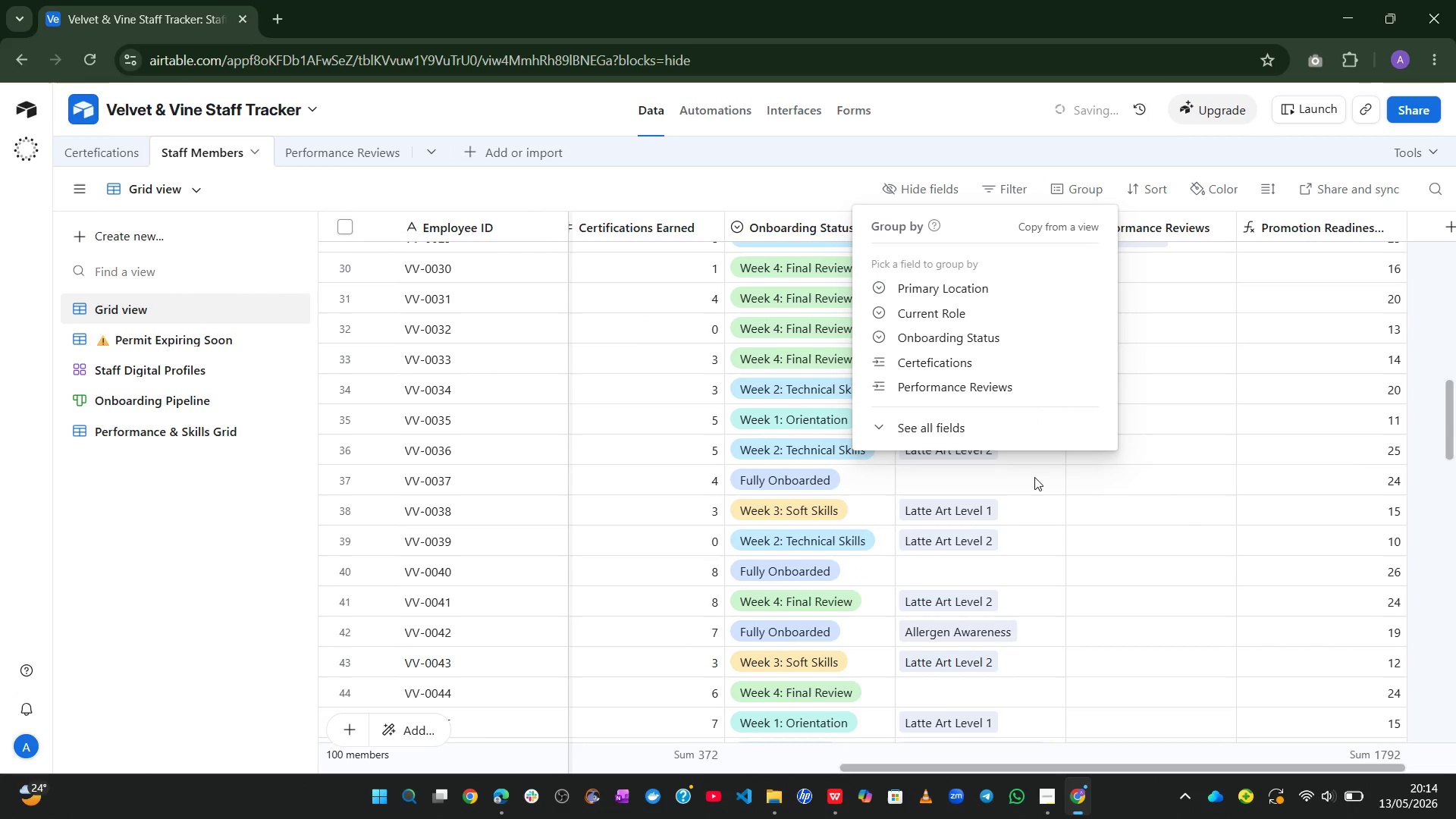 
mouse_move([961, 544])
 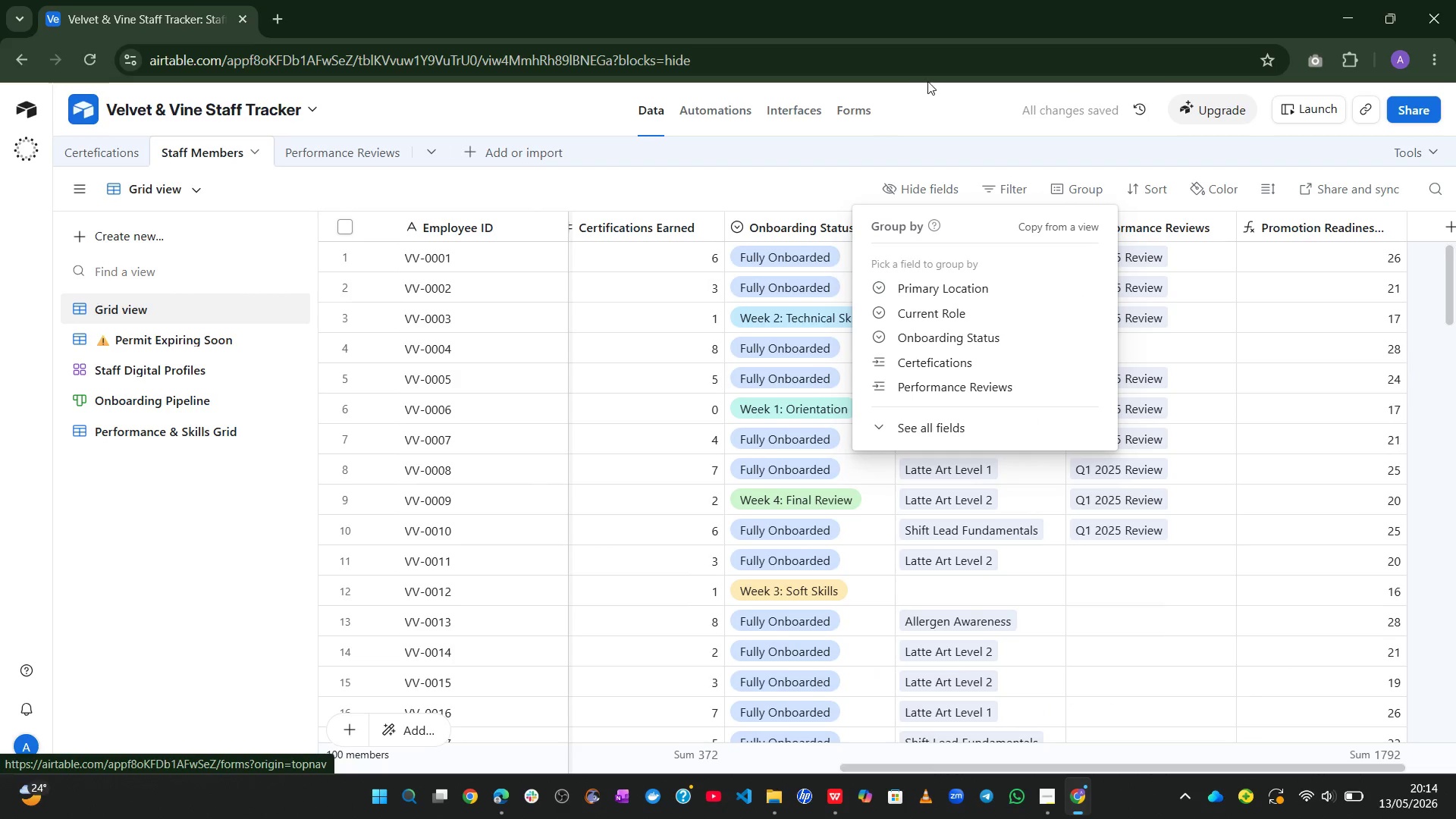 
left_click([929, 81])
 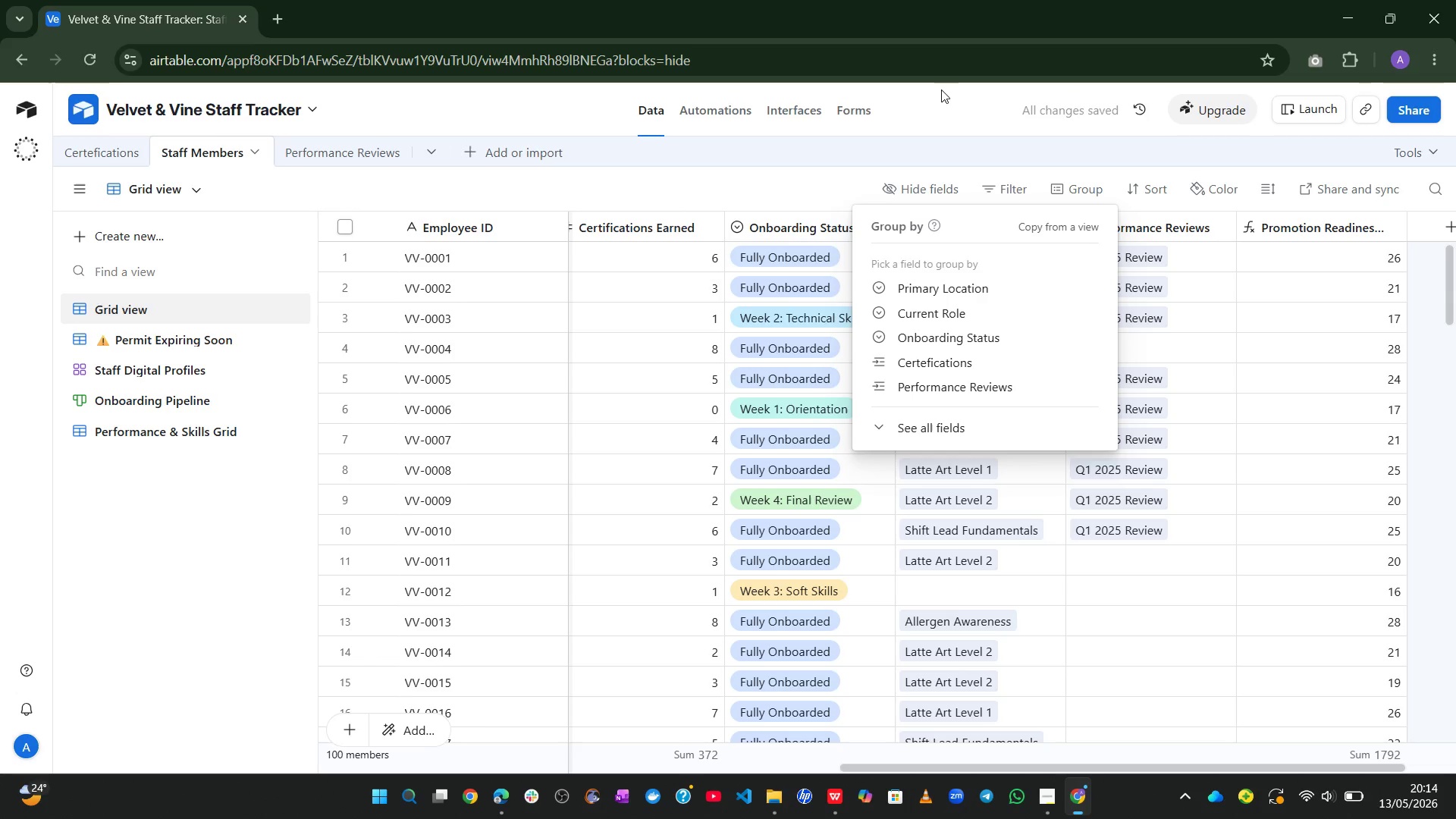 
left_click([939, 84])
 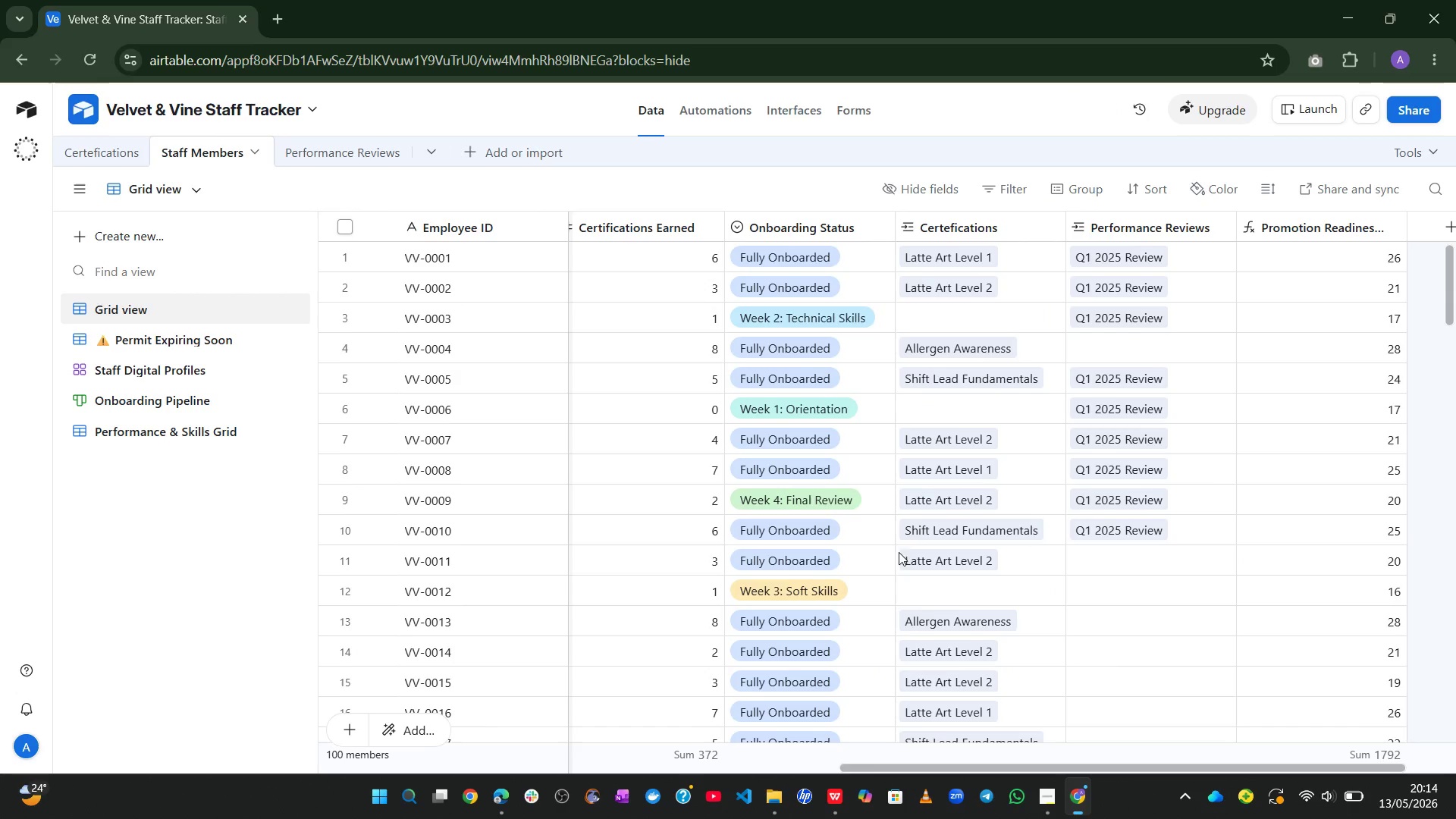 
left_click([74, 153])
 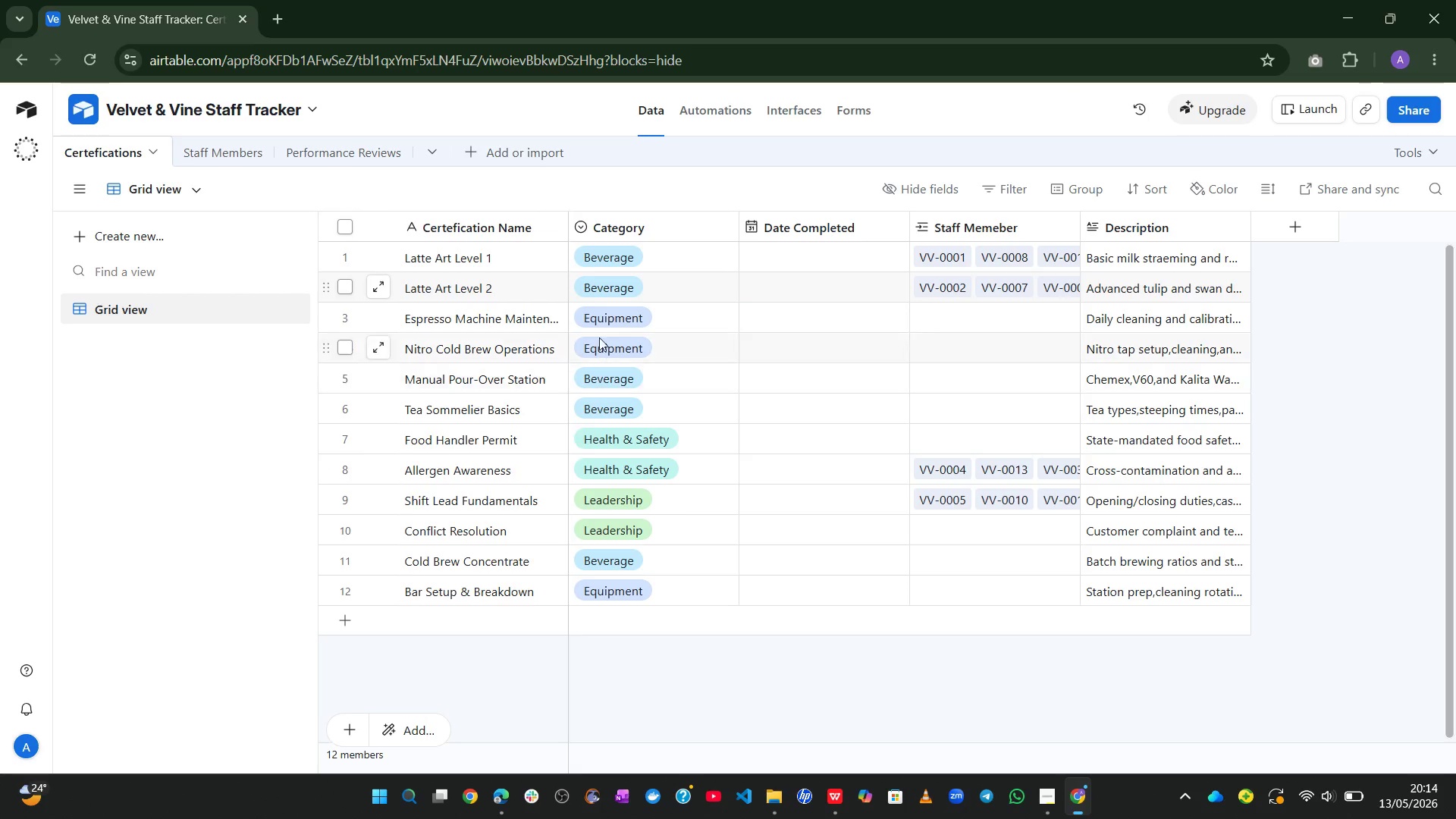 
wait(7.92)
 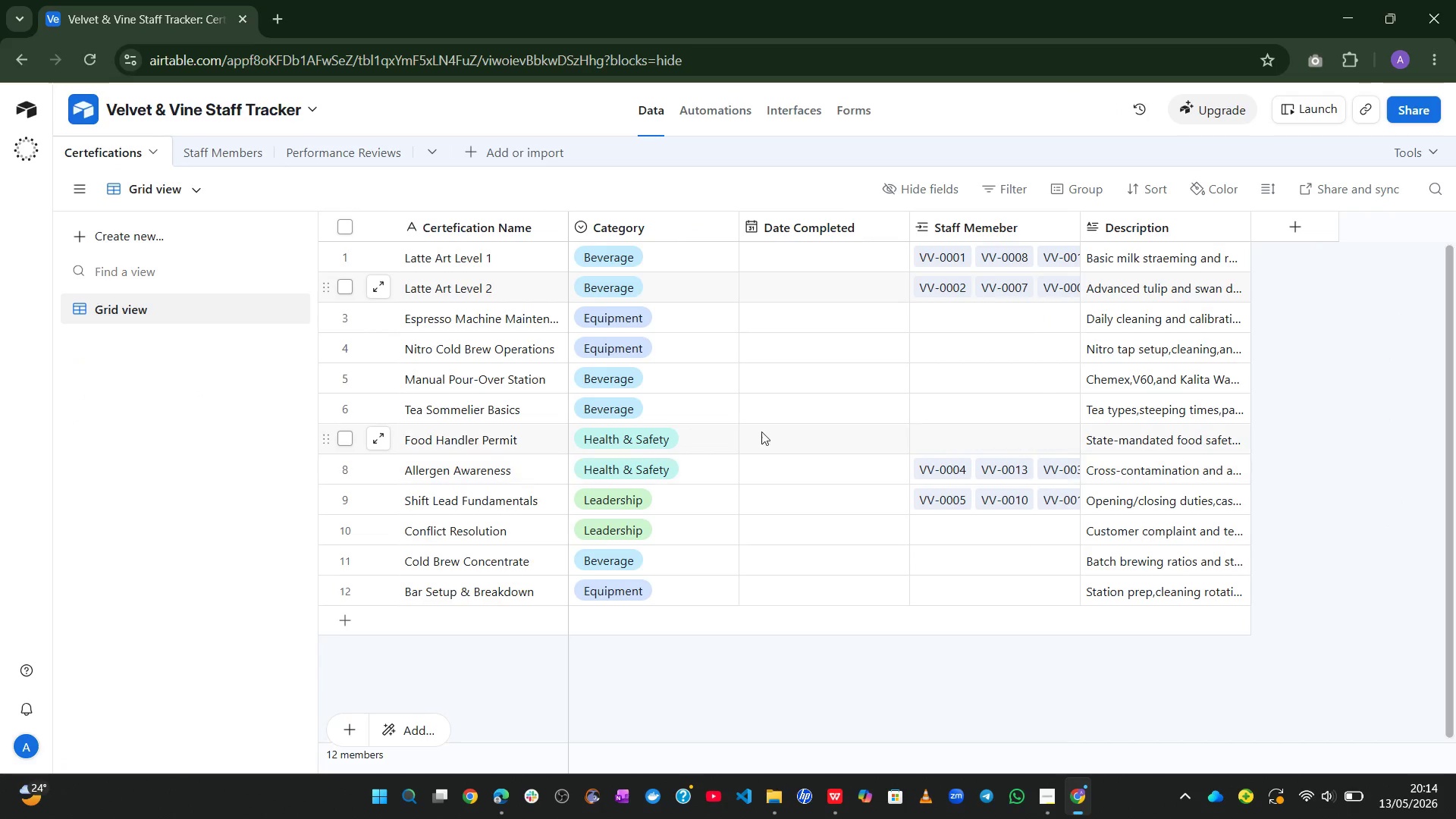 
left_click([229, 155])
 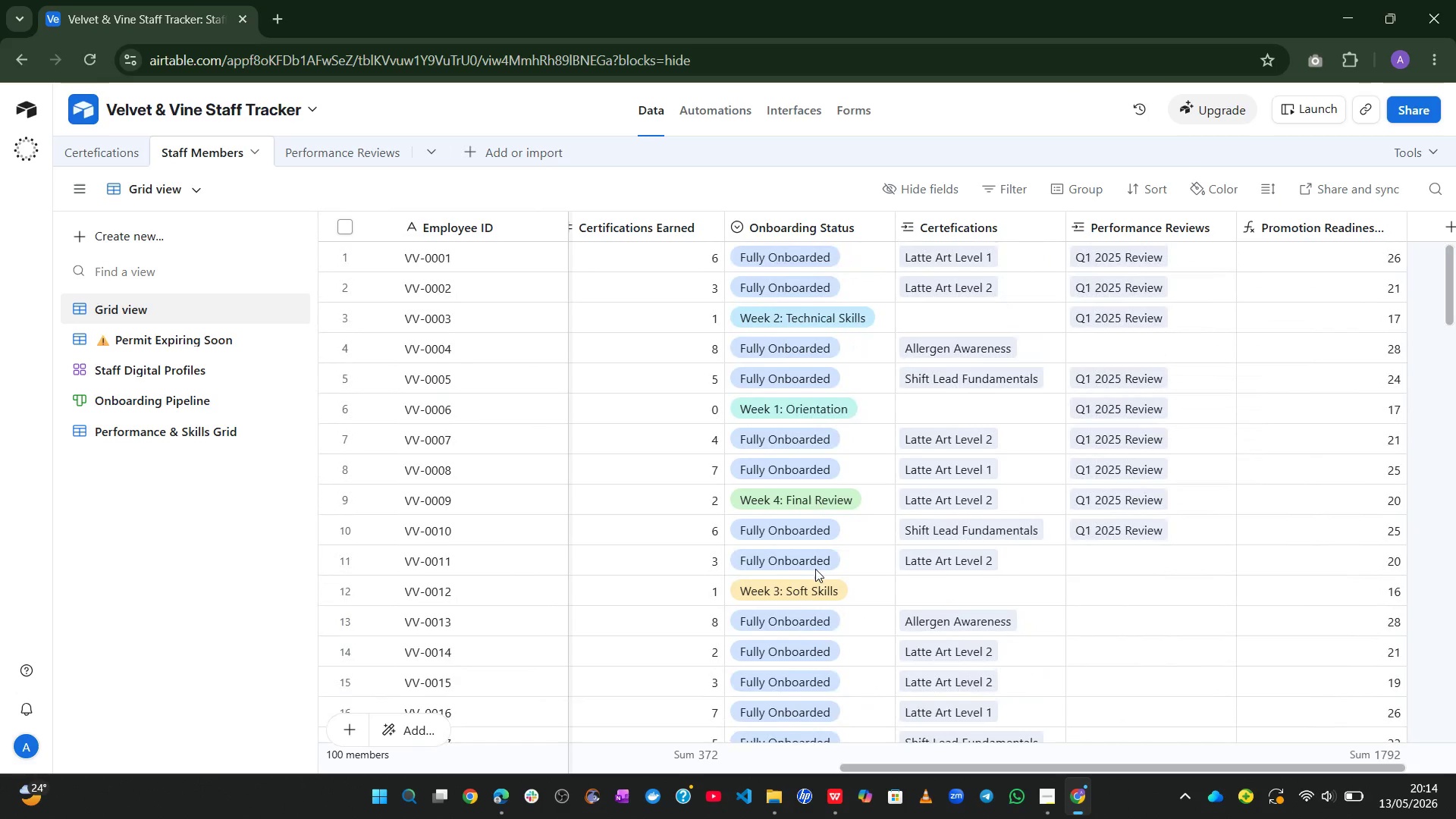 
wait(14.84)
 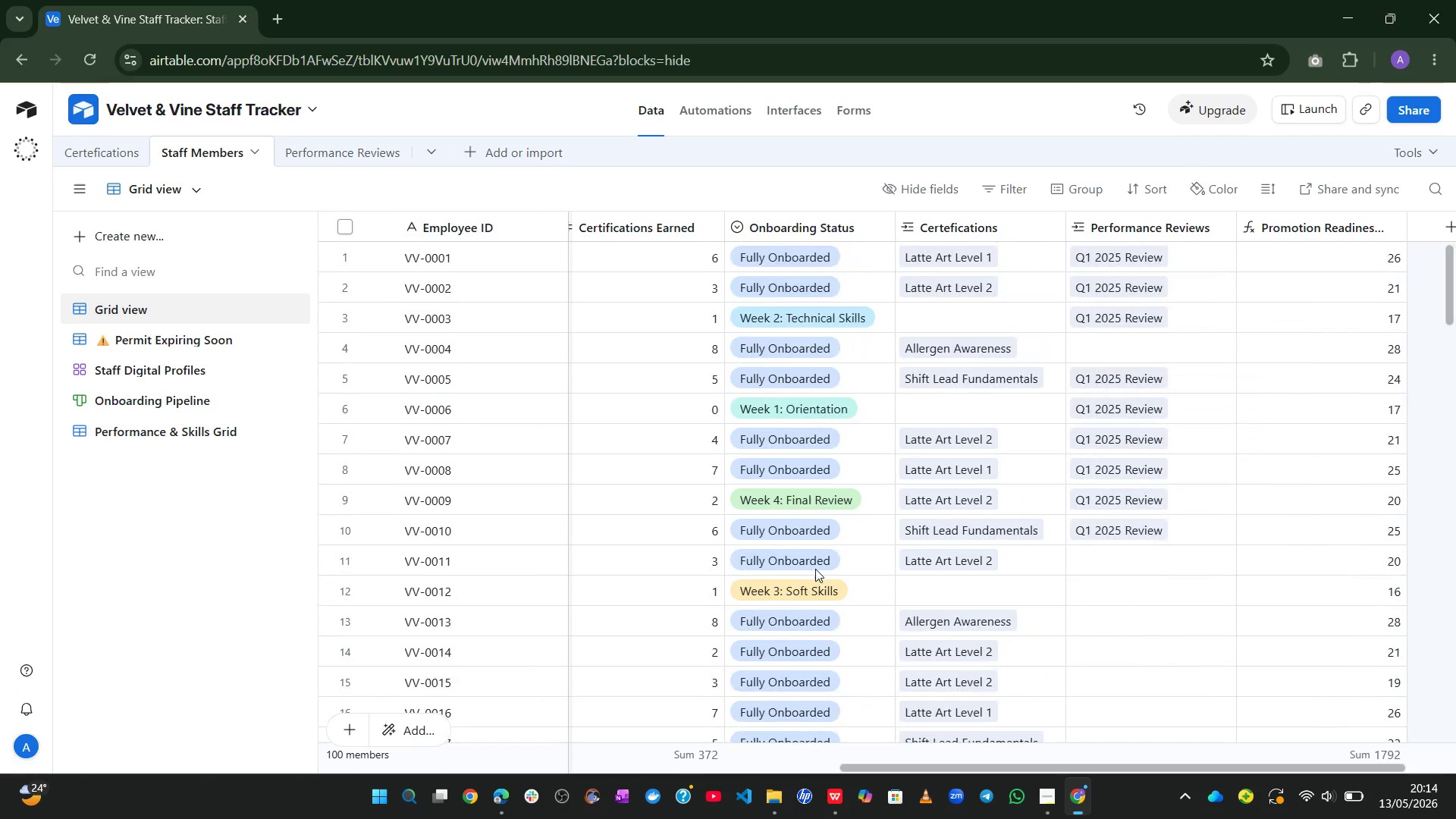 
left_click([1072, 194])
 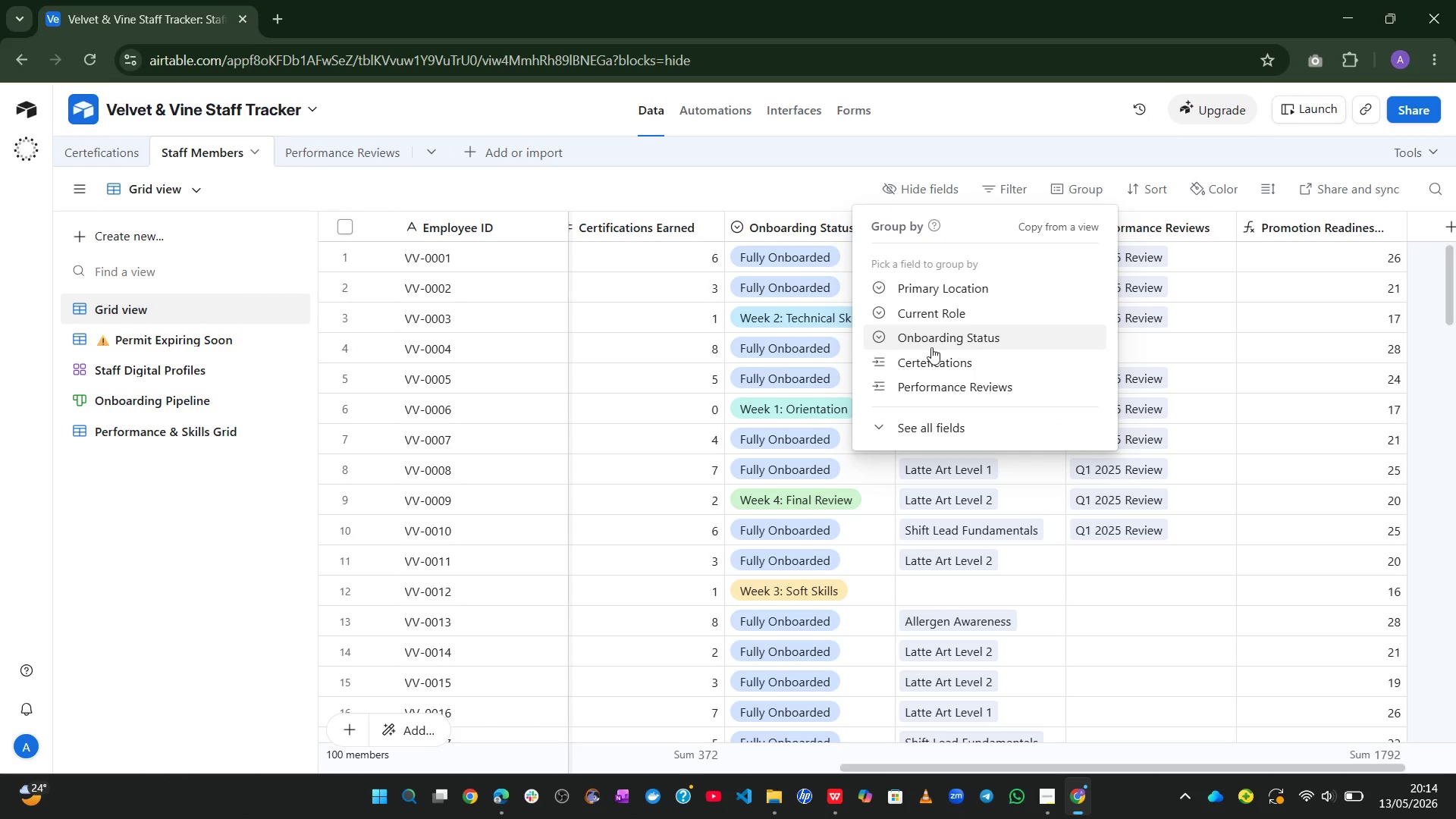 
left_click([957, 312])
 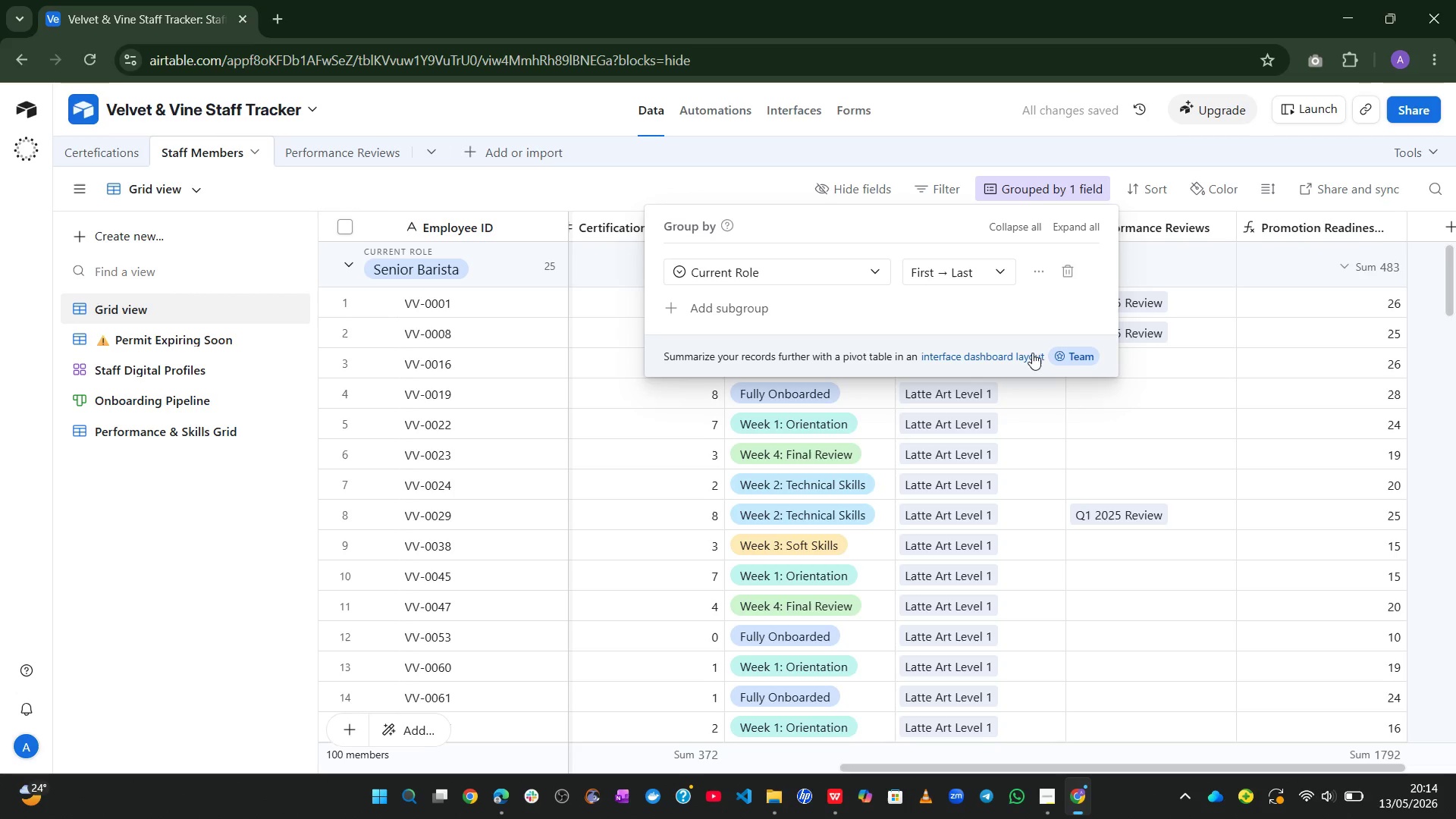 
left_click([768, 144])
 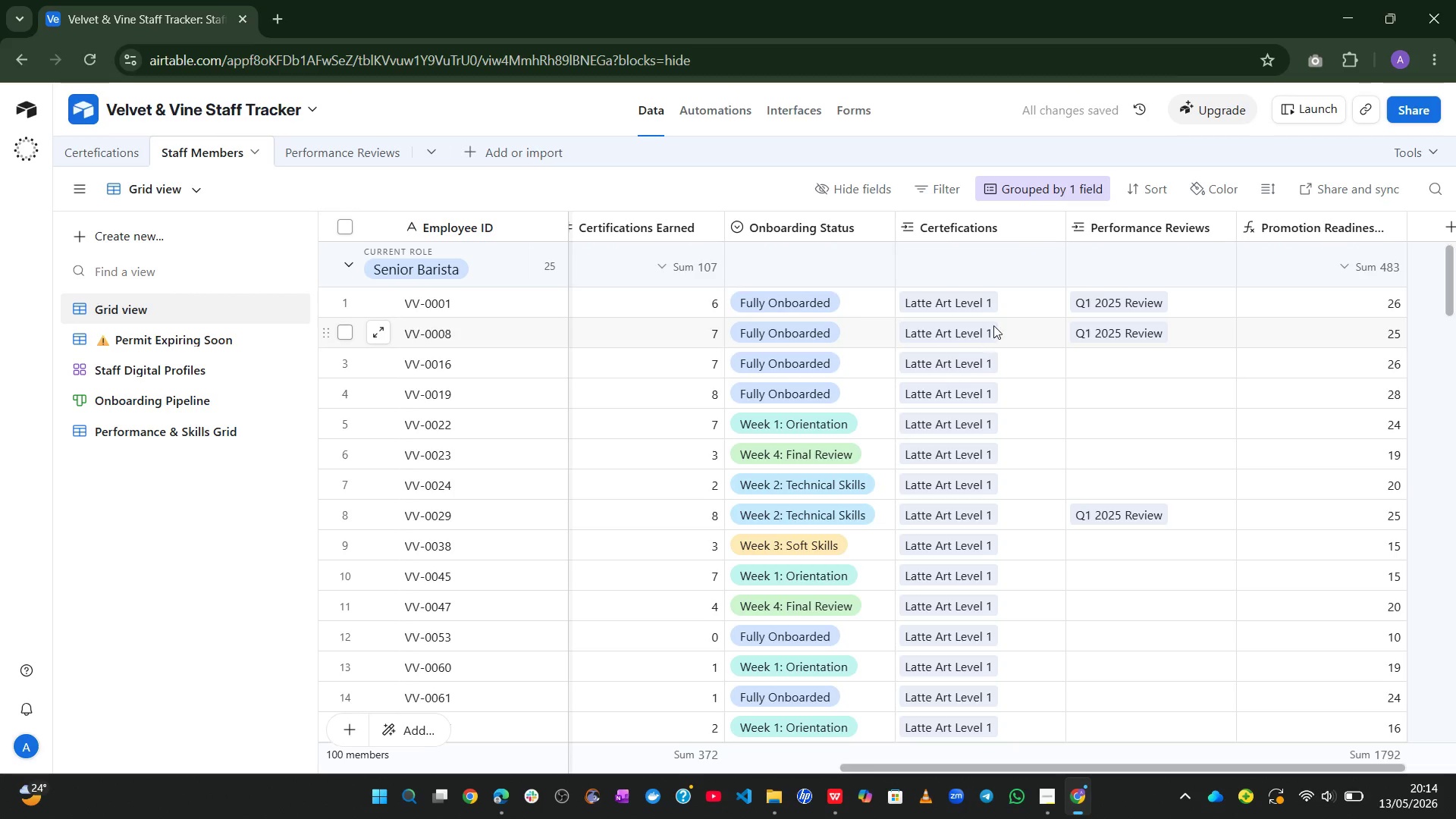 
left_click([1011, 303])
 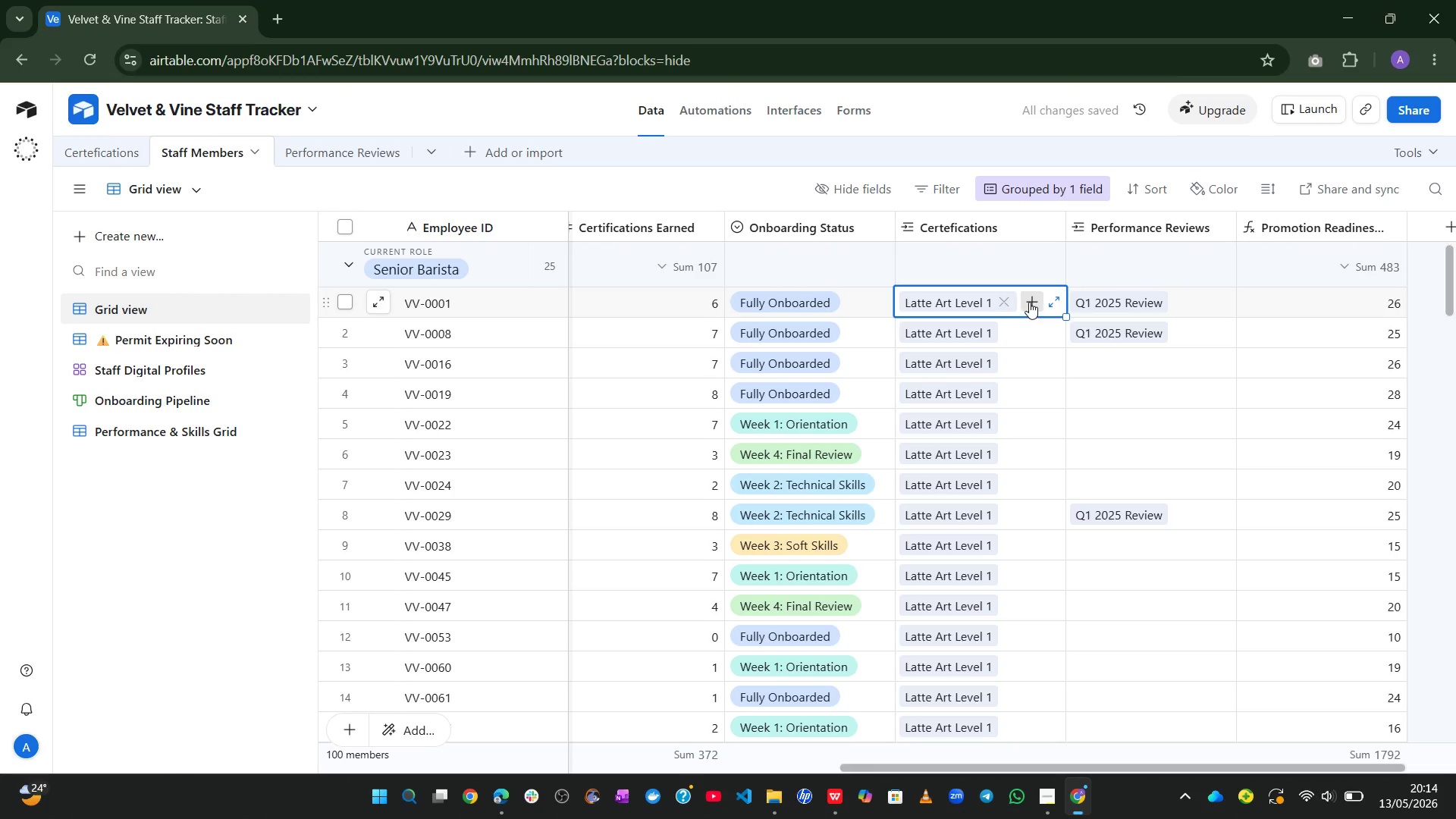 
left_click([1029, 302])
 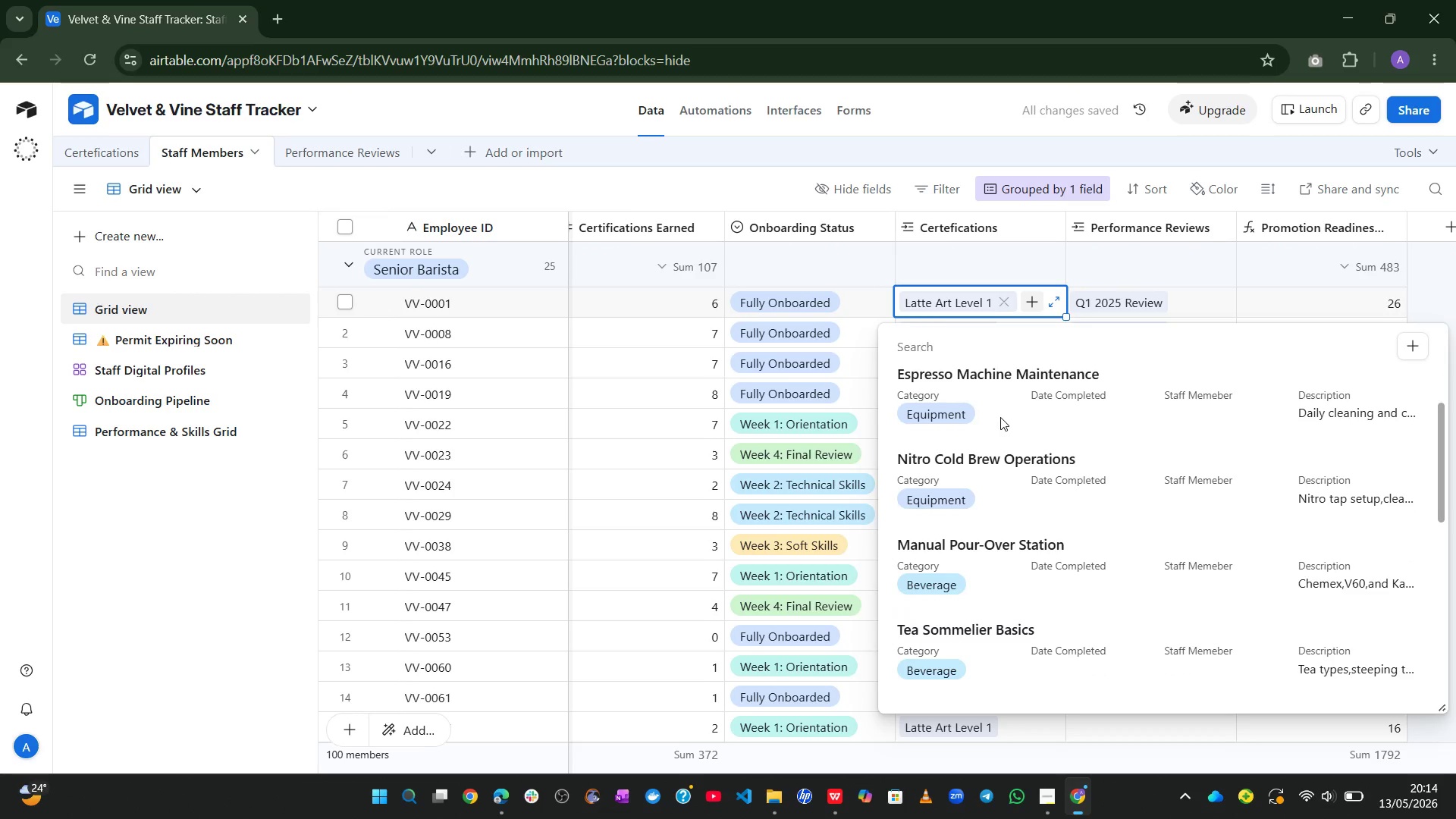 
left_click([977, 563])
 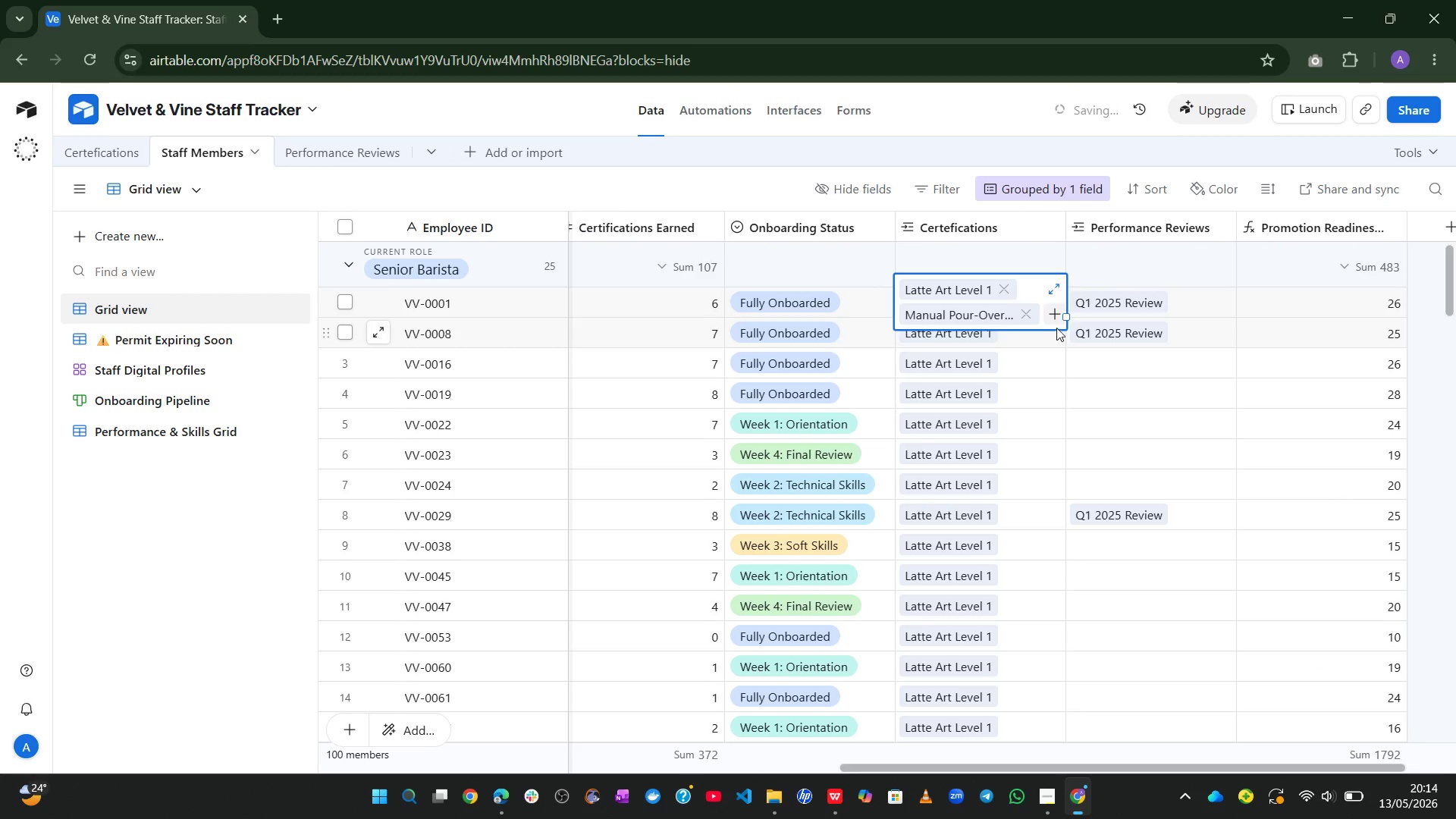 
left_click([1052, 308])
 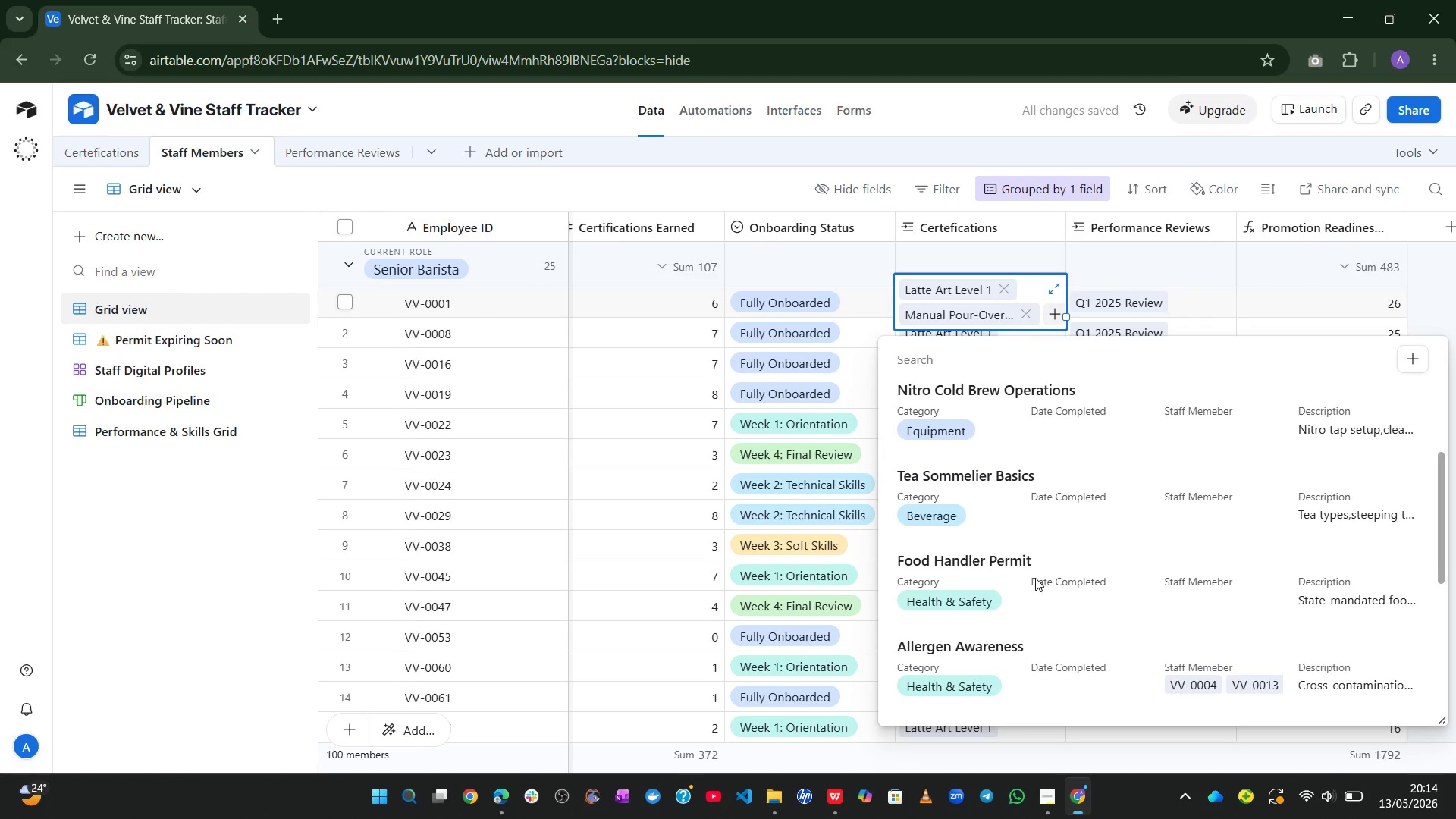 
left_click([979, 501])
 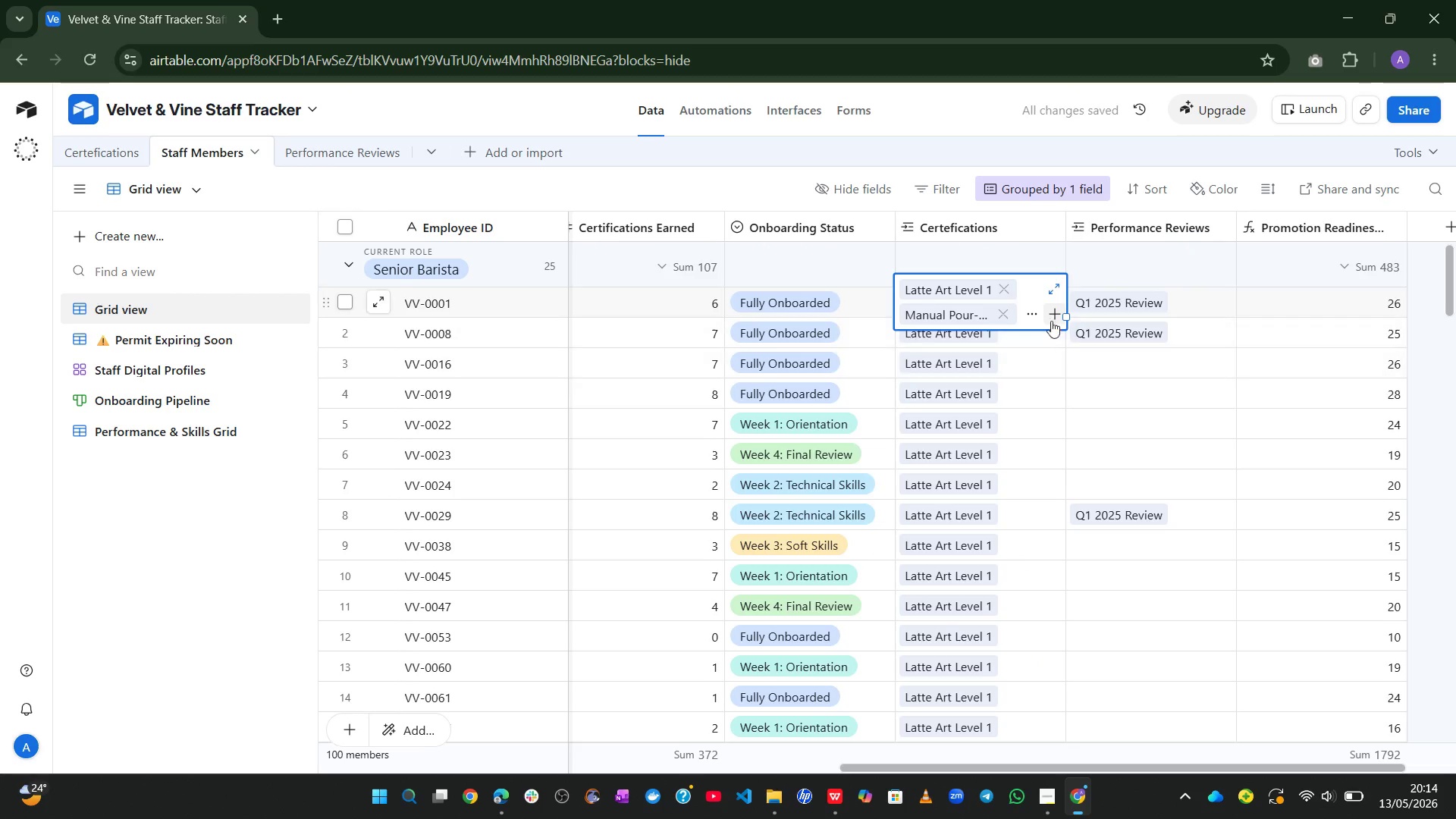 
left_click([1051, 317])
 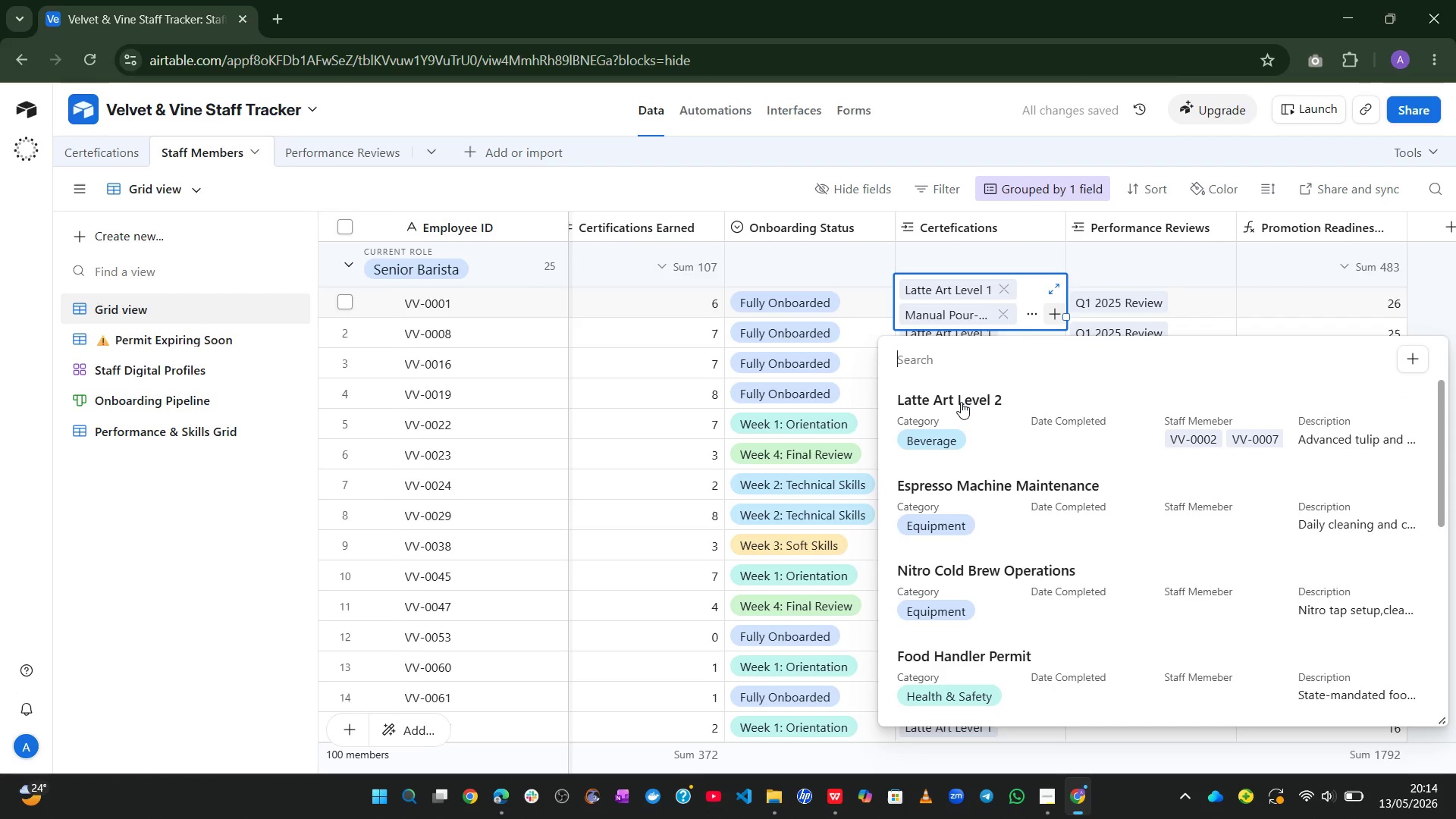 
left_click([952, 416])
 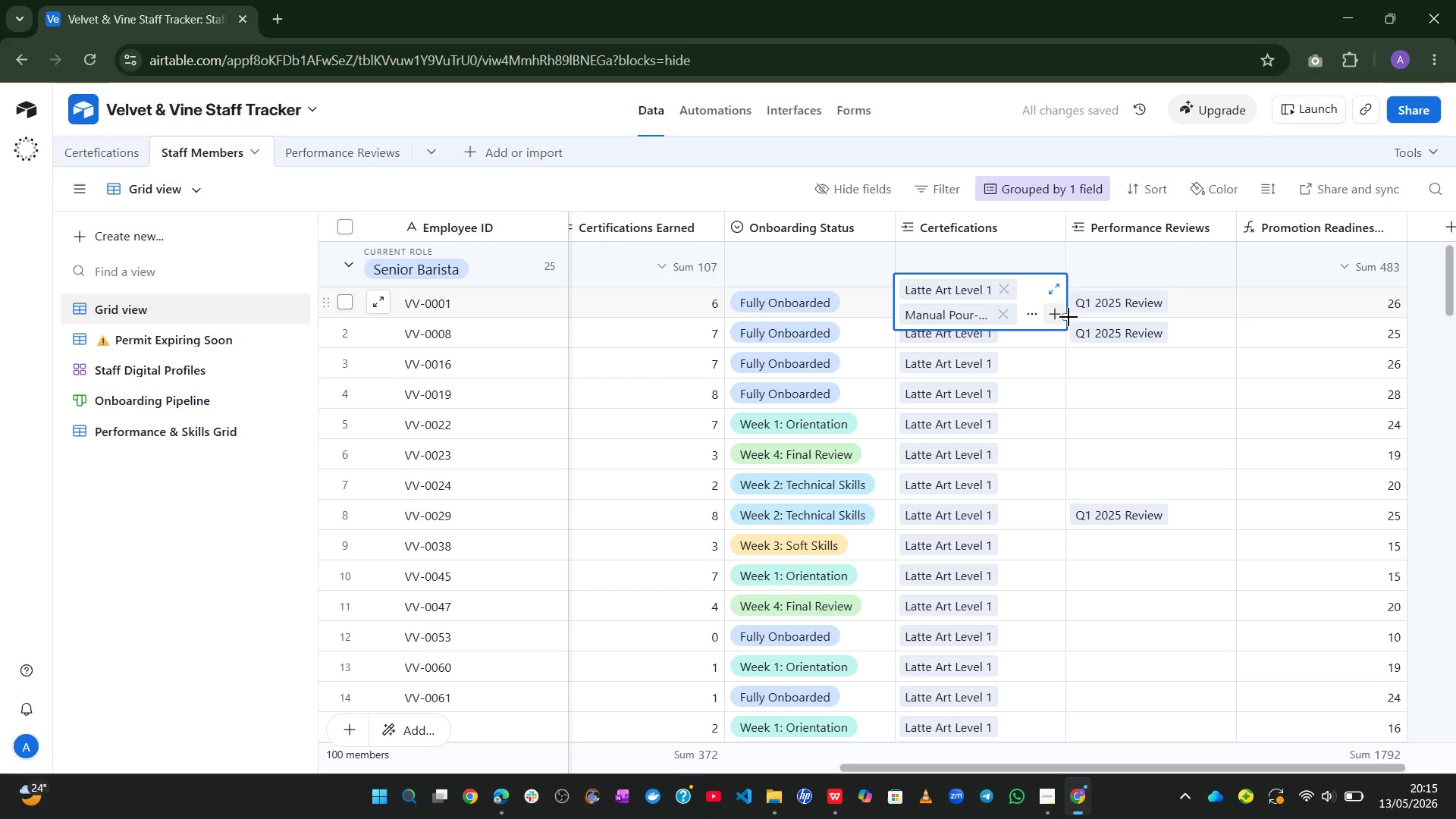 
left_click_drag(start_coordinate=[1065, 317], to_coordinate=[1015, 701])
 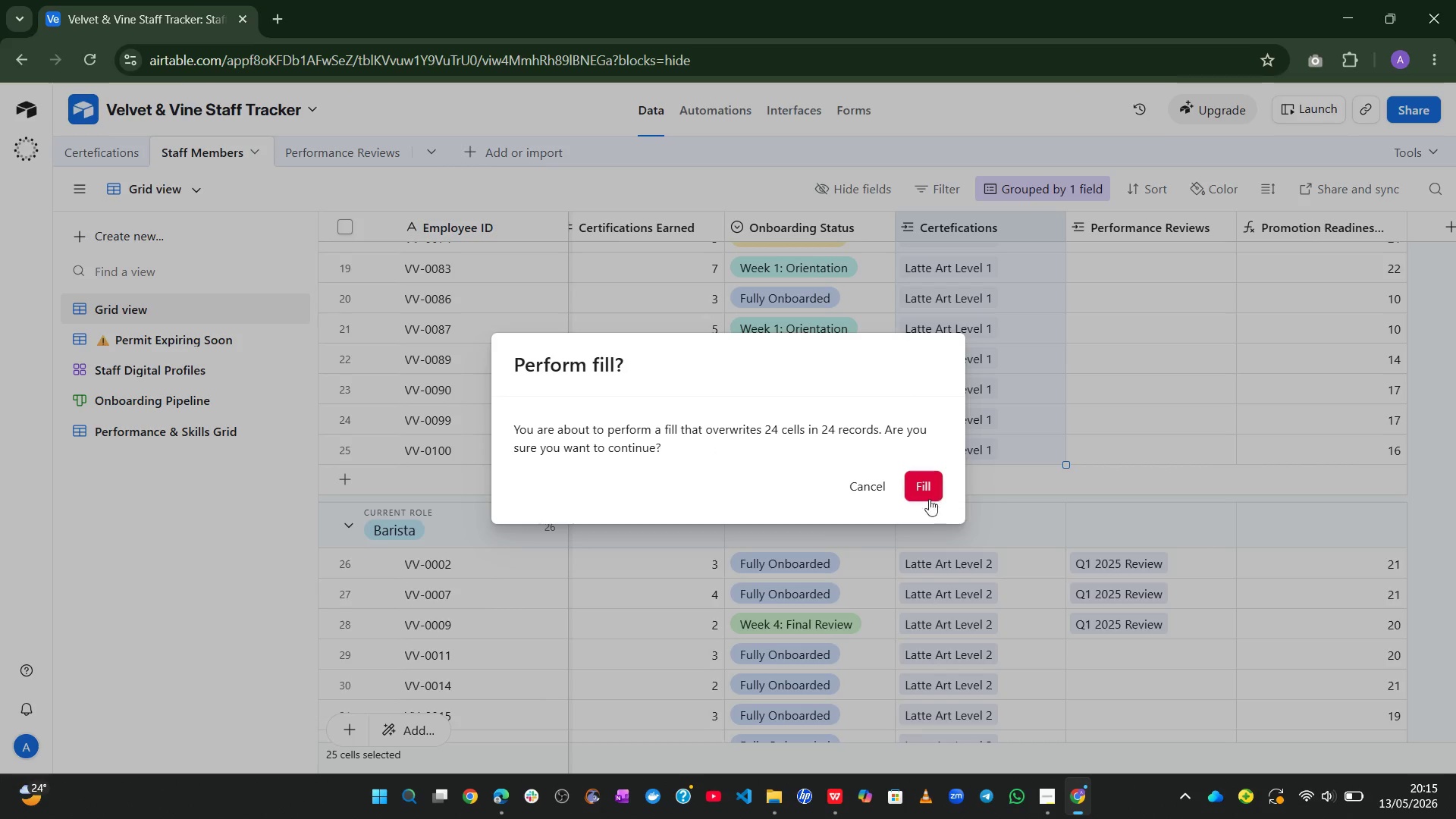 
left_click([921, 492])
 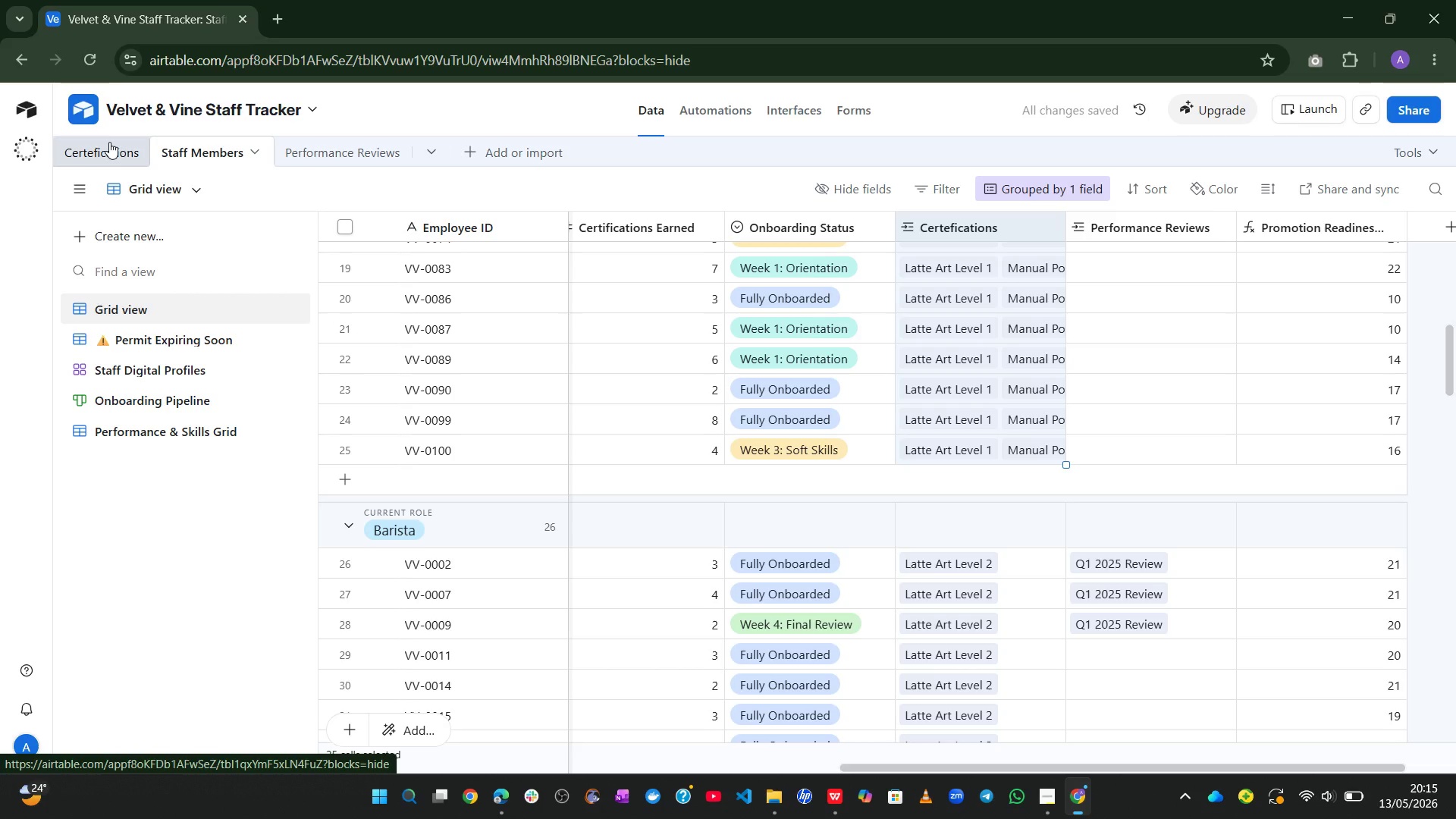 
left_click([110, 152])
 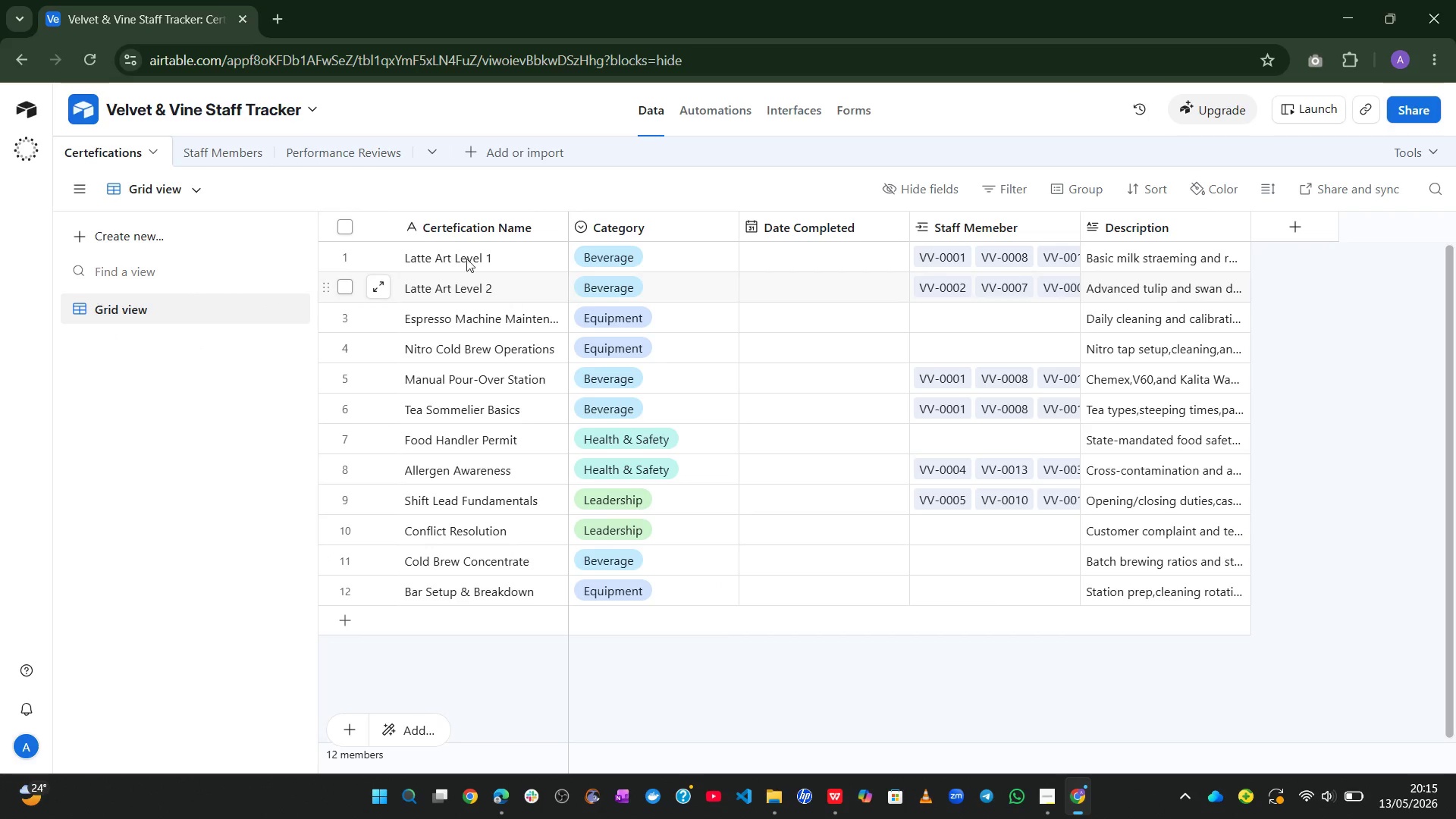 
wait(5.88)
 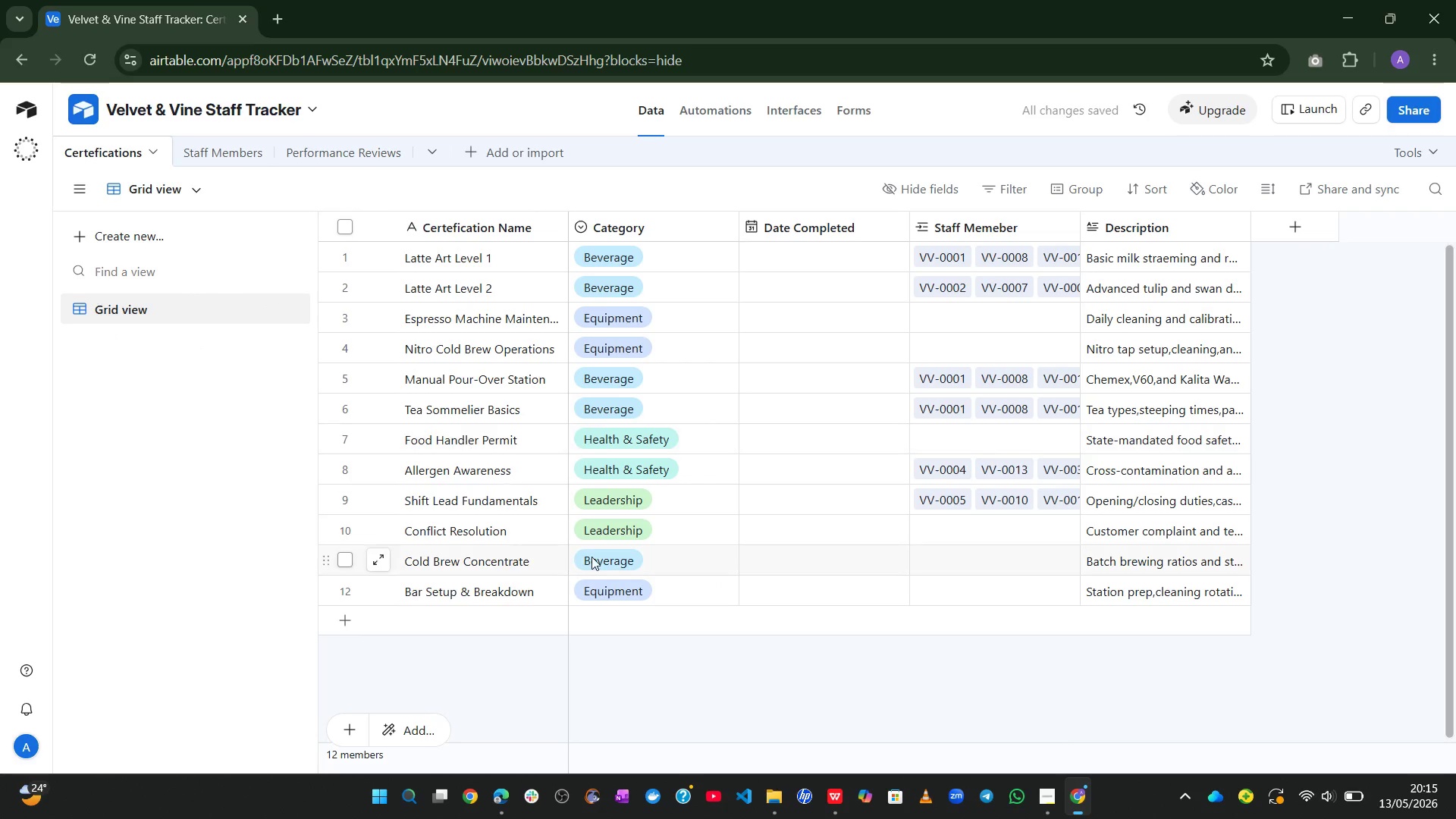 
left_click([224, 149])
 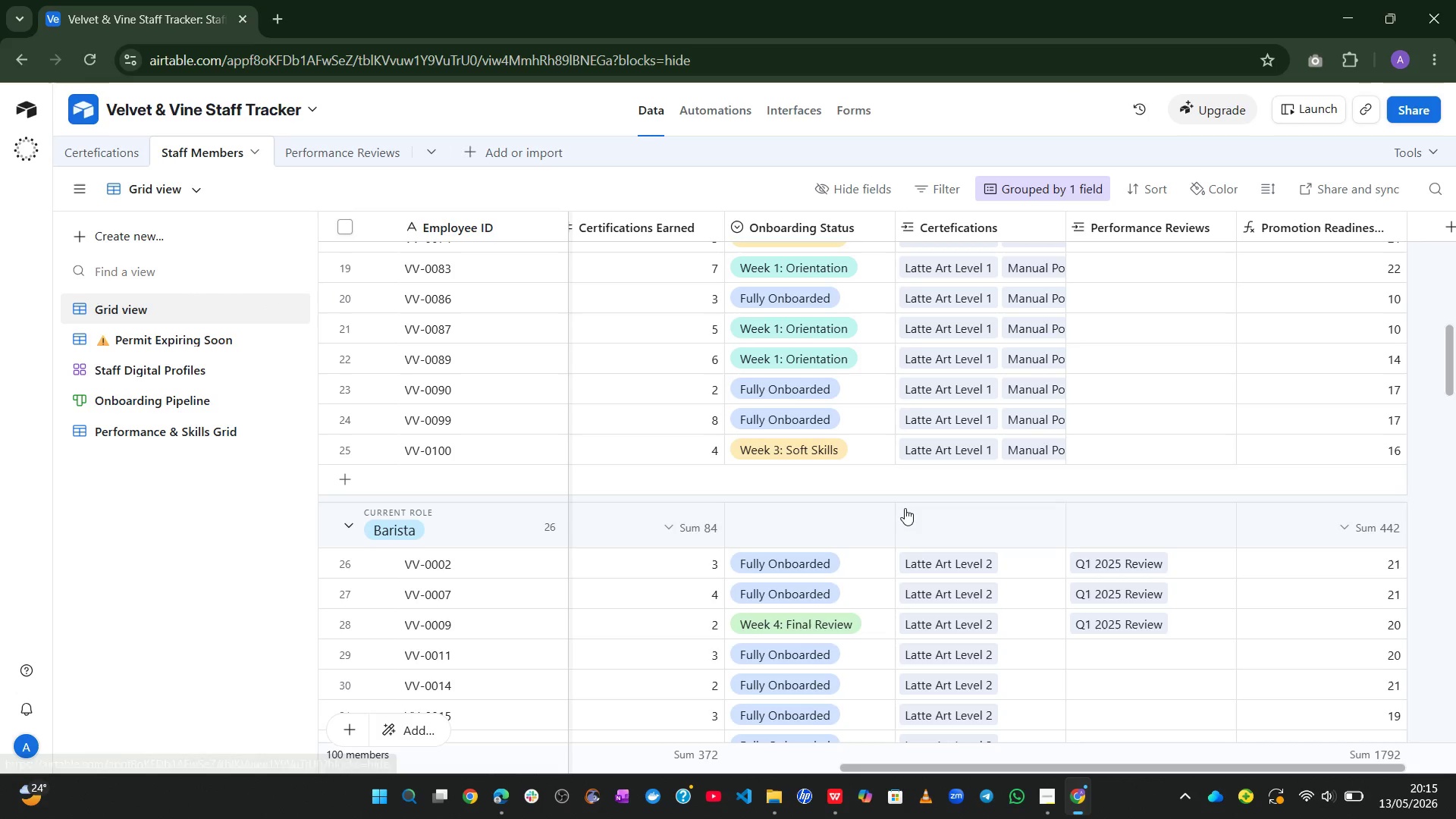 
left_click([1022, 570])
 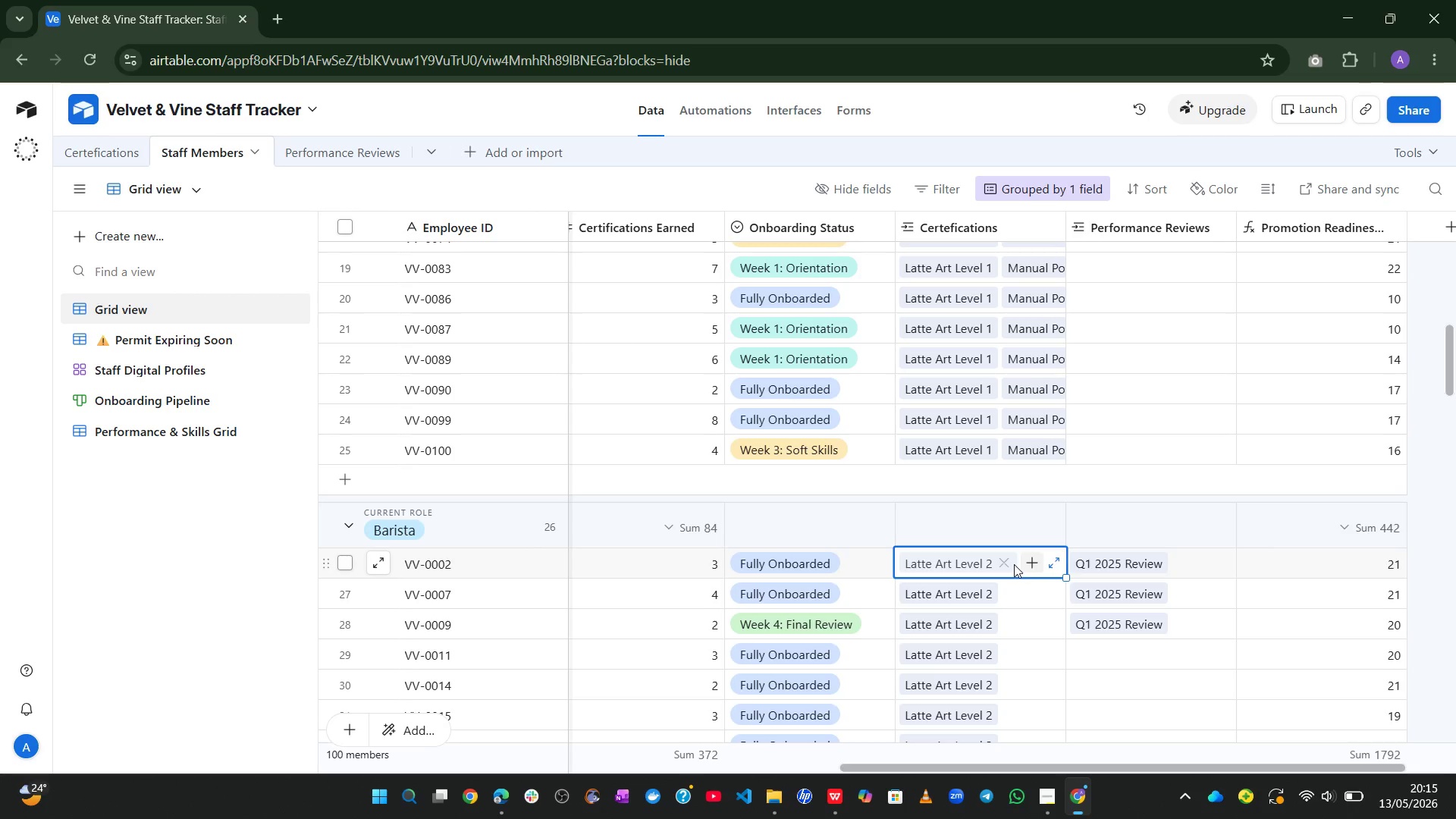 
left_click([1007, 564])
 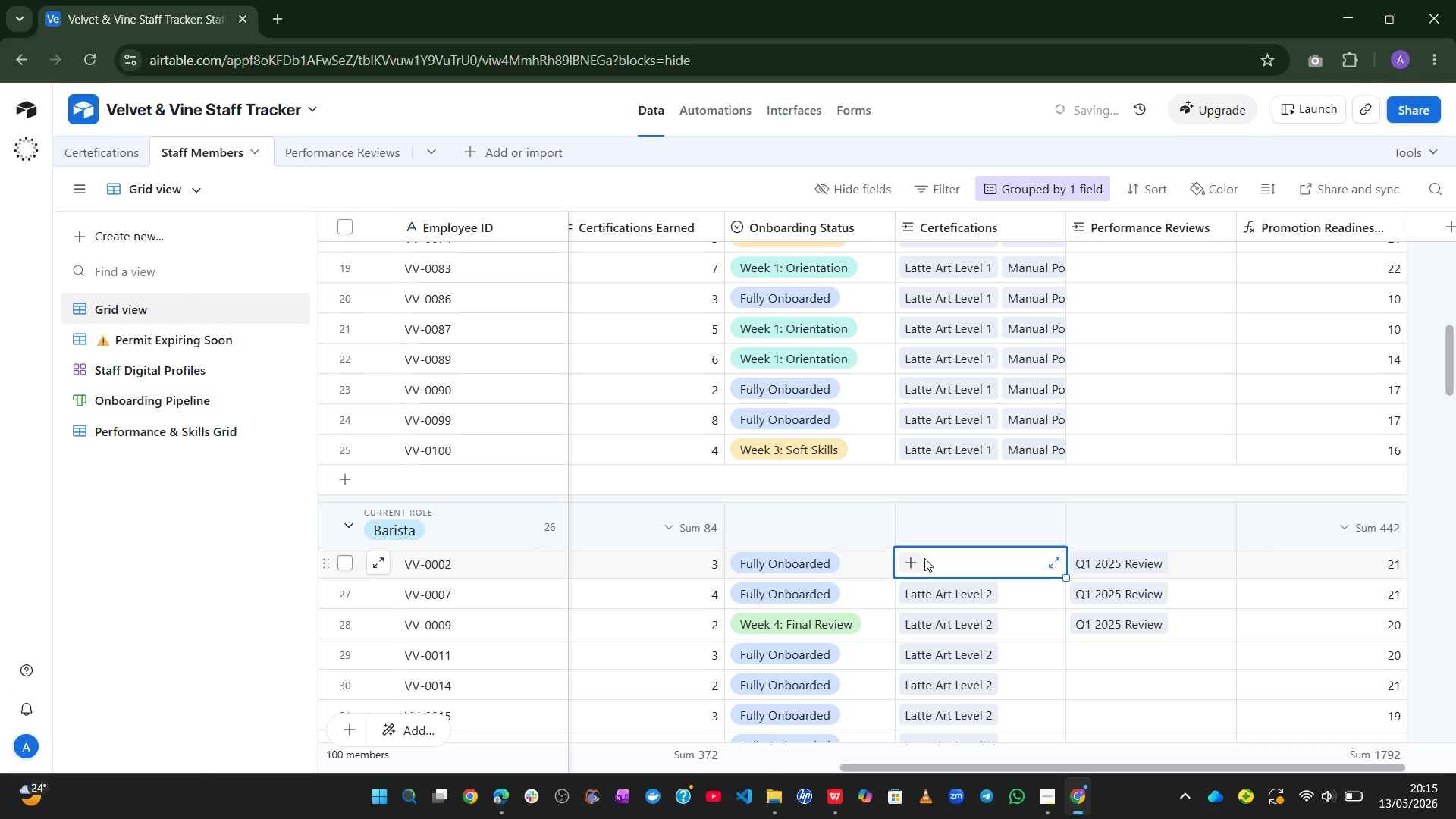 
left_click([921, 557])
 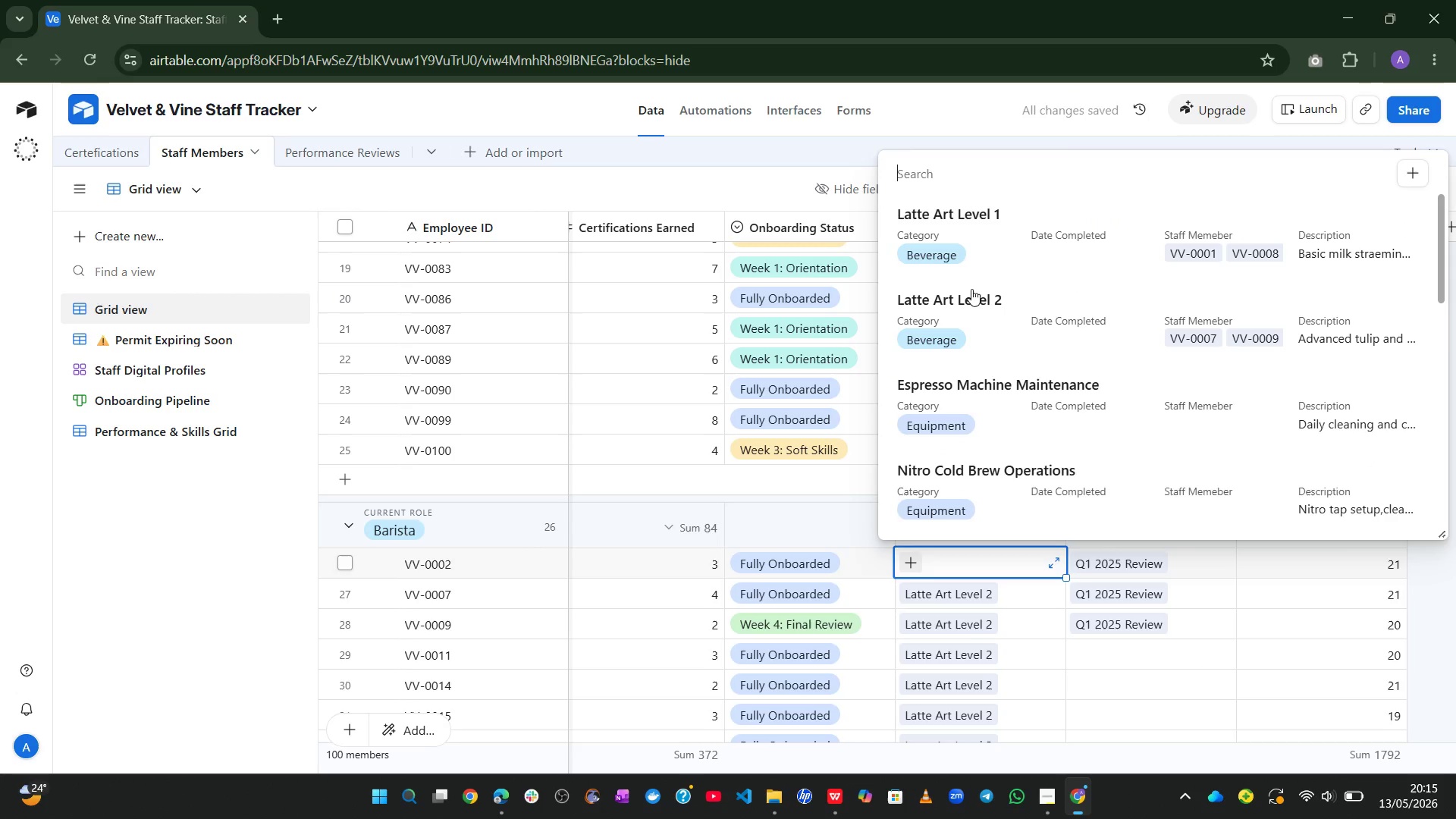 
left_click([967, 225])
 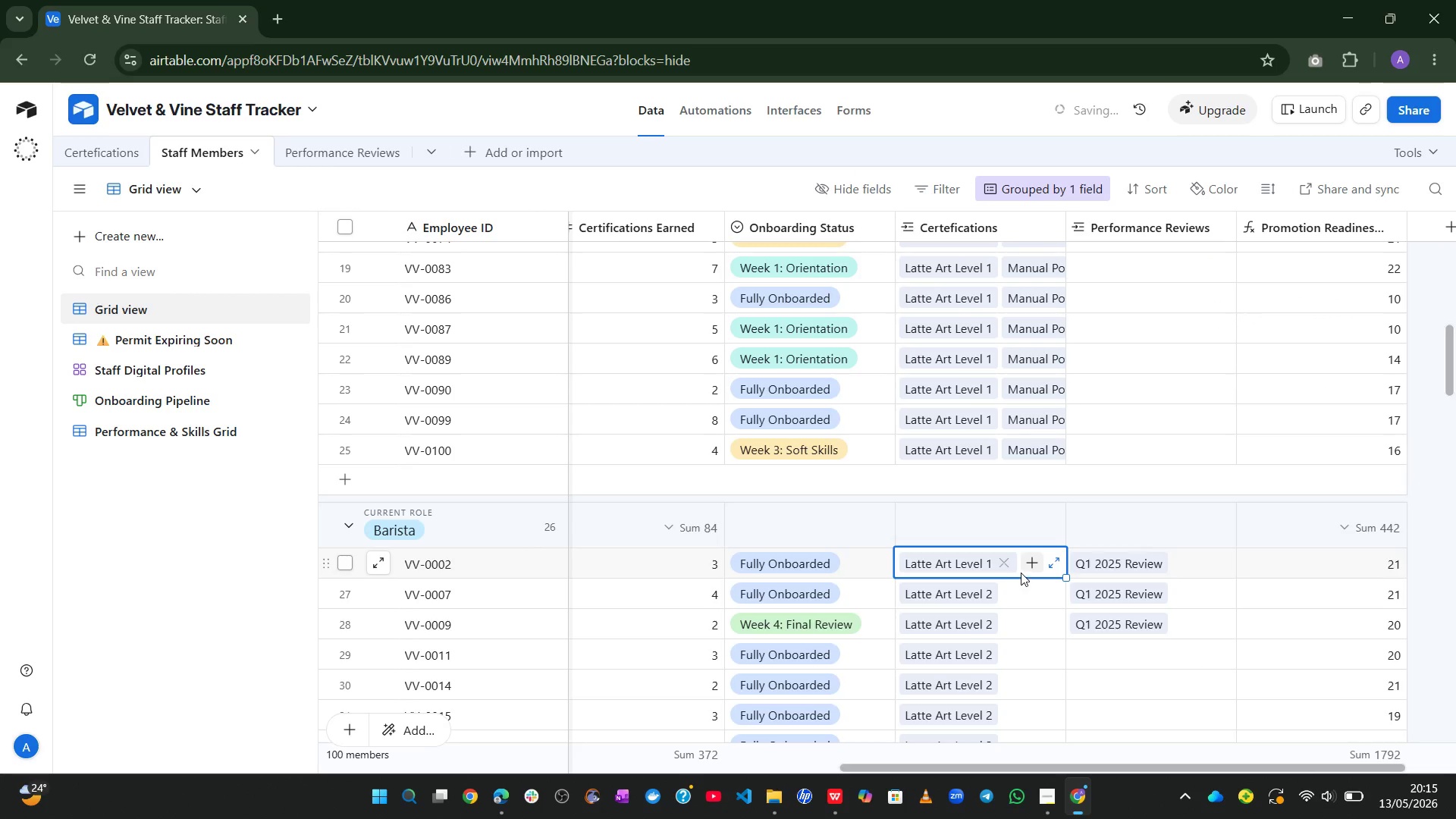 
left_click([1031, 566])
 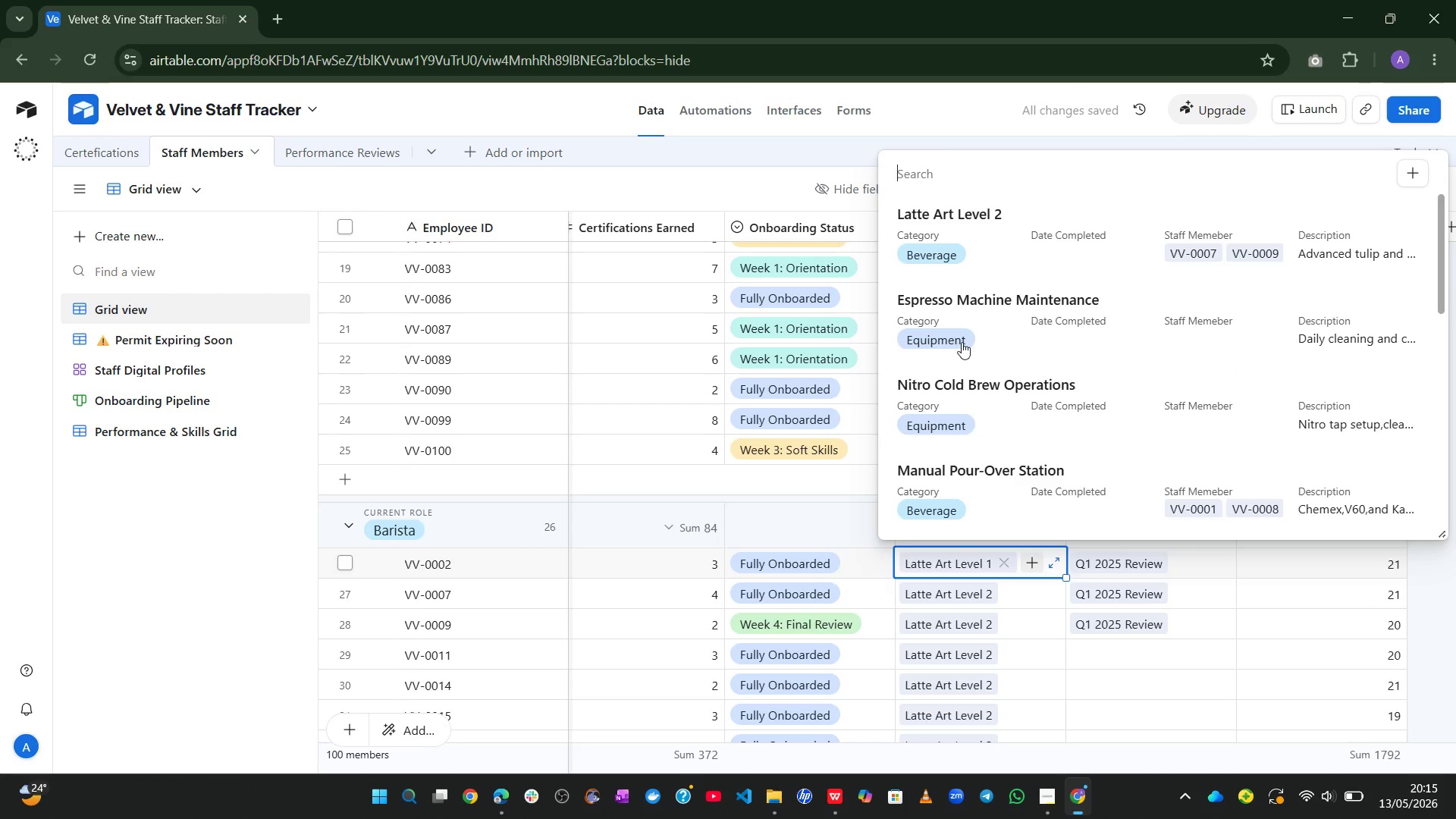 
left_click([930, 249])
 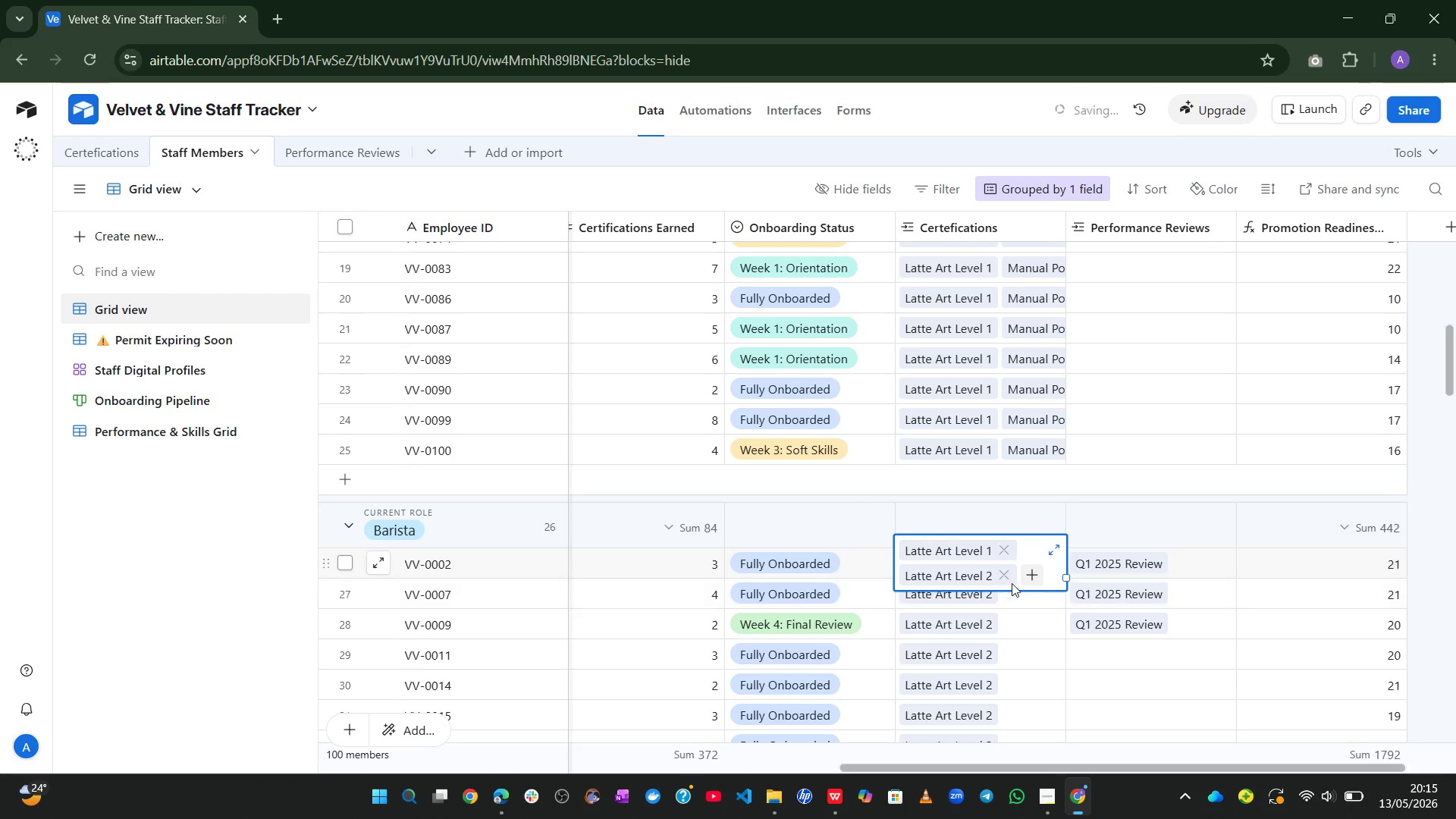 
left_click([1030, 573])
 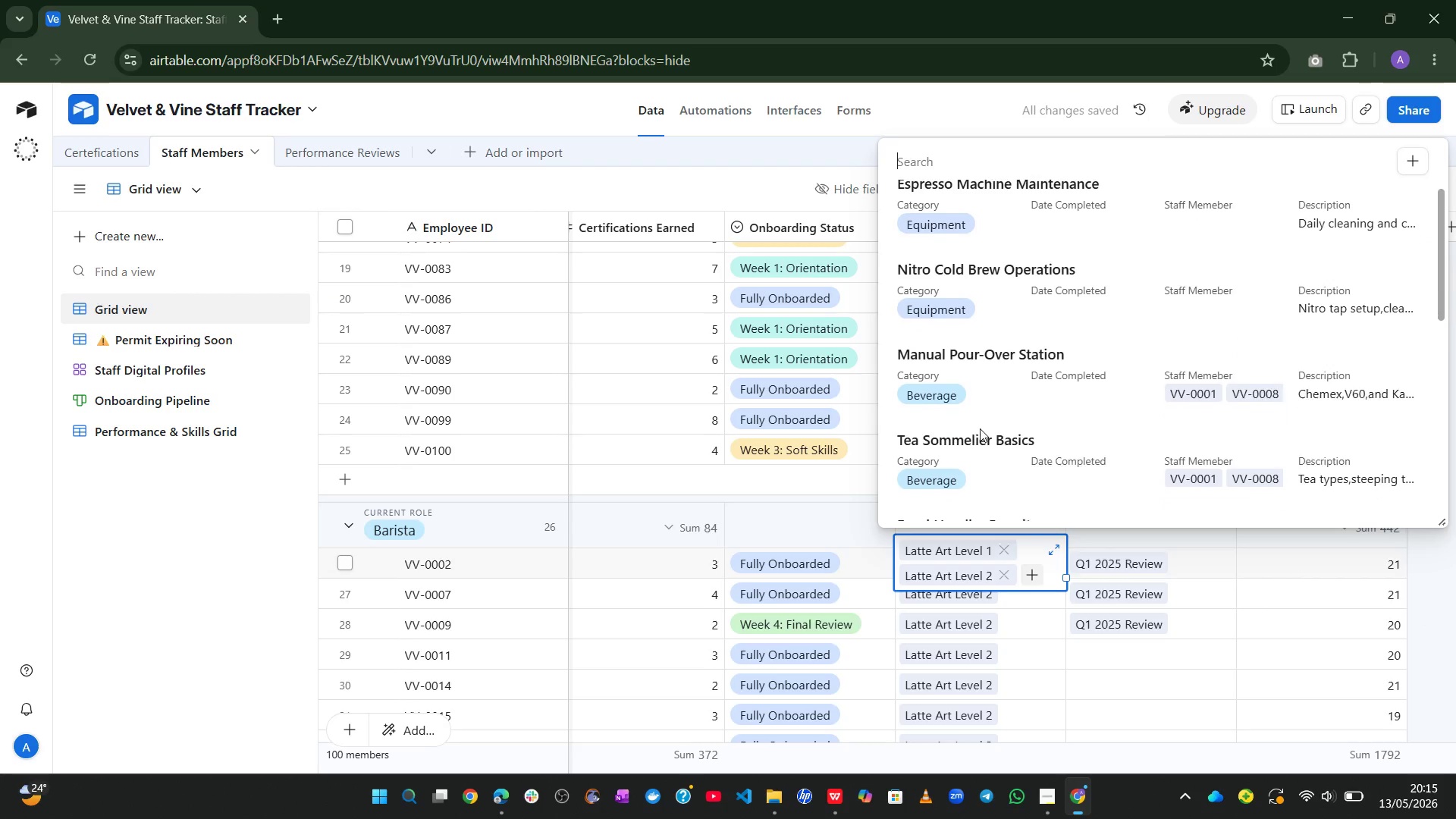 
left_click([974, 370])
 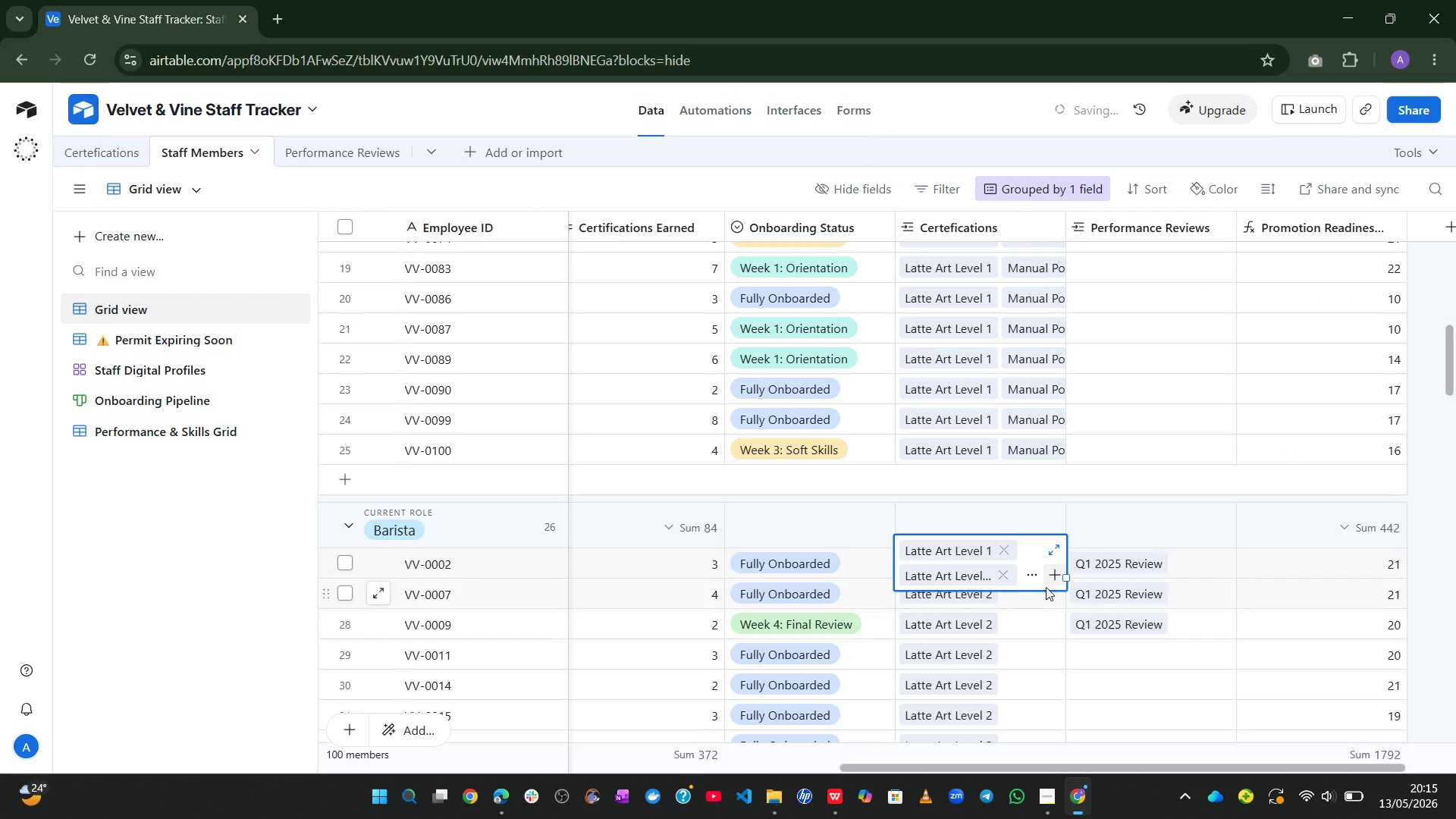 
left_click([1053, 573])
 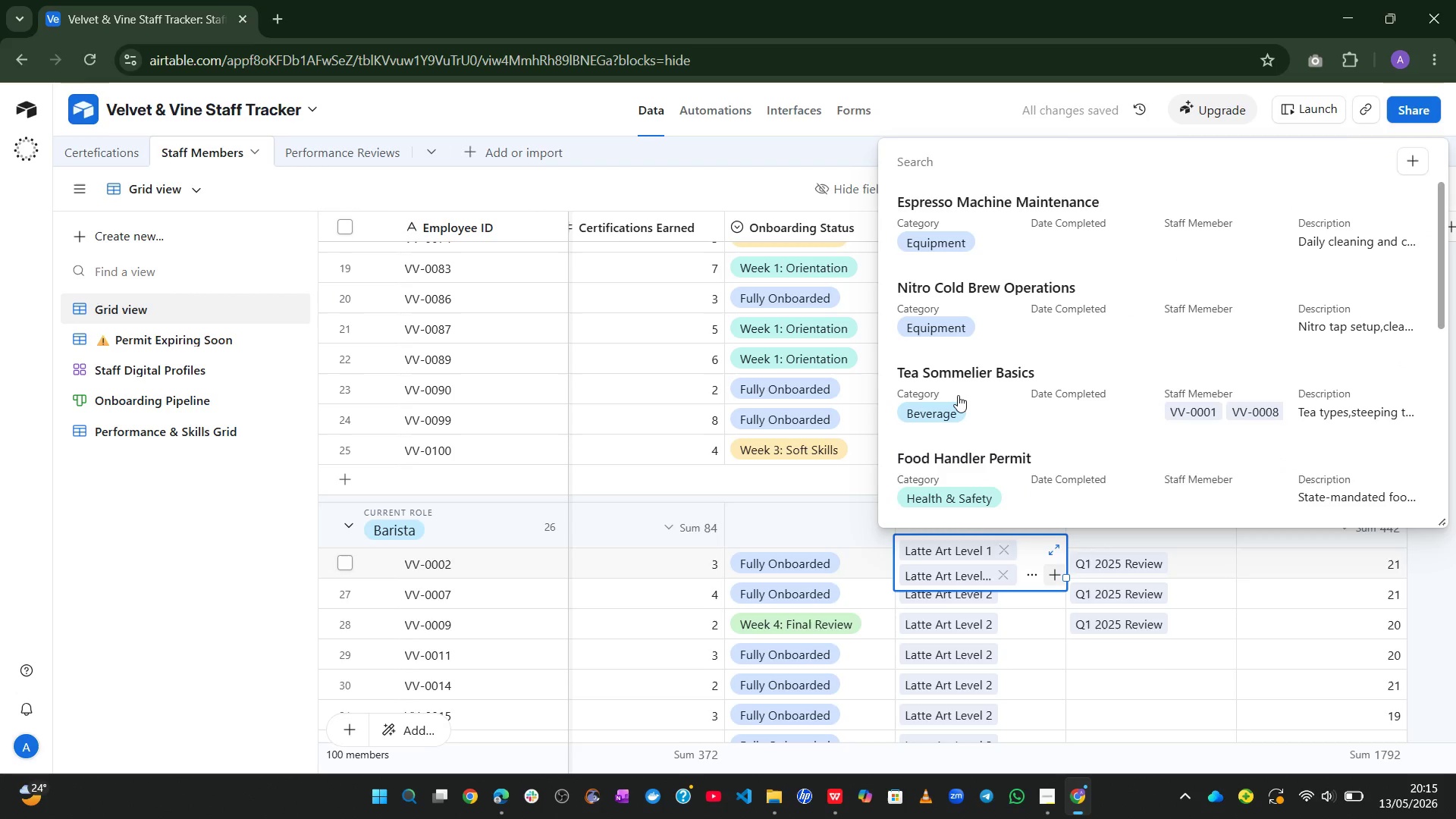 
left_click([958, 395])
 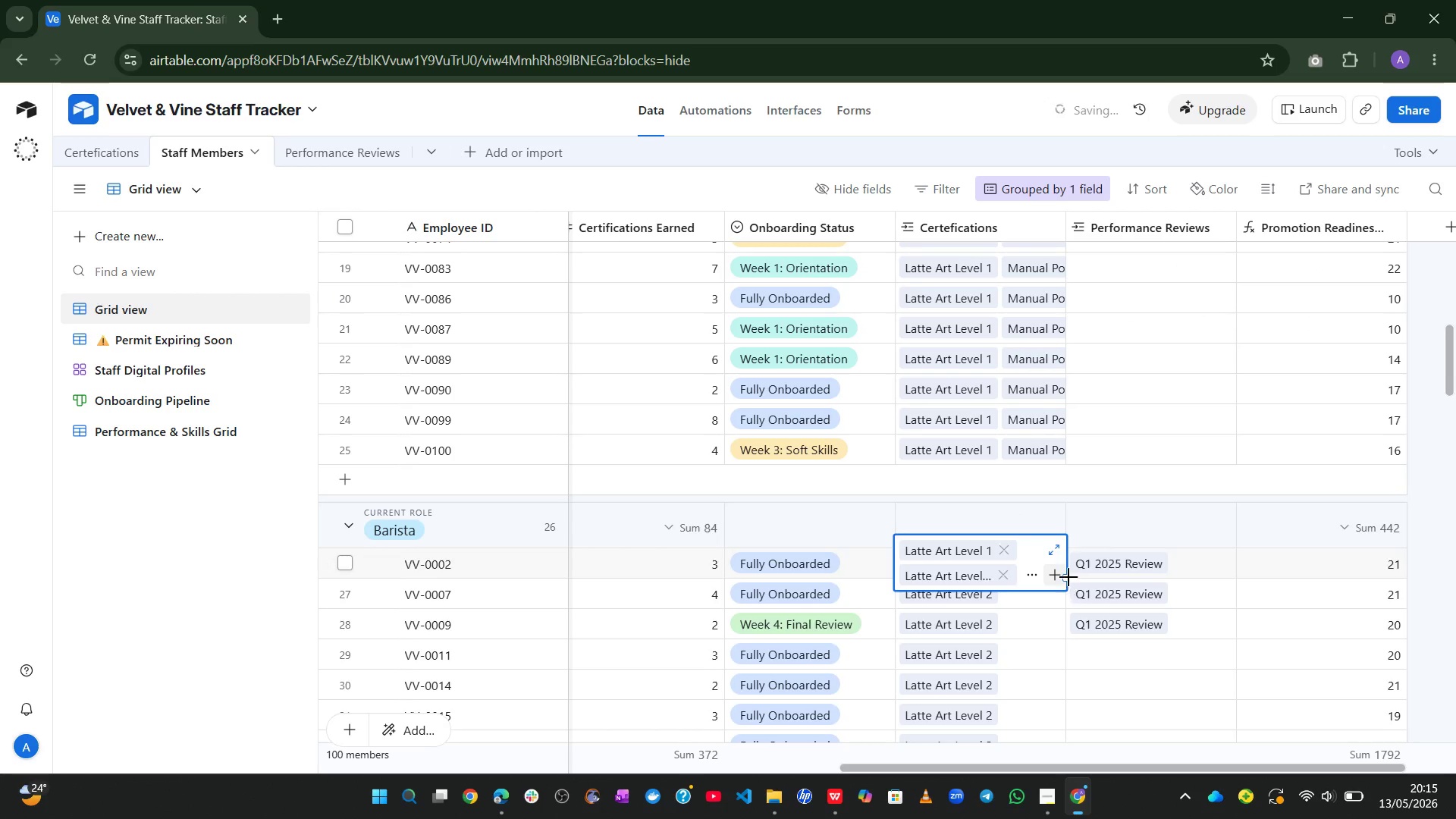 
left_click_drag(start_coordinate=[1068, 577], to_coordinate=[1012, 723])
 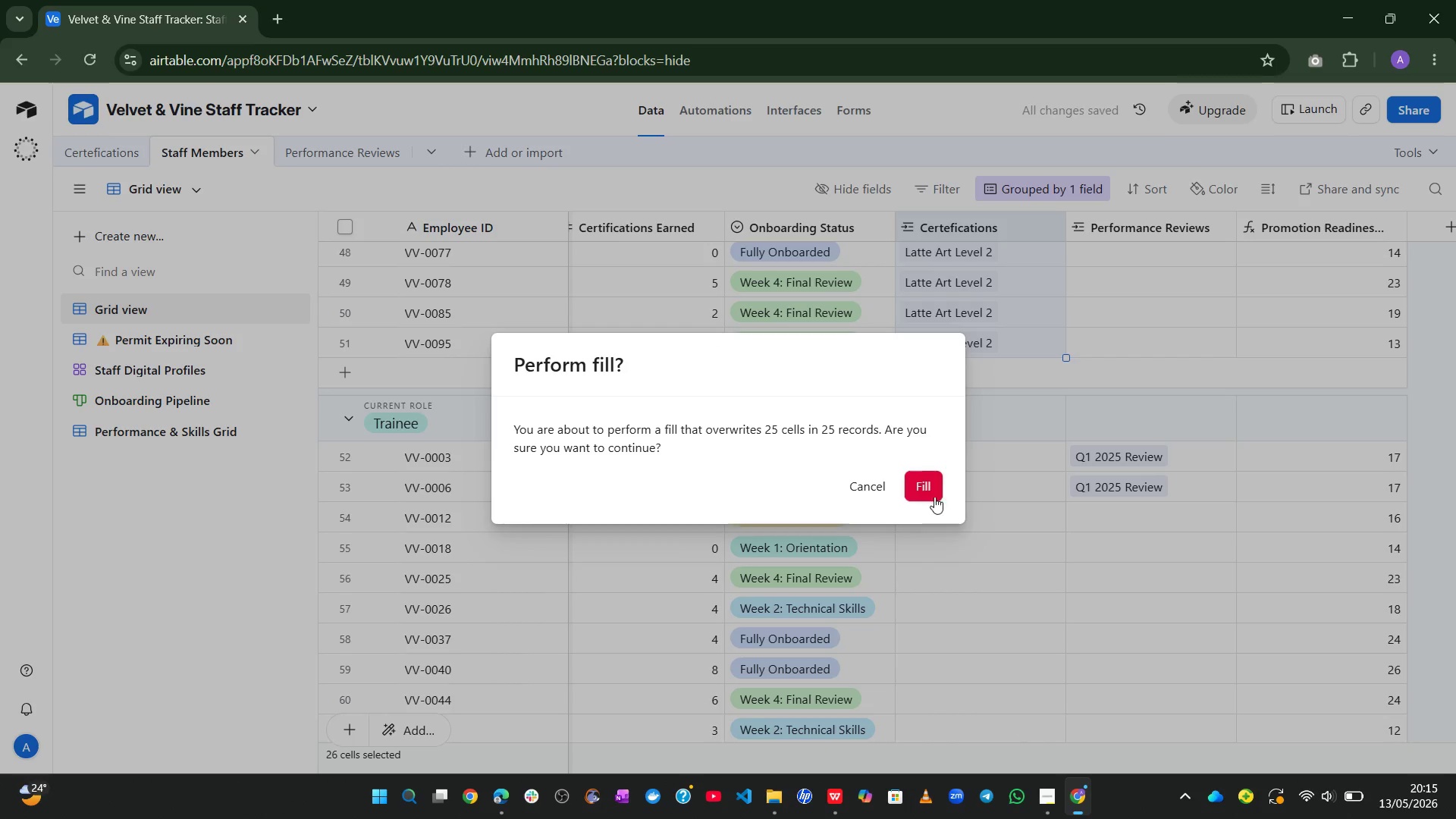 
left_click([928, 485])
 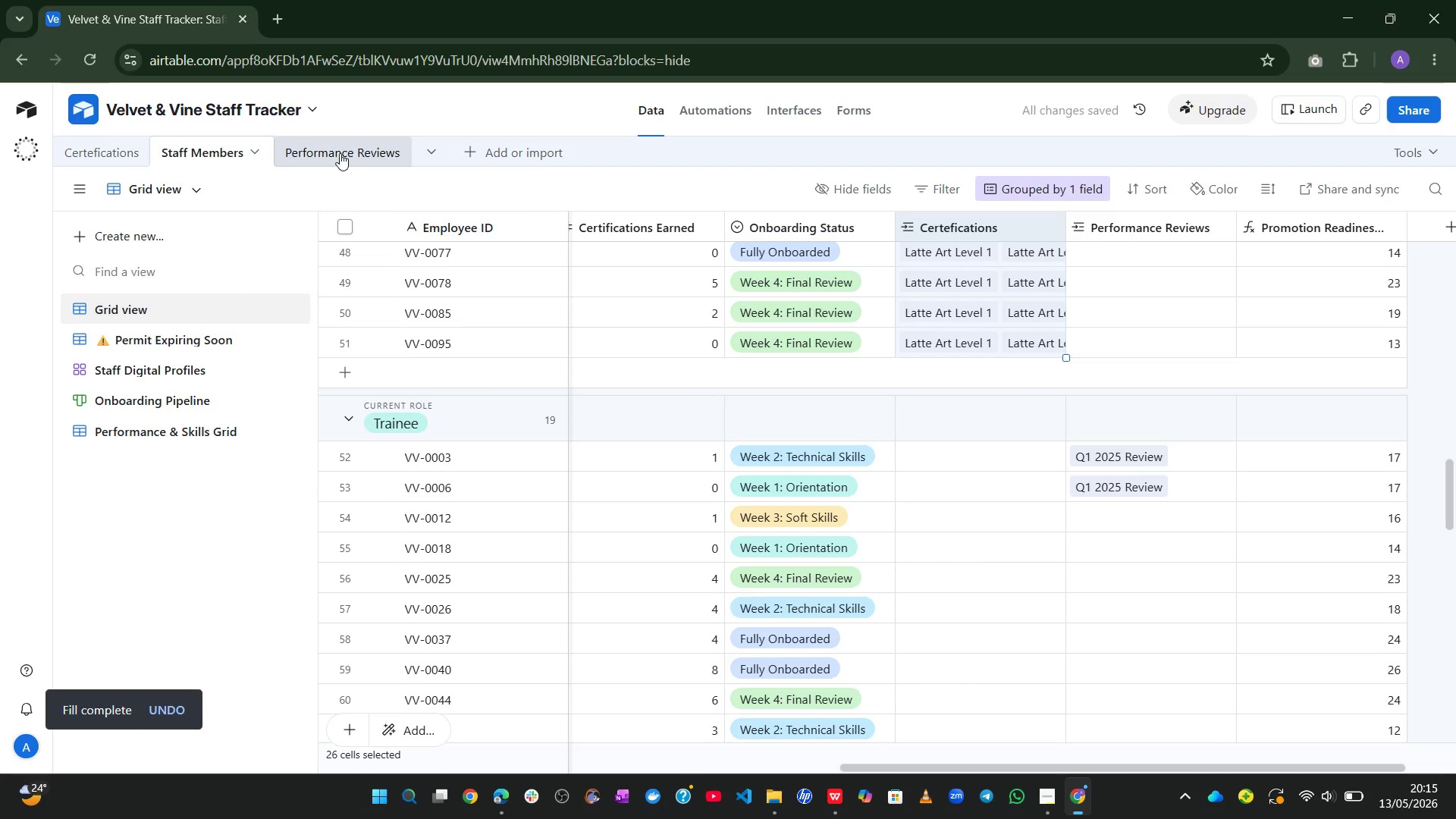 
left_click([86, 173])
 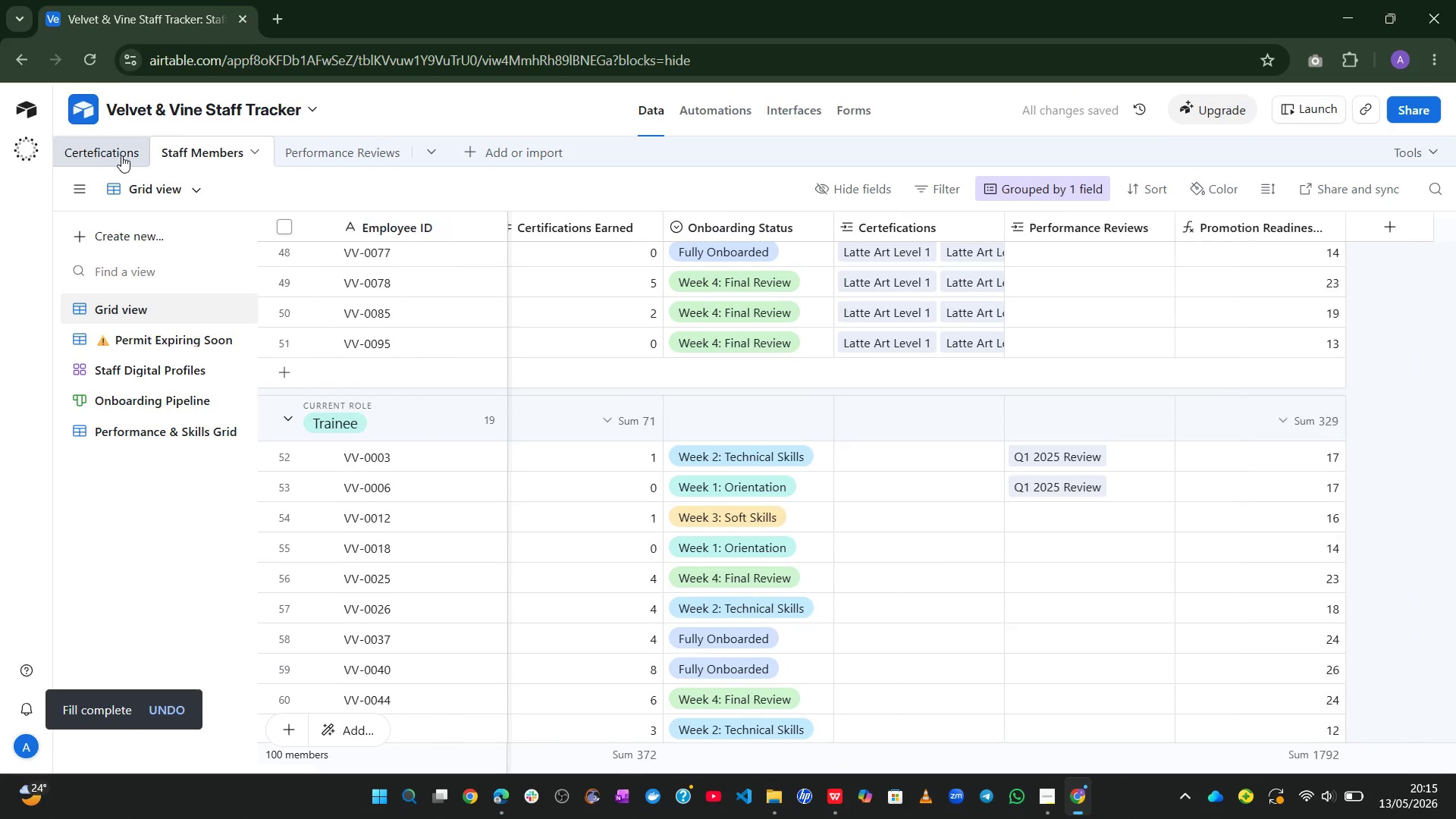 
left_click([121, 155])
 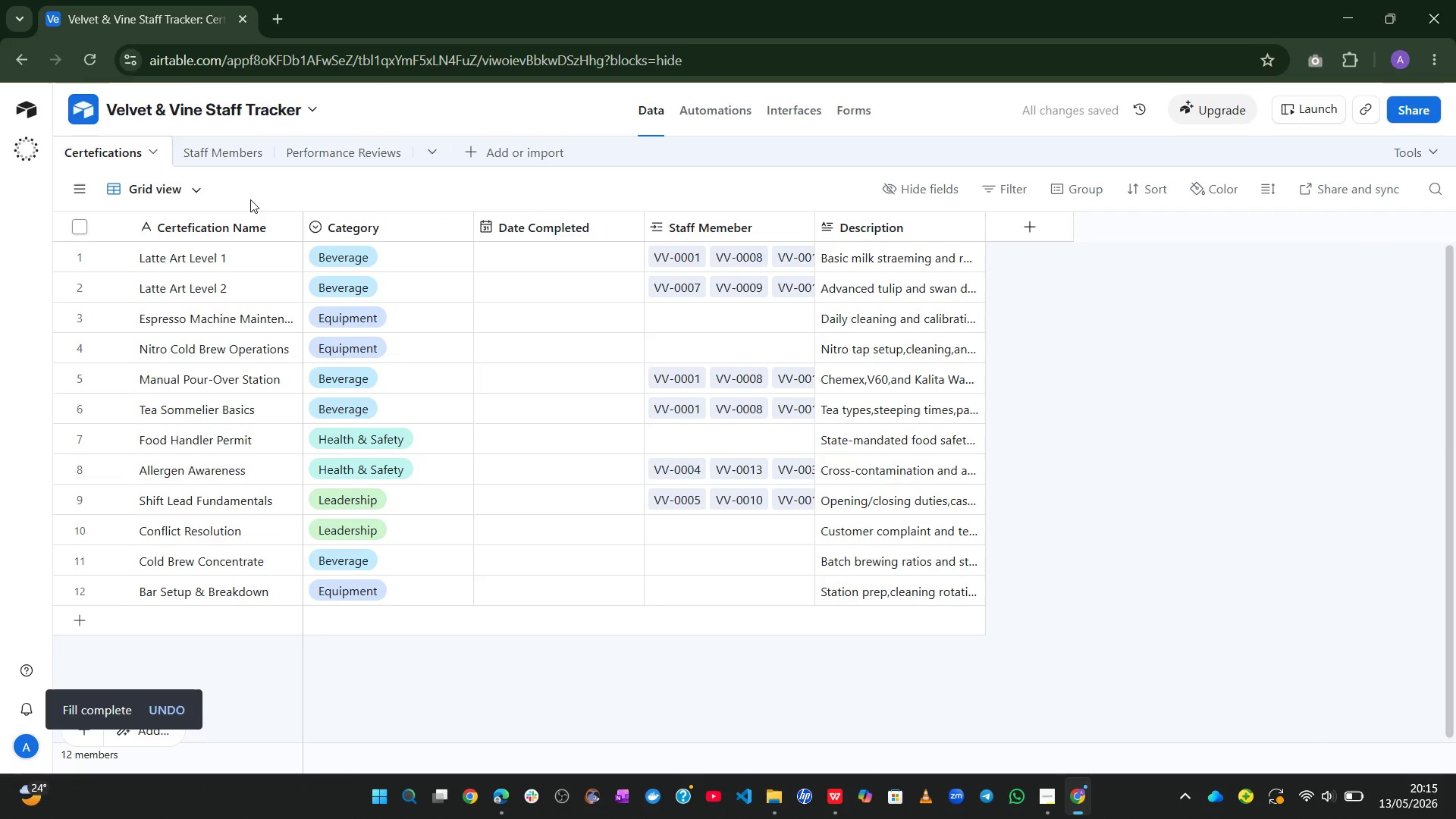 
left_click([243, 149])
 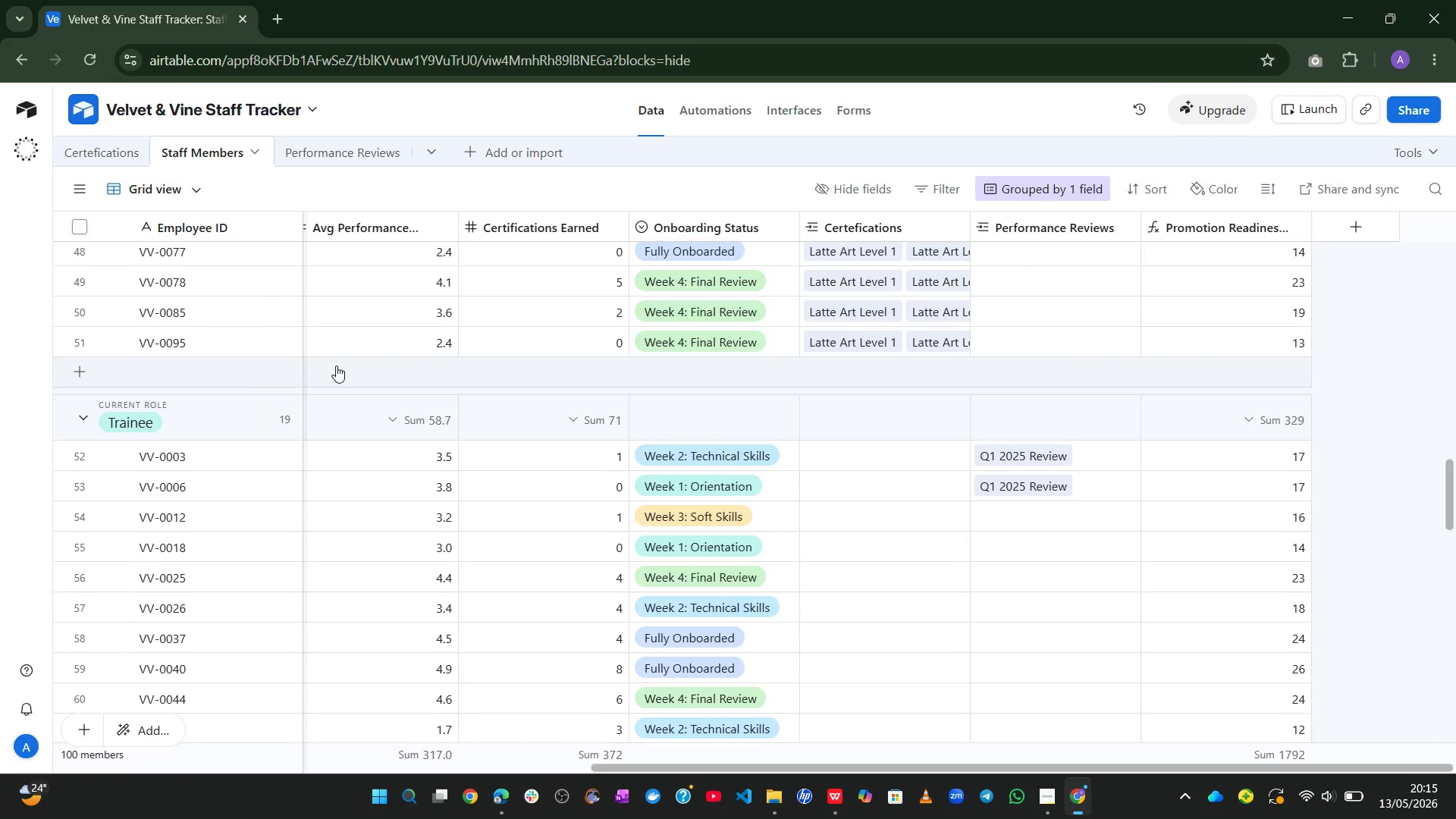 
left_click([820, 457])
 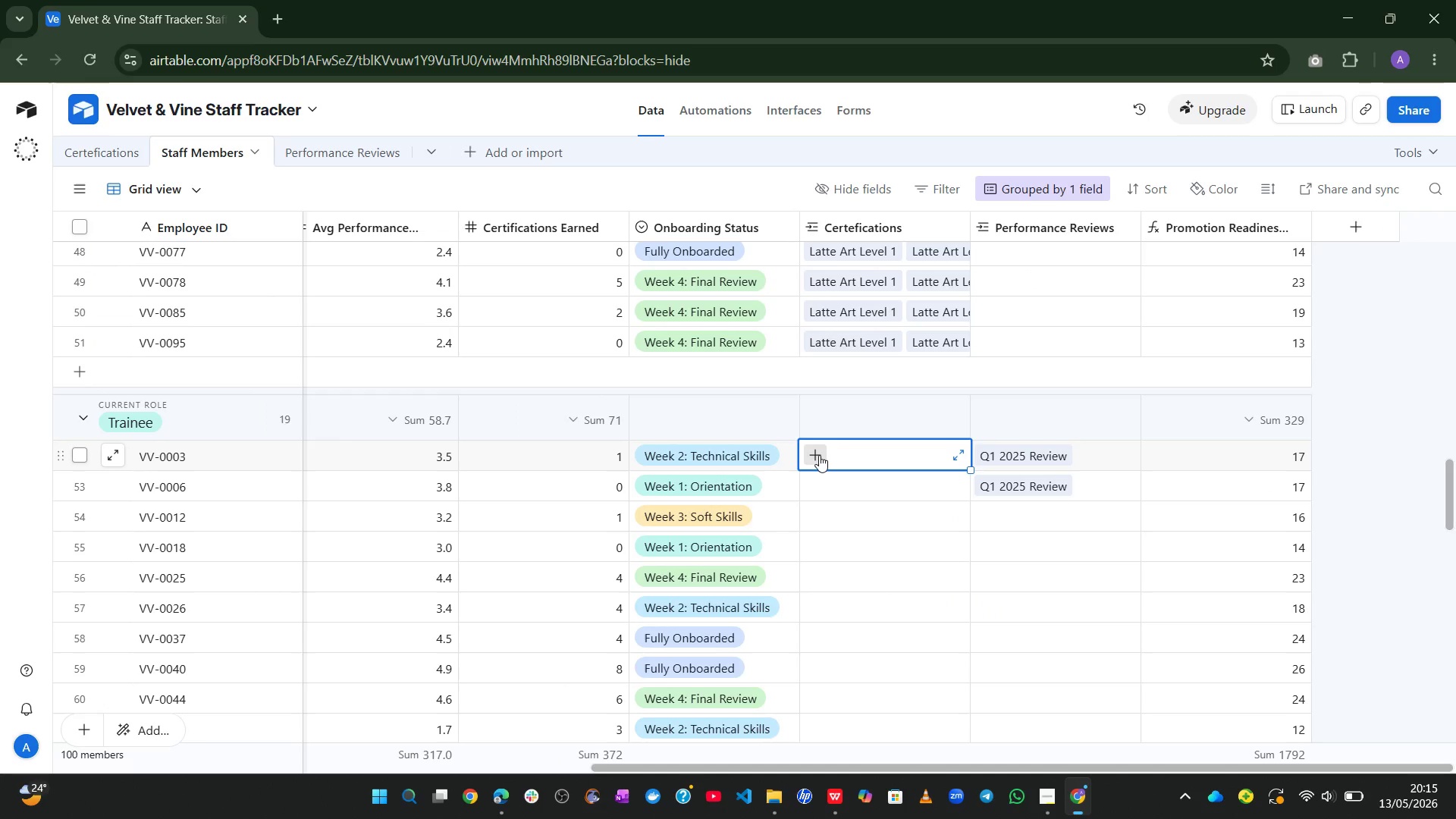 
left_click([819, 455])
 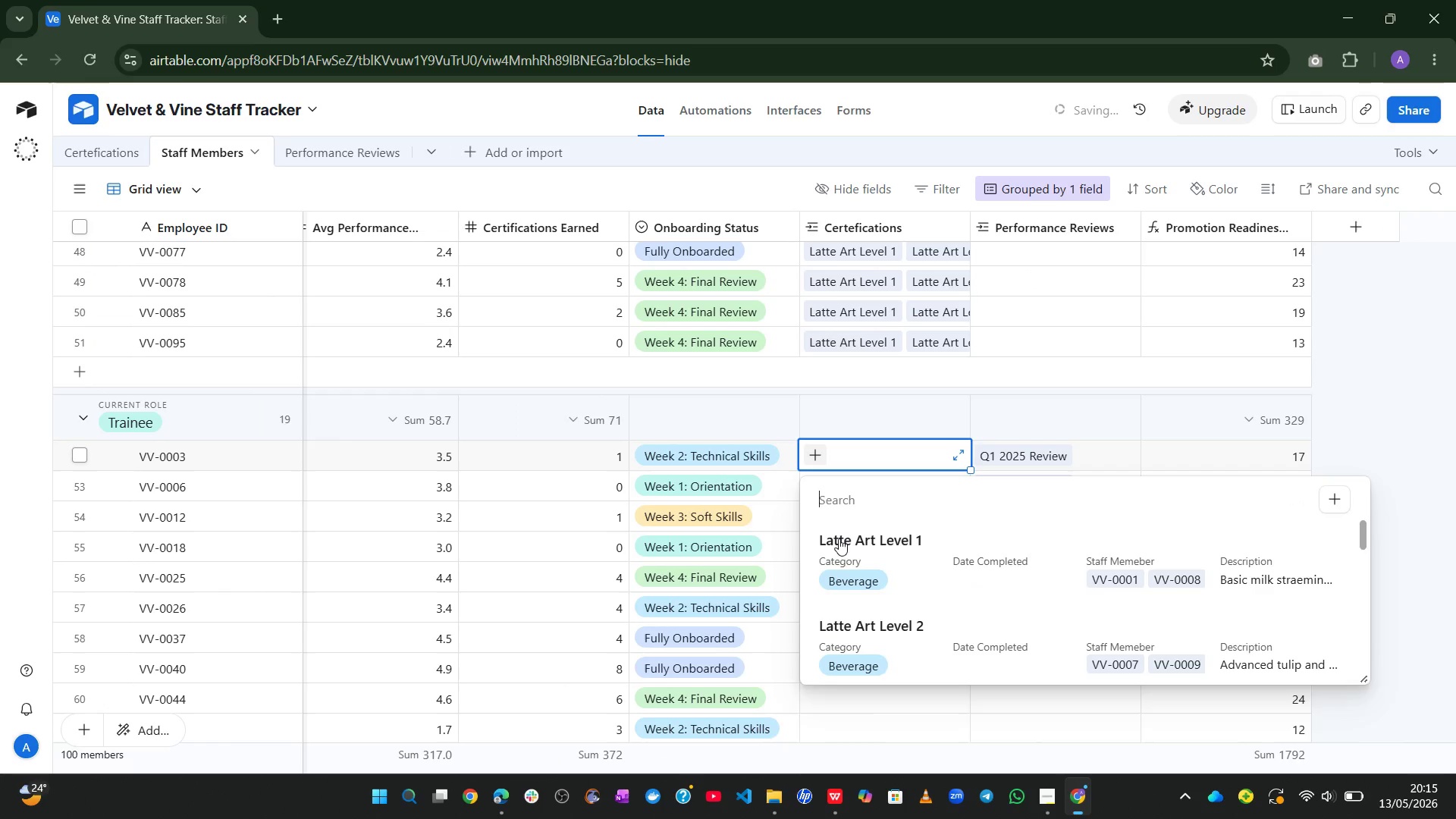 
mouse_move([817, 595])
 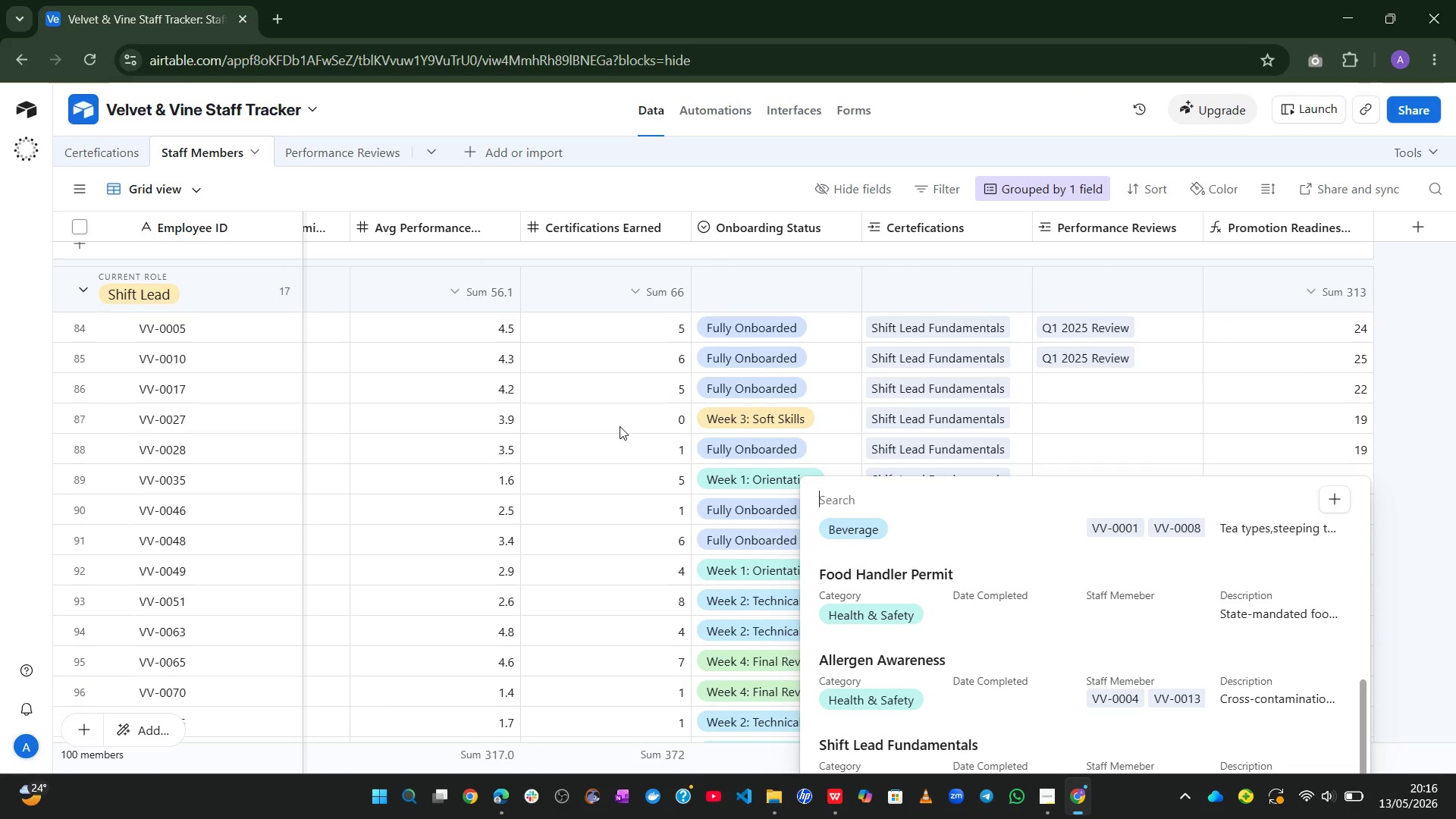 
wait(7.96)
 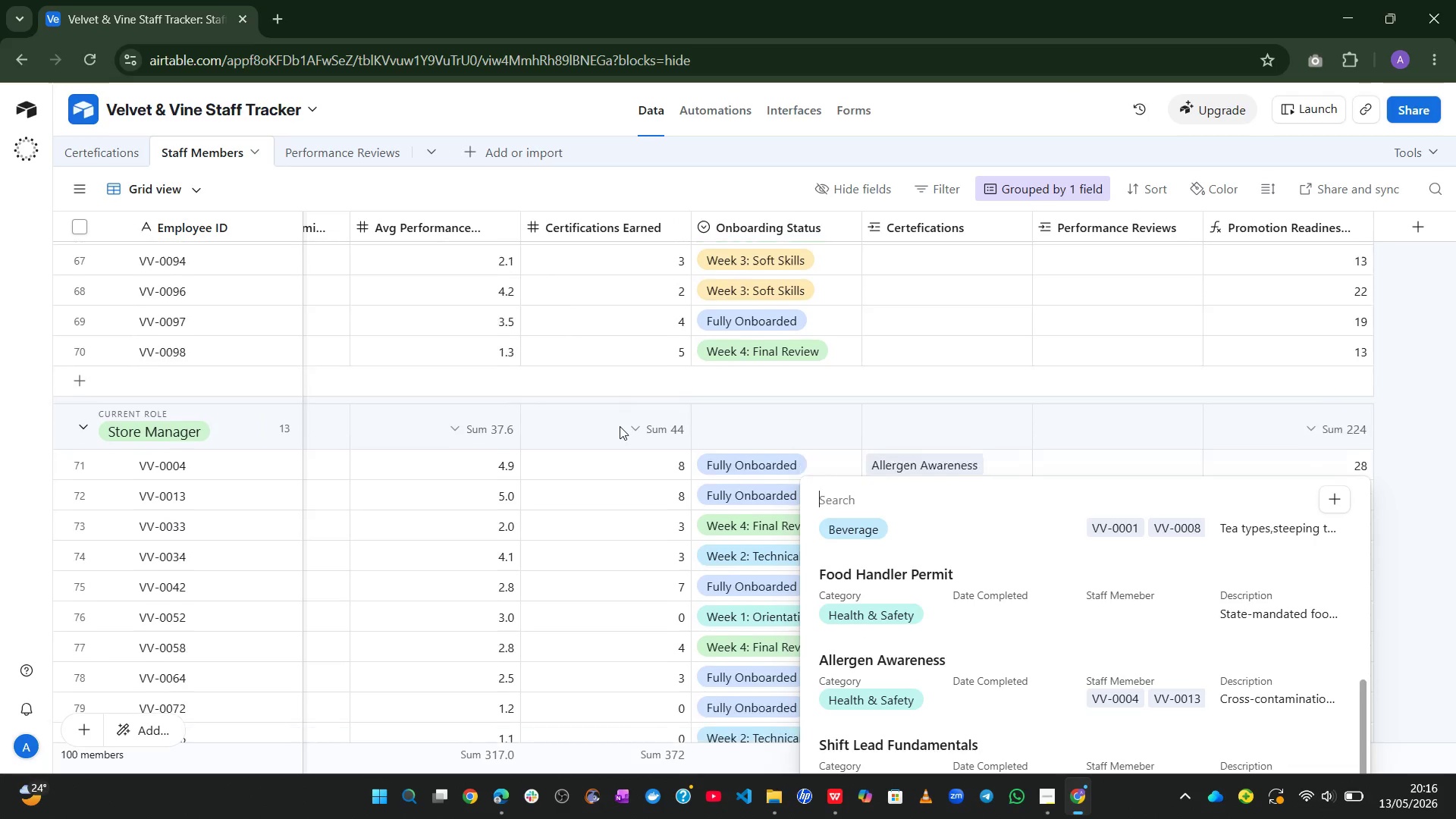 
left_click([1013, 395])
 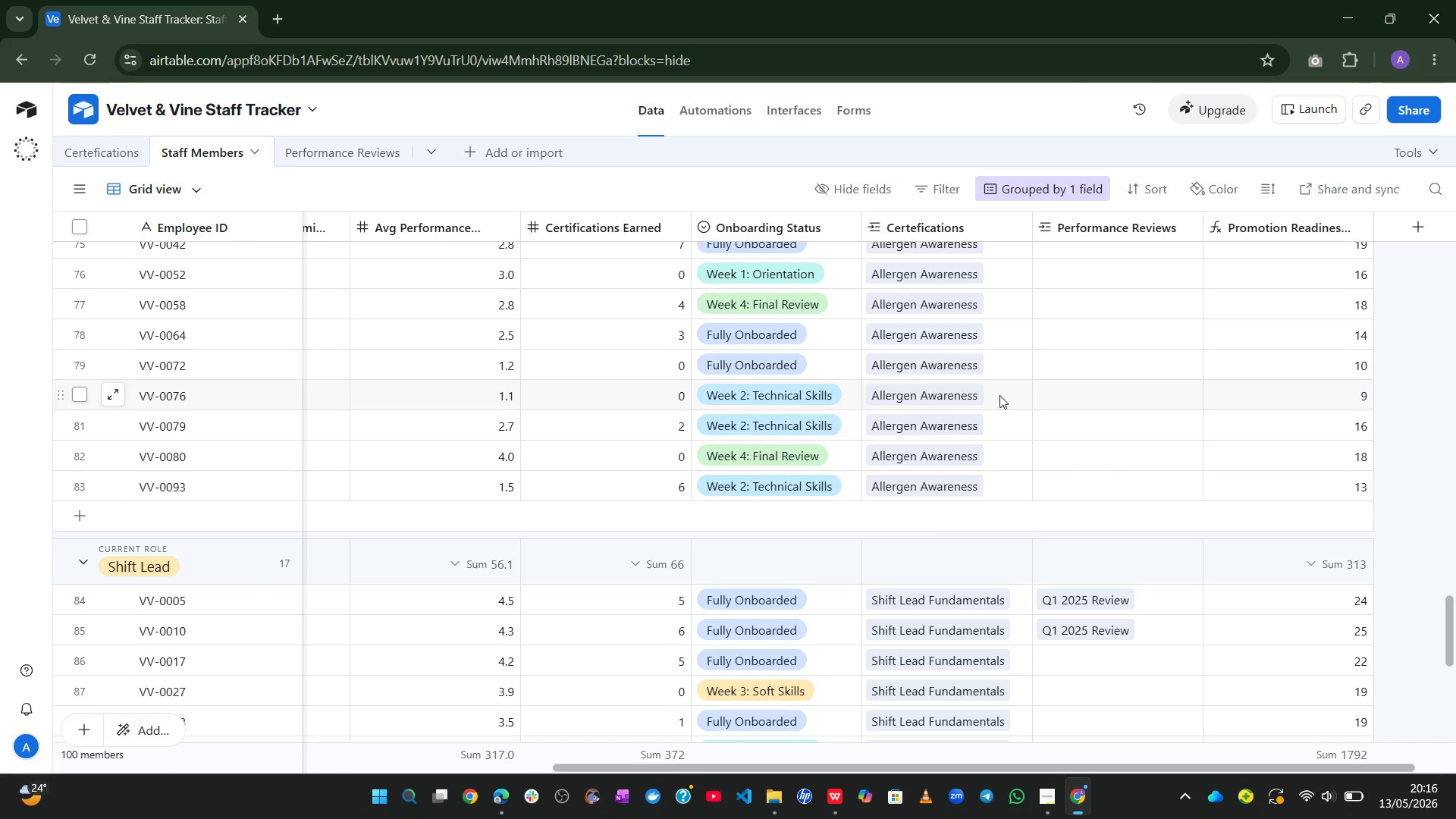 
mouse_move([978, 397])
 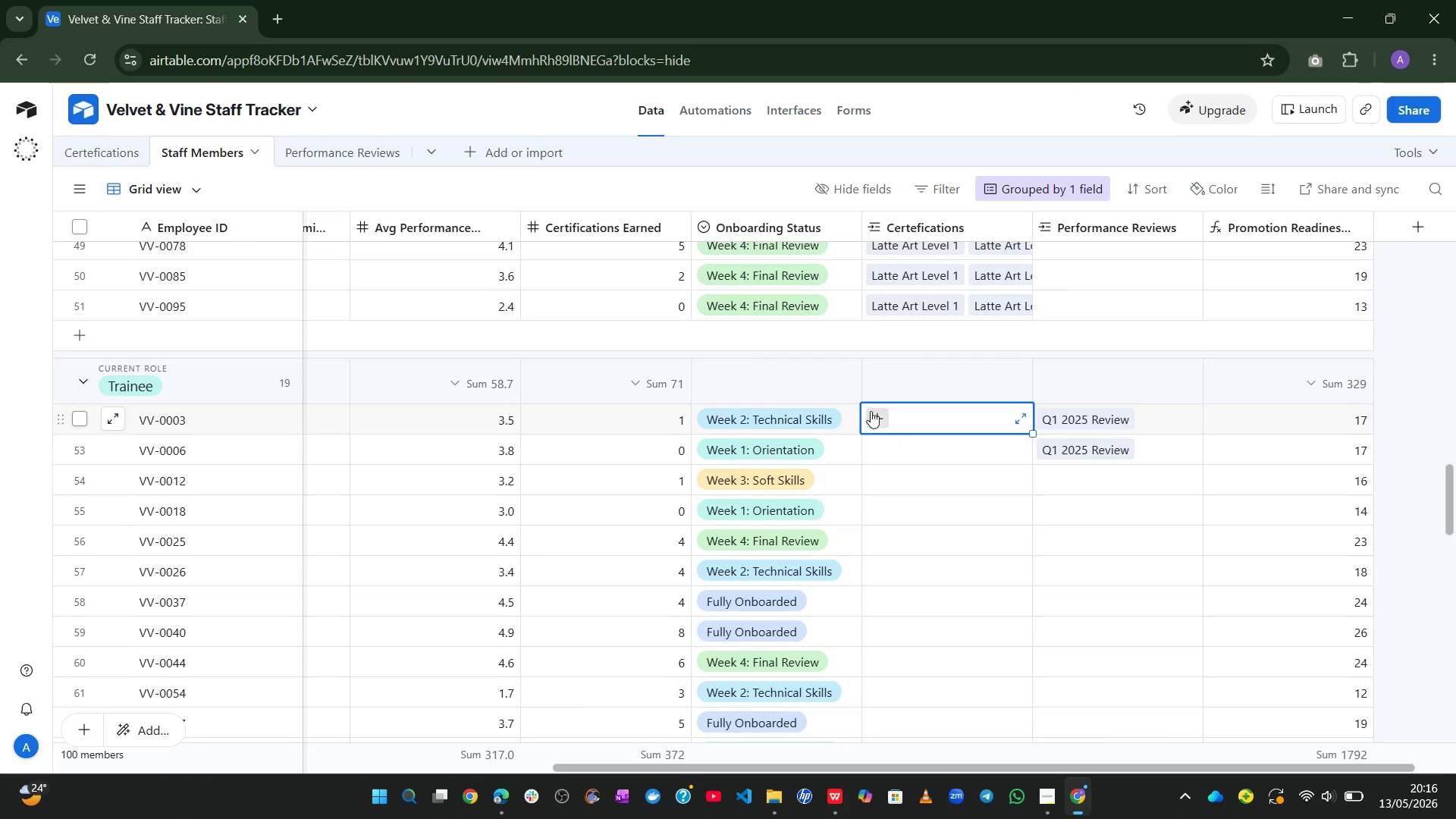 
left_click([871, 411])
 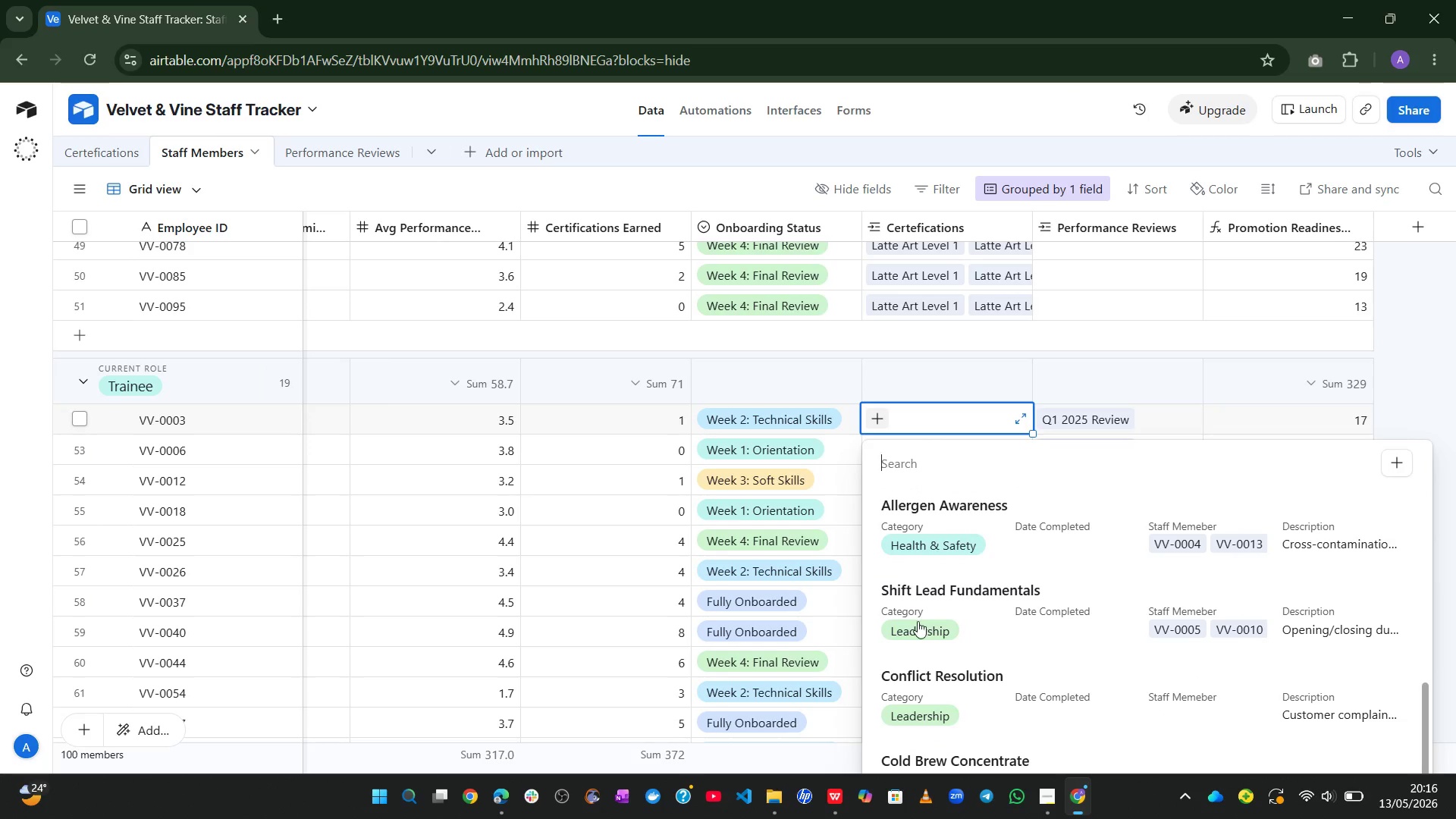 
wait(14.81)
 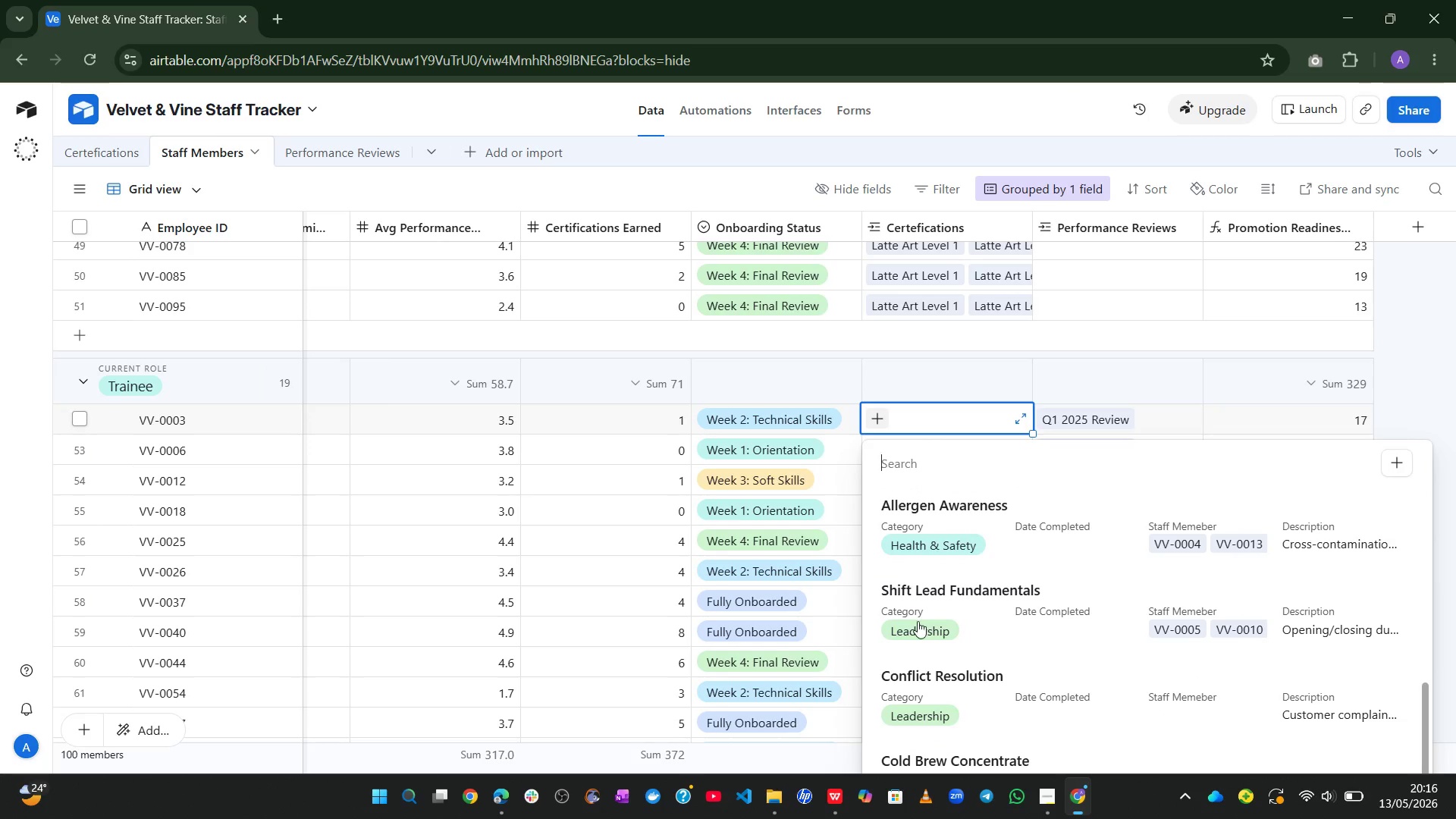 
left_click([929, 577])
 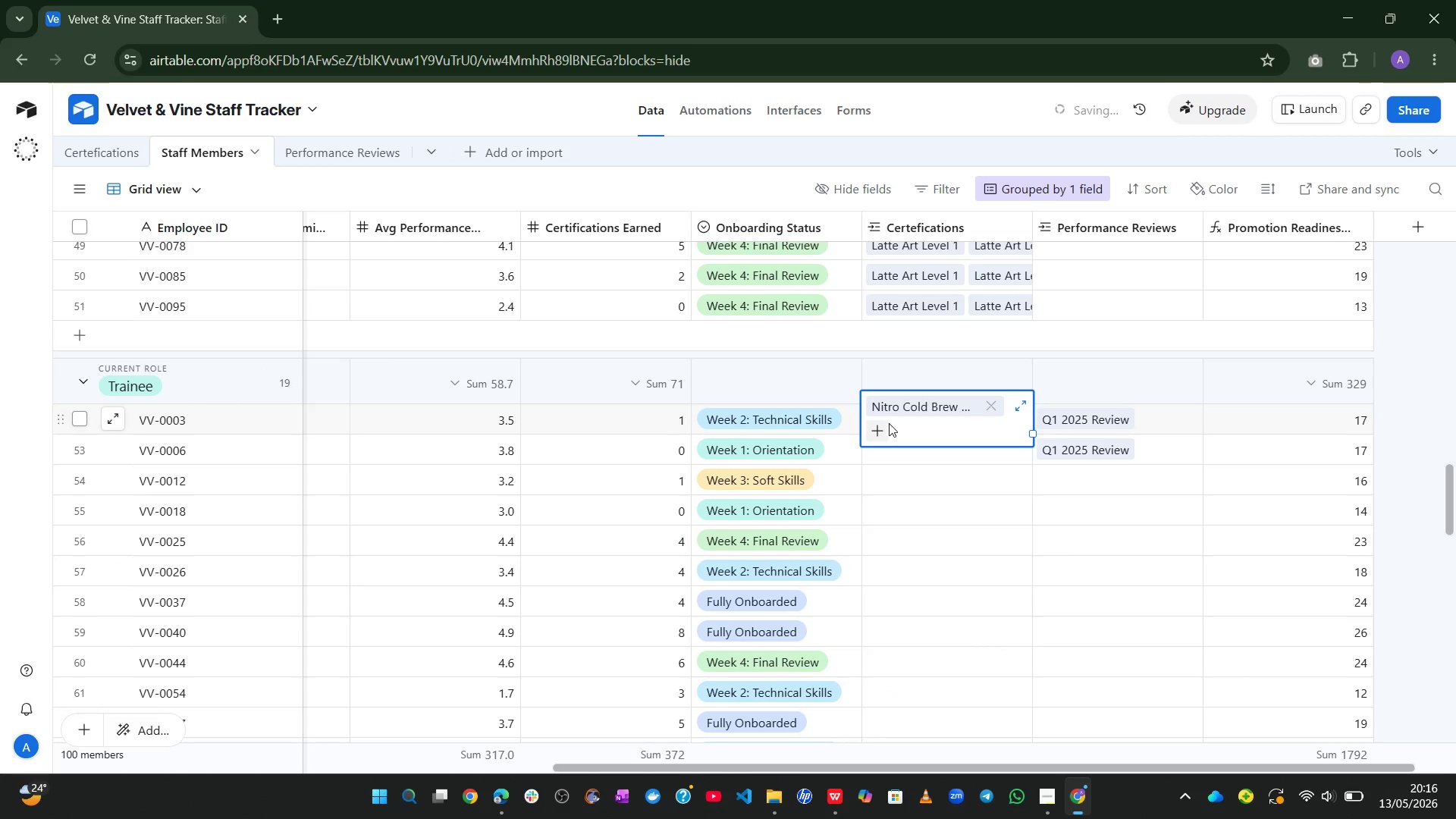 
left_click([883, 424])
 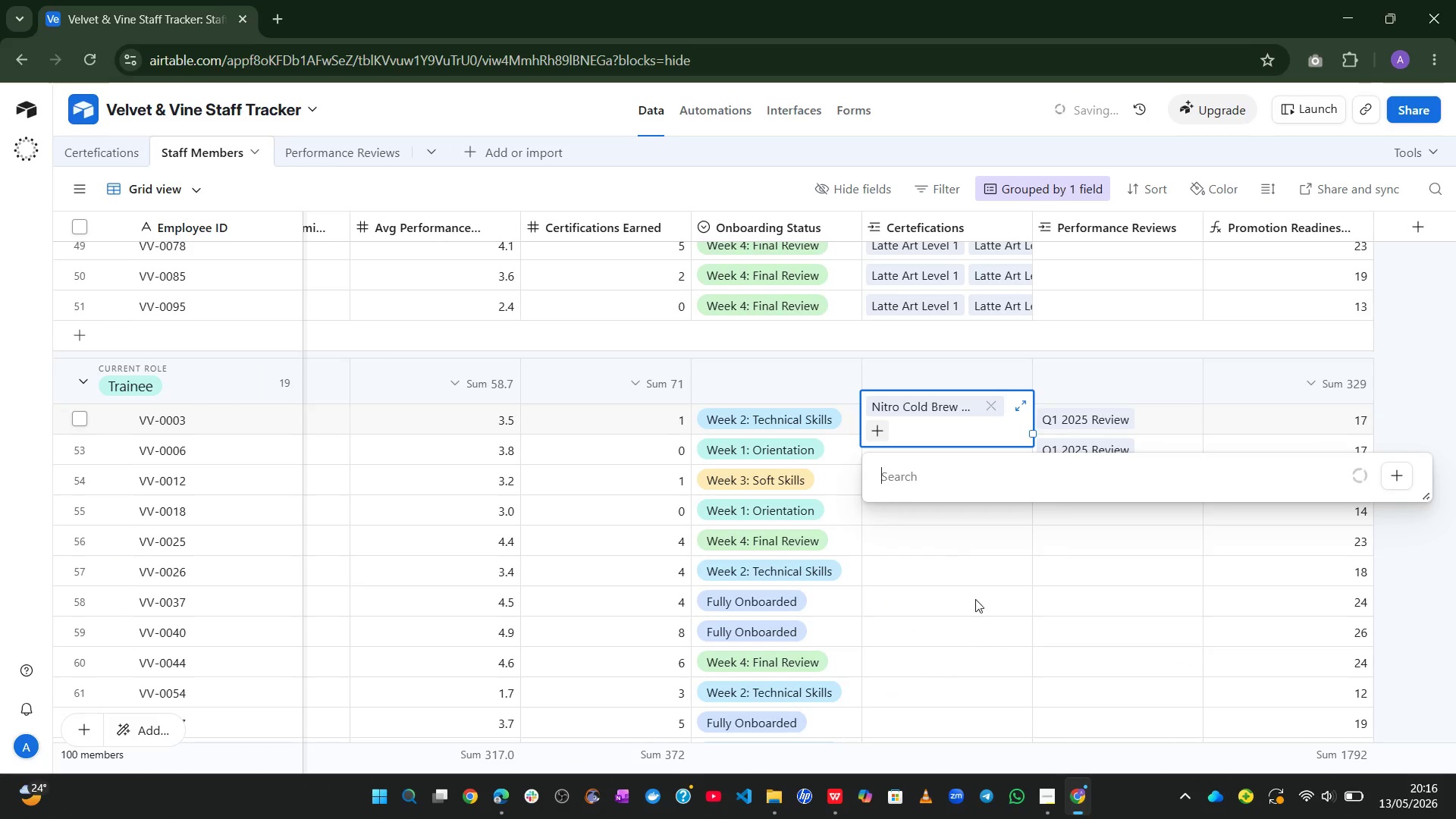 
mouse_move([956, 642])
 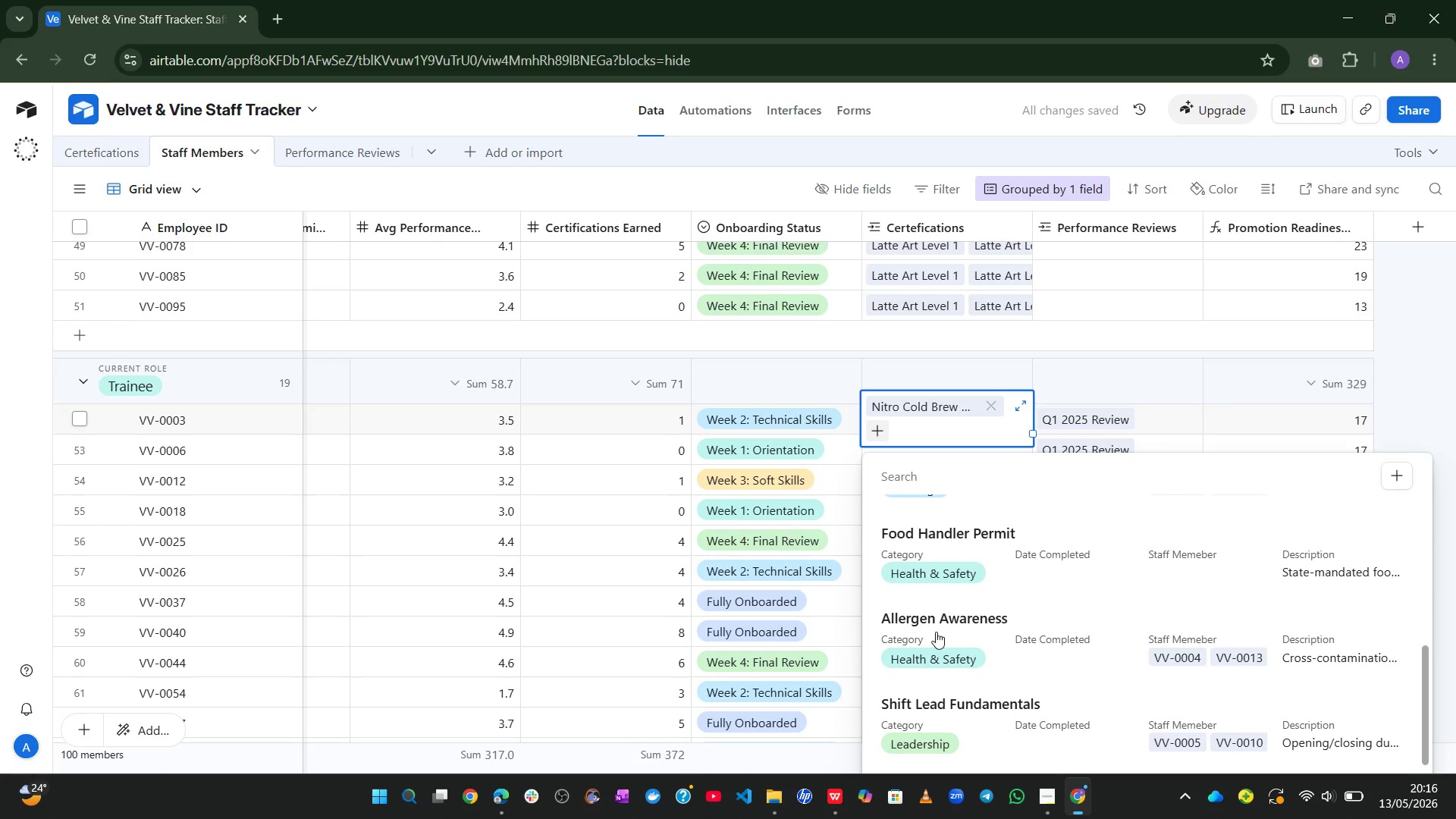 
left_click([936, 632])
 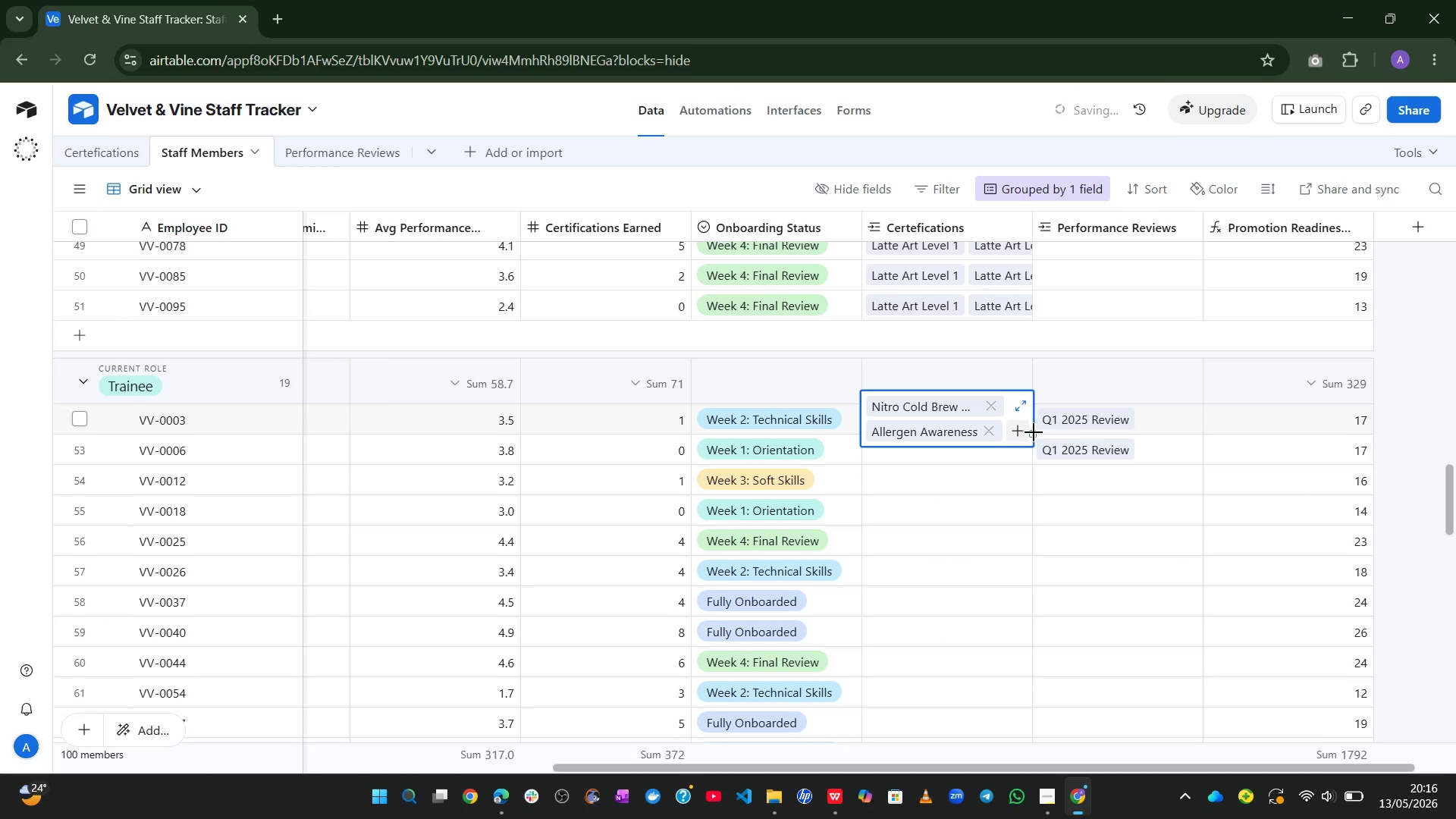 
left_click_drag(start_coordinate=[1033, 432], to_coordinate=[1024, 692])
 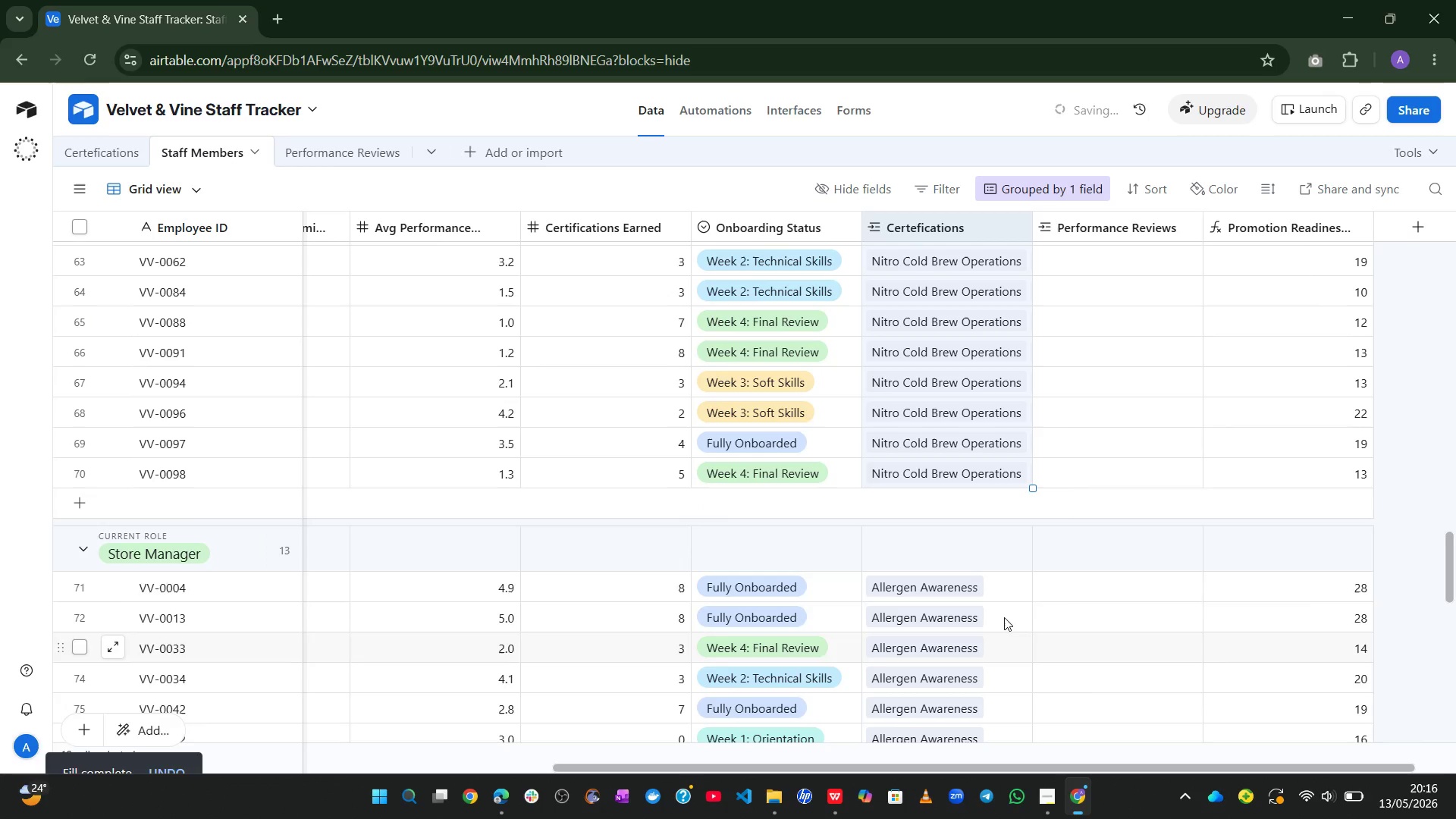 
left_click([1001, 589])
 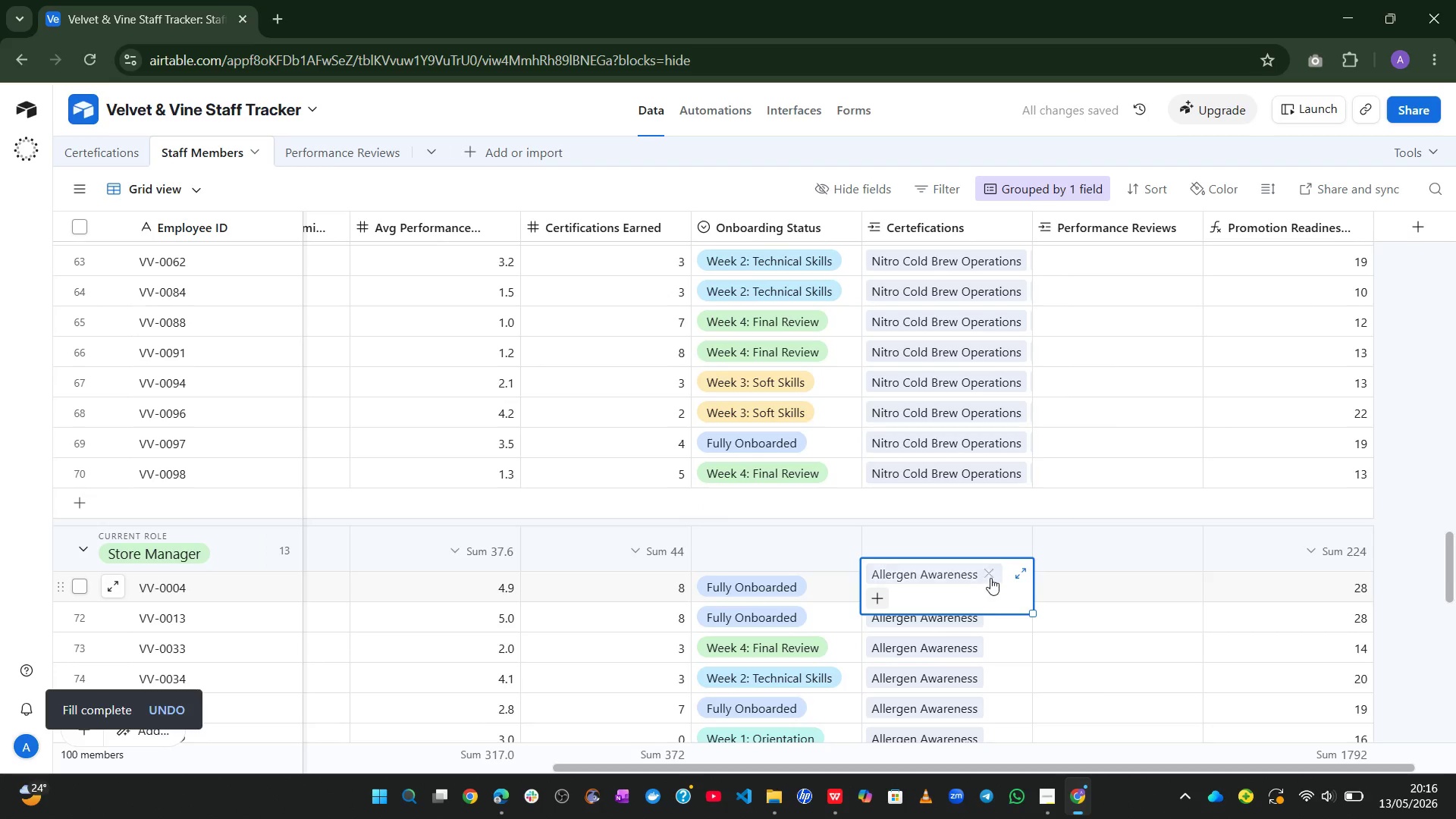 
left_click([991, 575])
 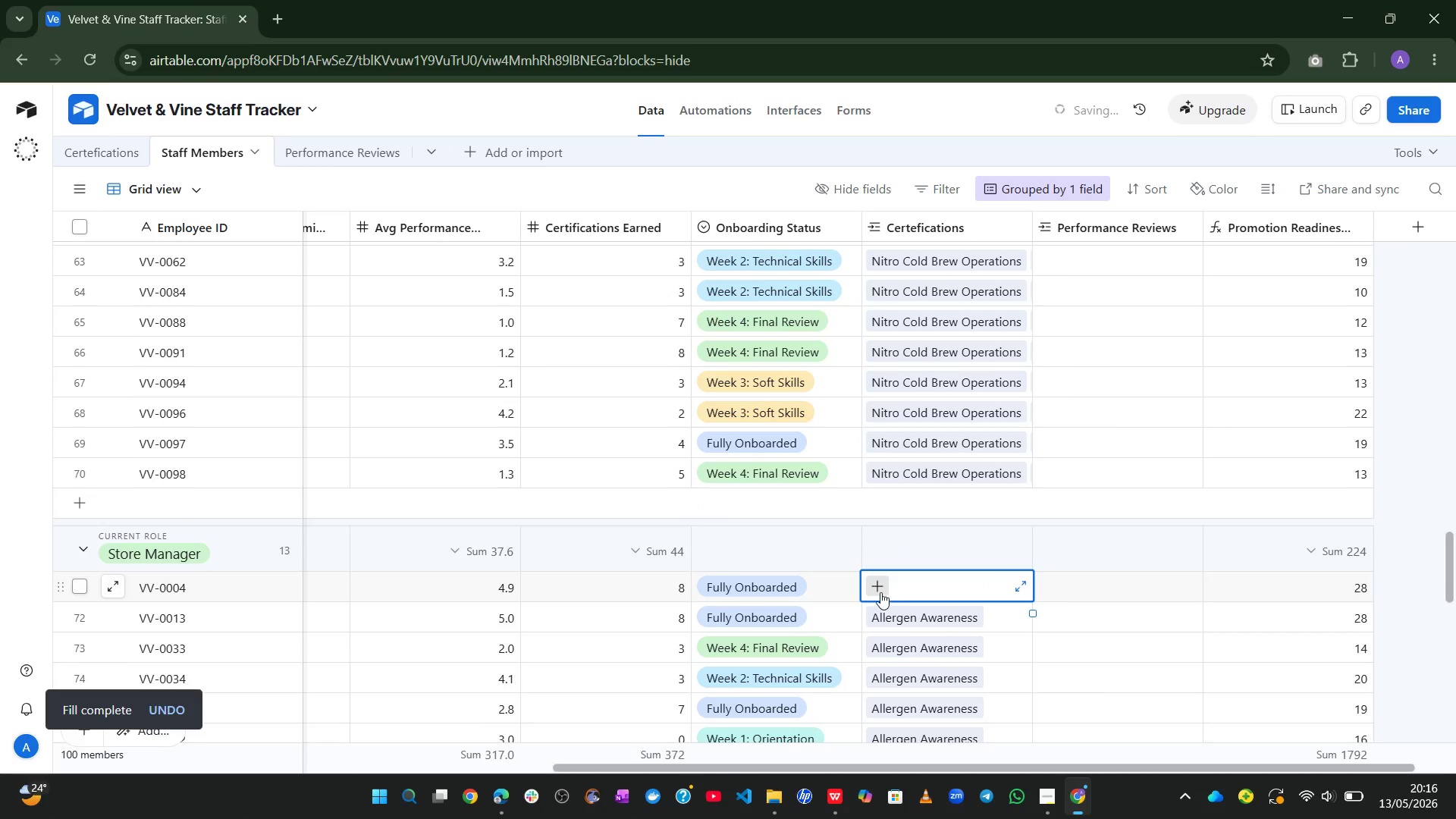 
left_click([877, 589])
 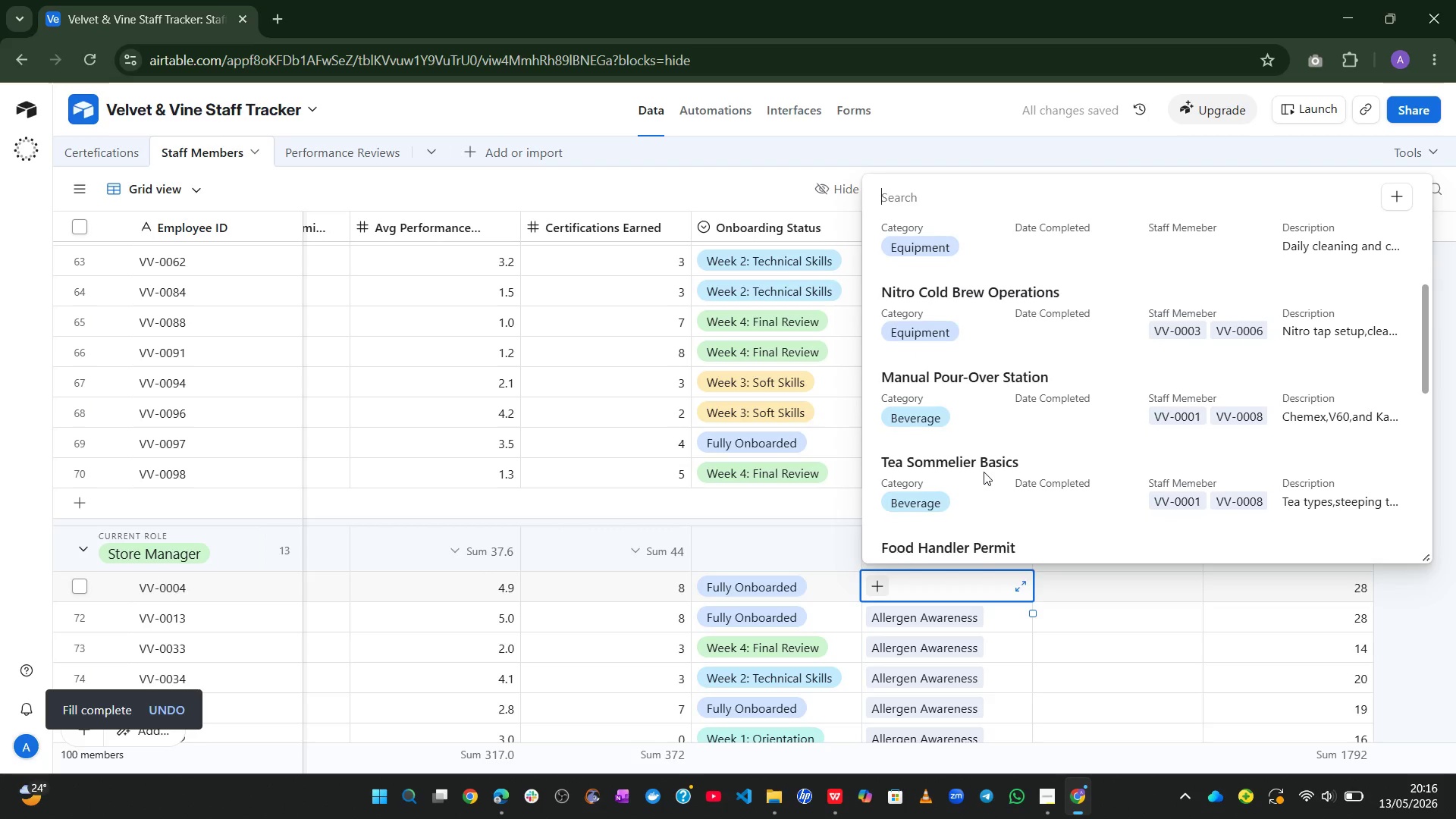 
wait(6.5)
 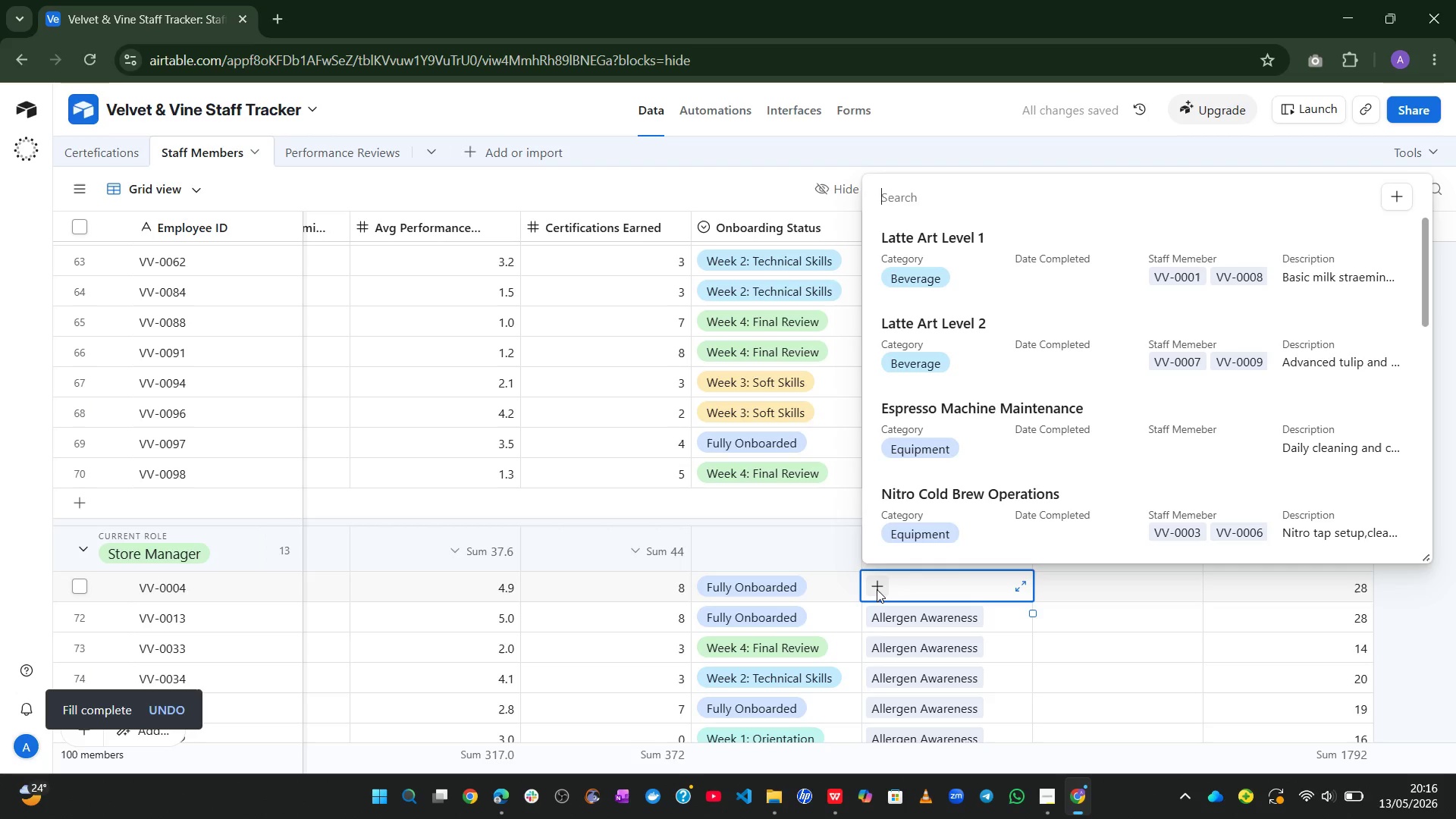 
left_click([971, 488])
 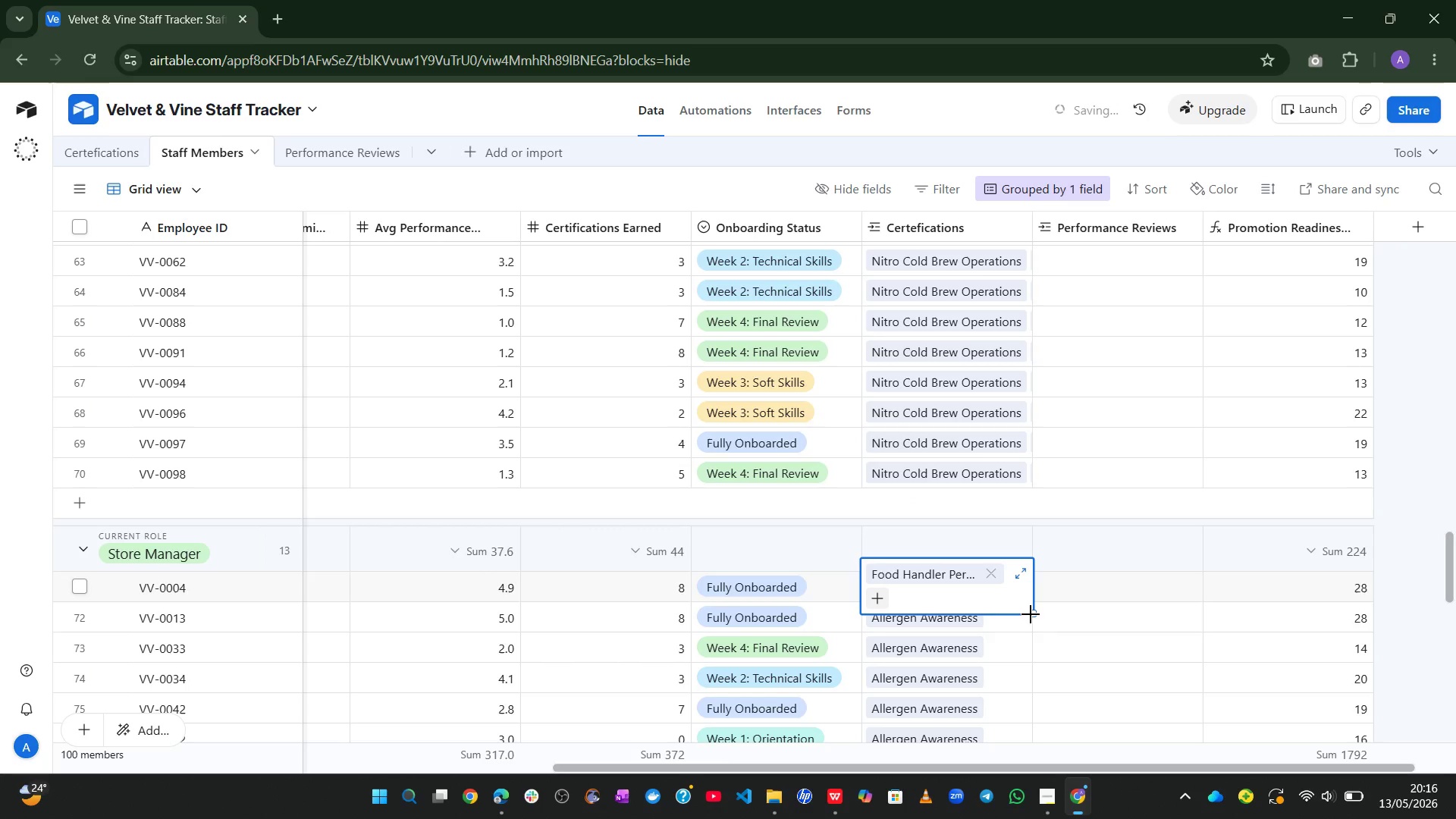 
left_click_drag(start_coordinate=[1031, 614], to_coordinate=[977, 313])
 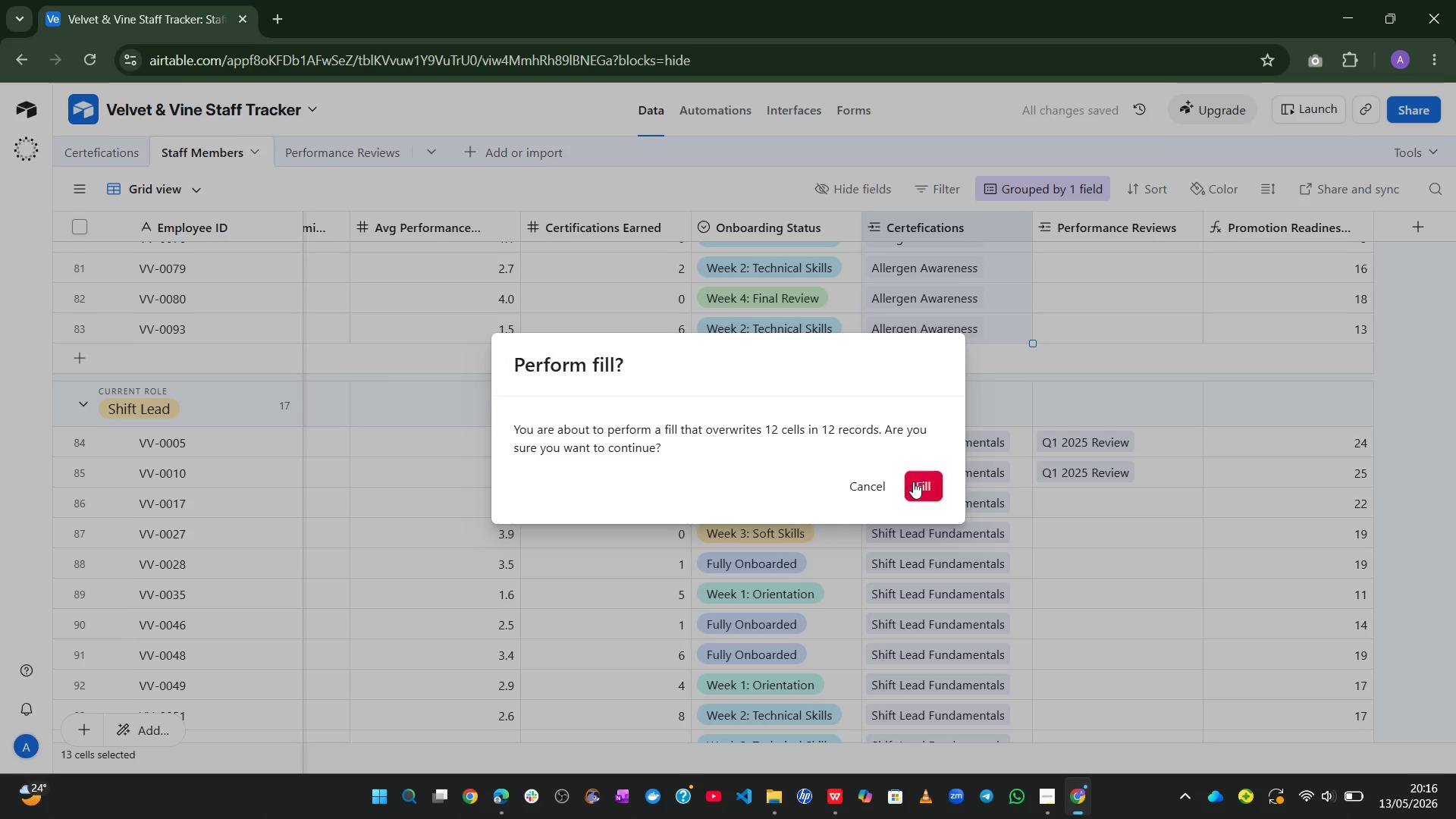 
left_click([912, 484])
 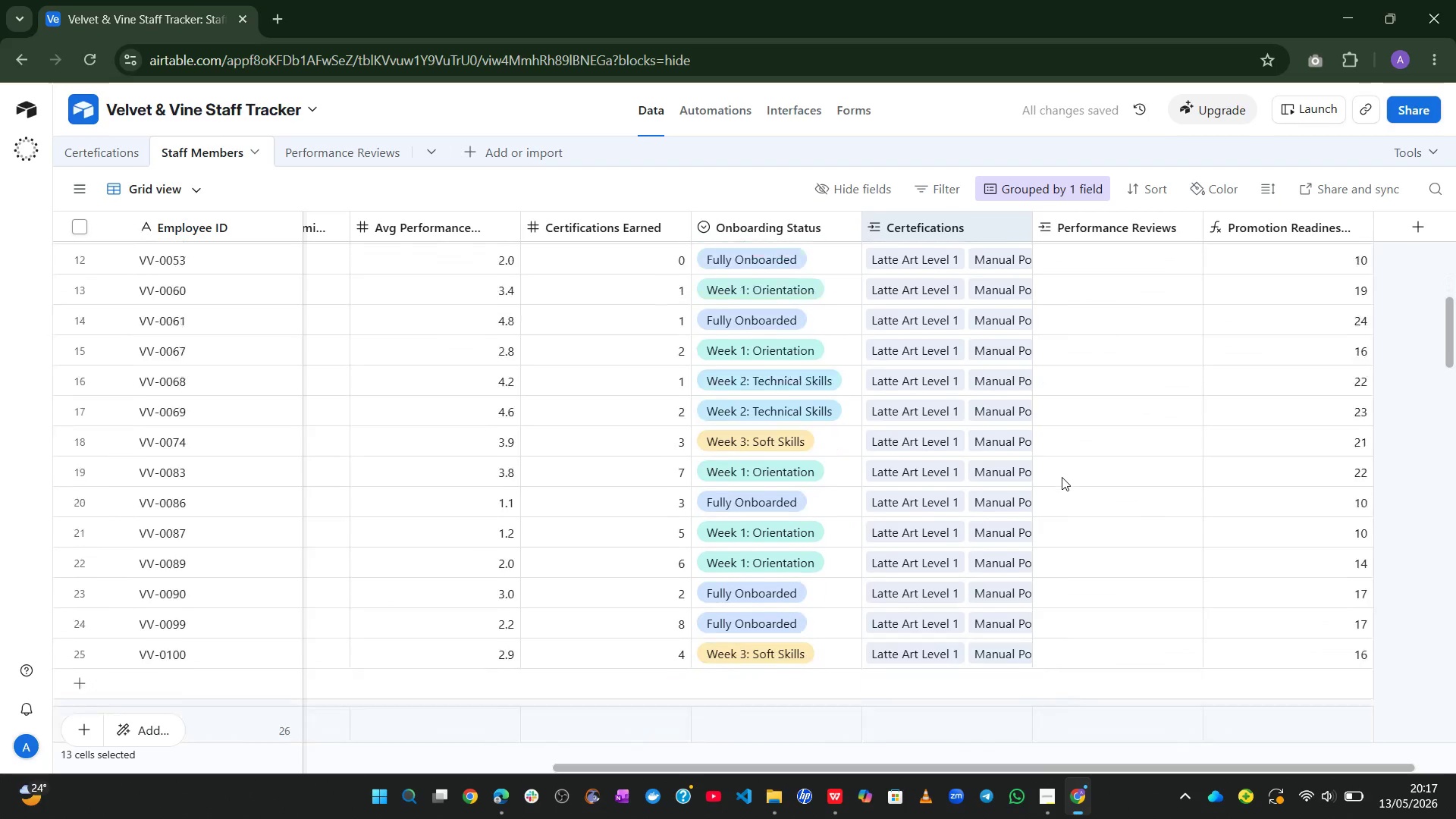 
wait(9.66)
 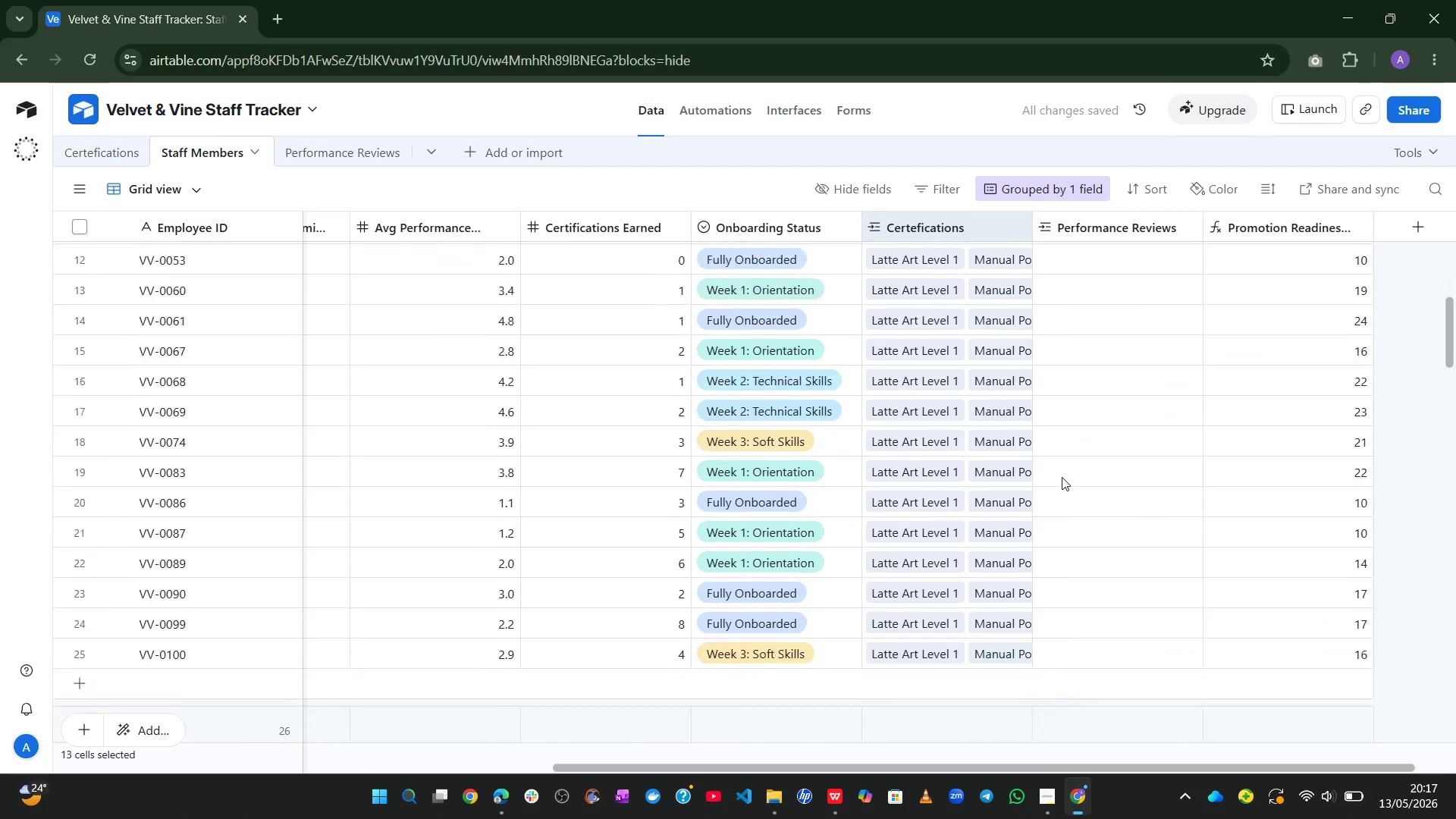 
left_click([1072, 185])
 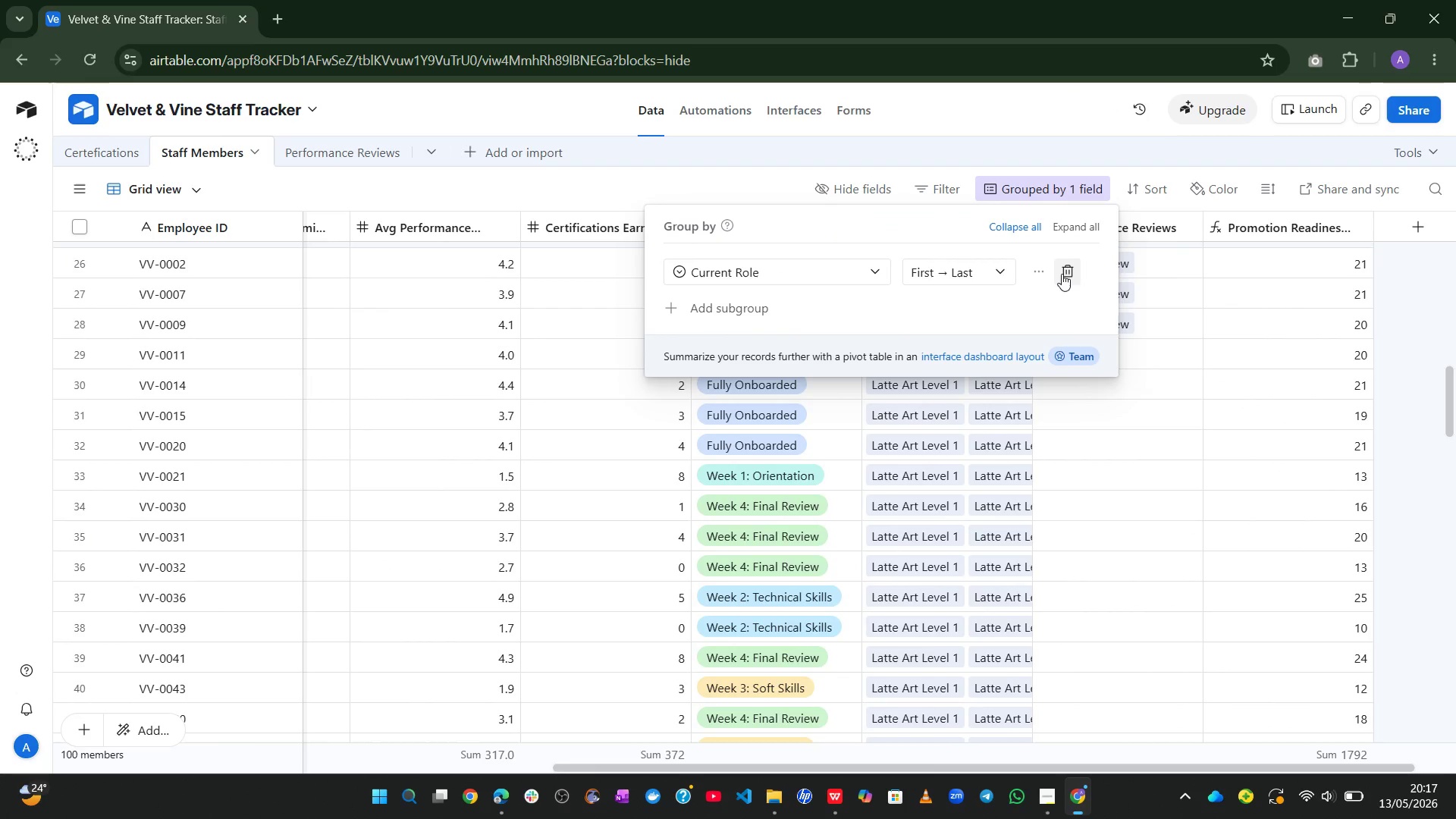 
left_click([1062, 274])
 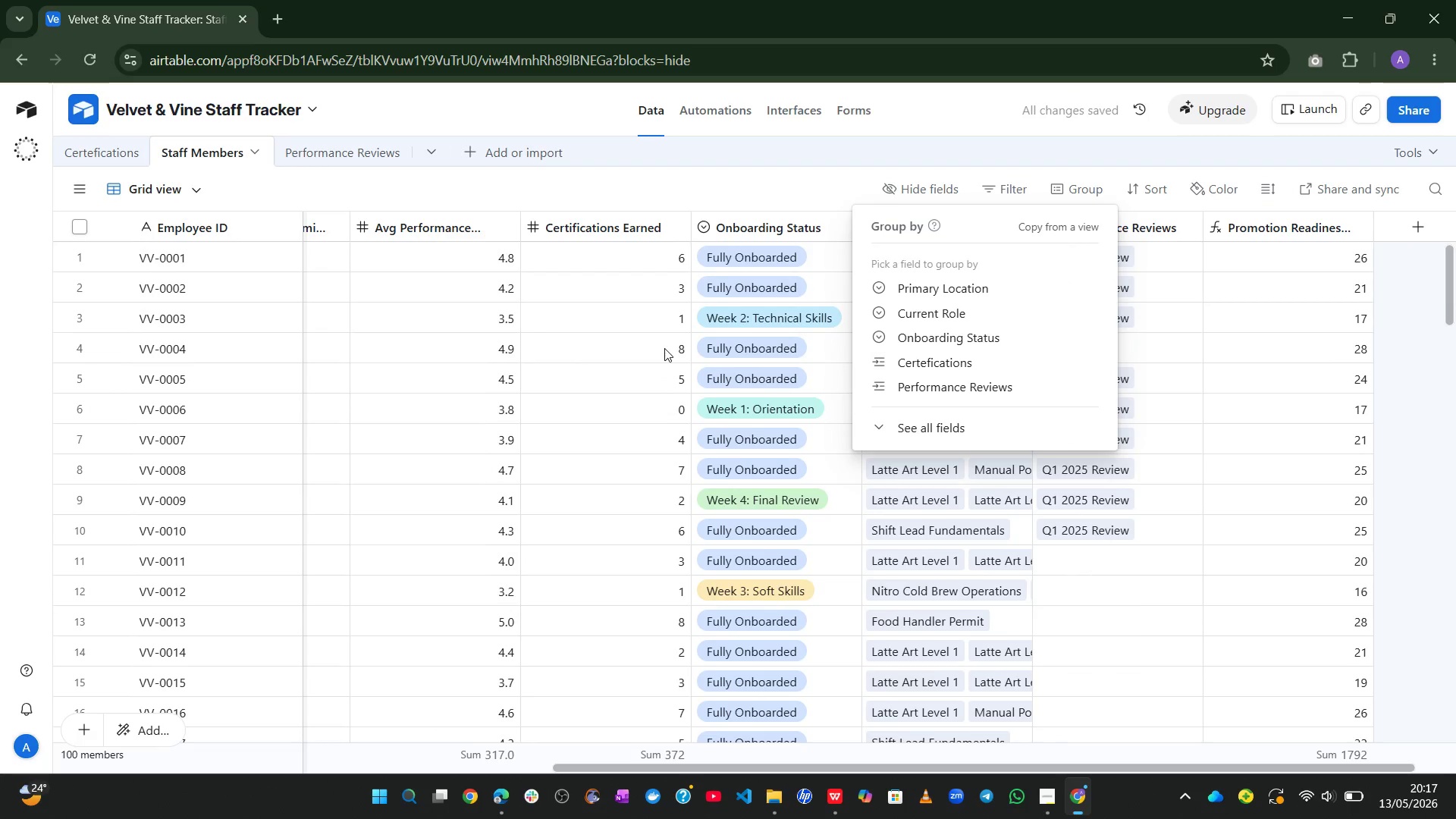 
left_click([740, 170])
 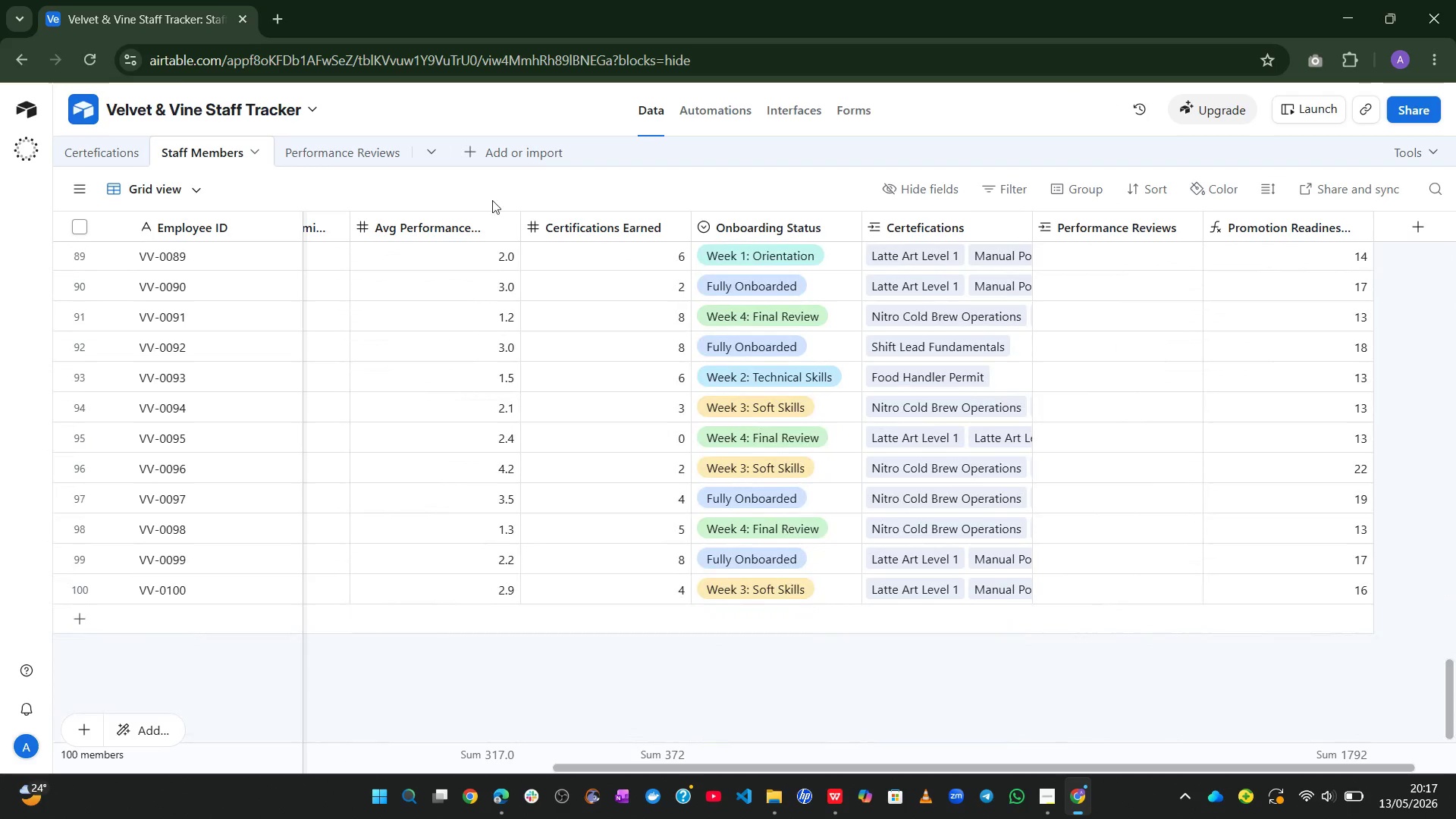 
left_click([113, 140])
 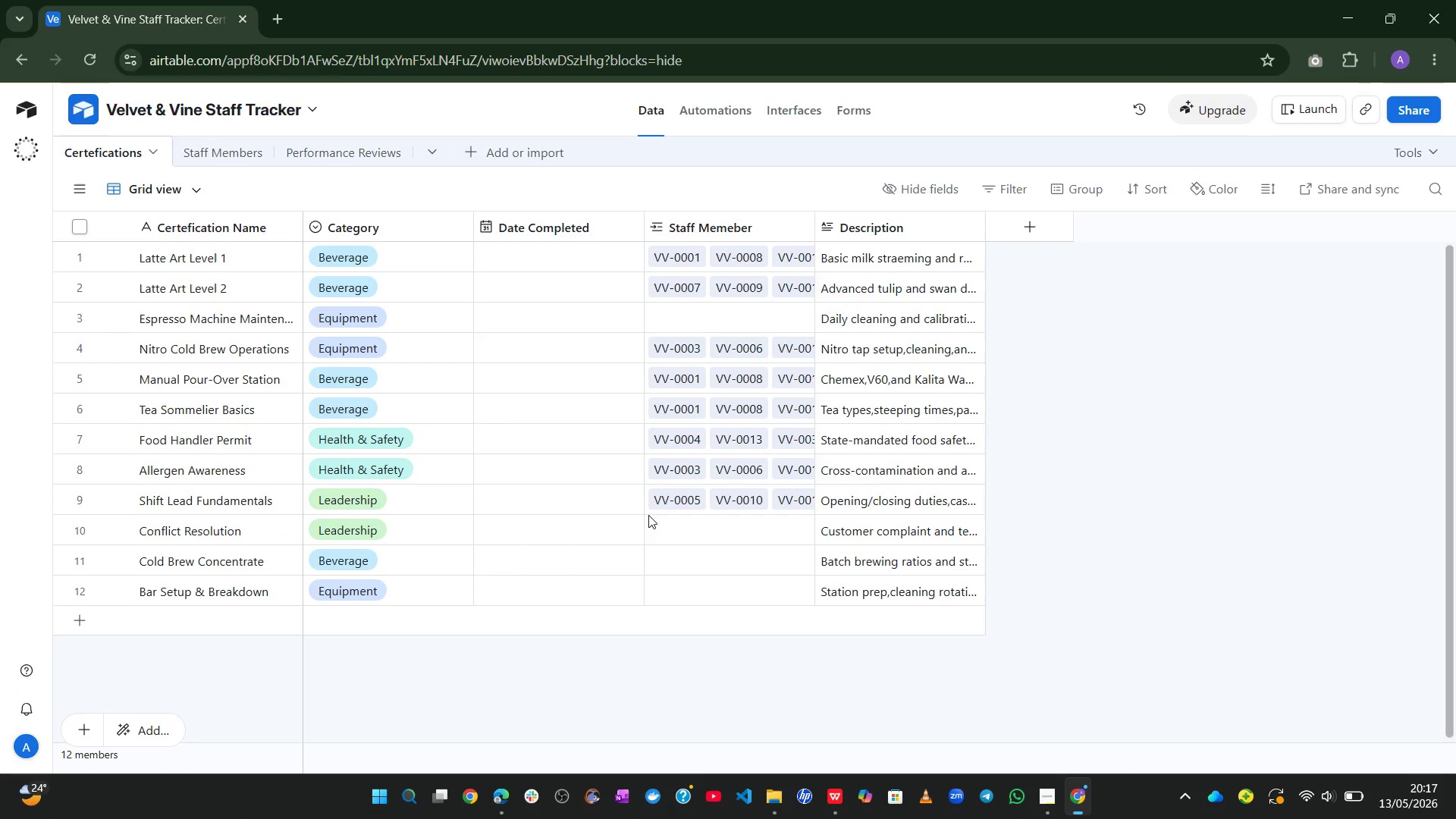 
wait(11.3)
 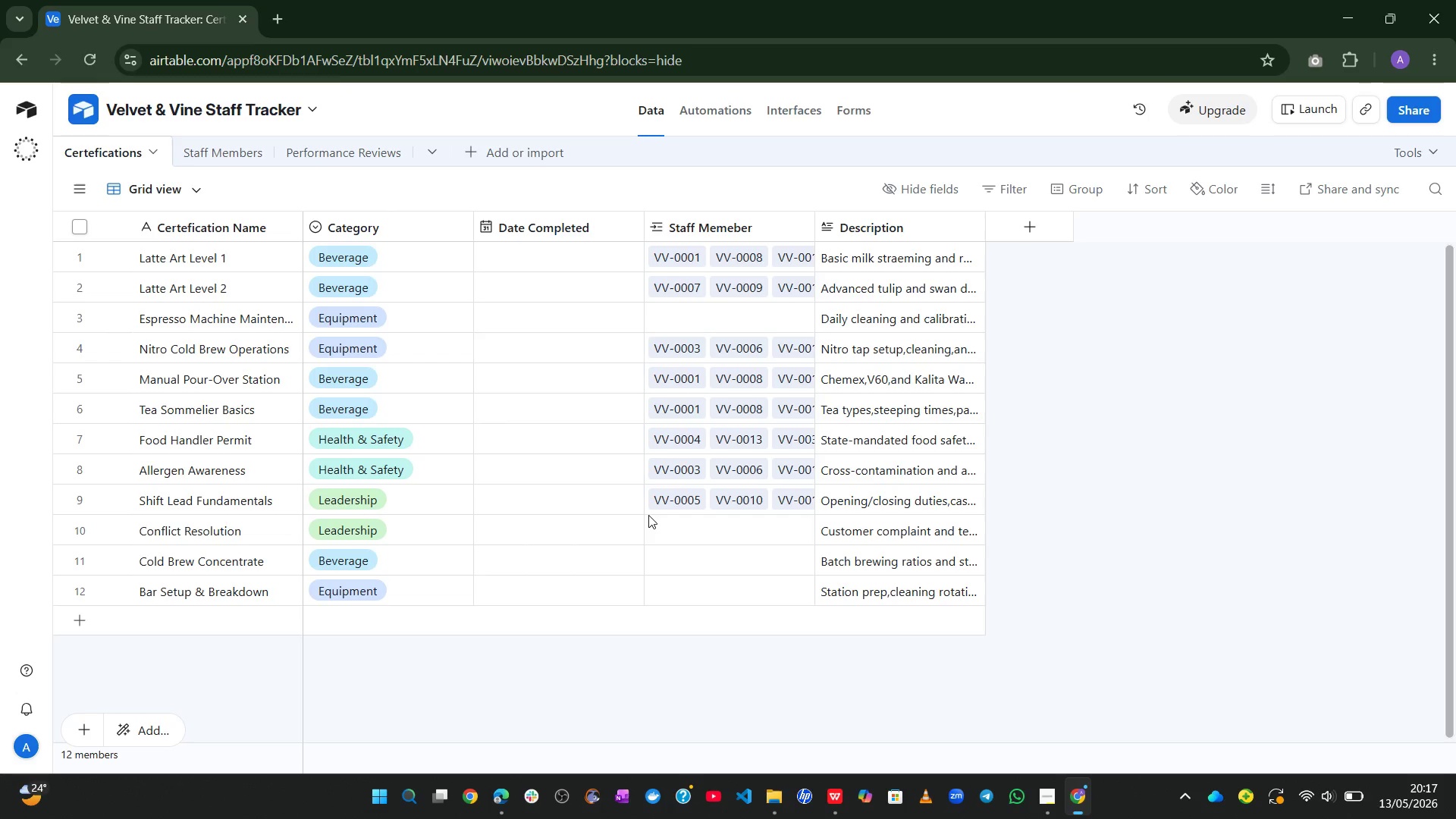 
left_click([838, 802])
 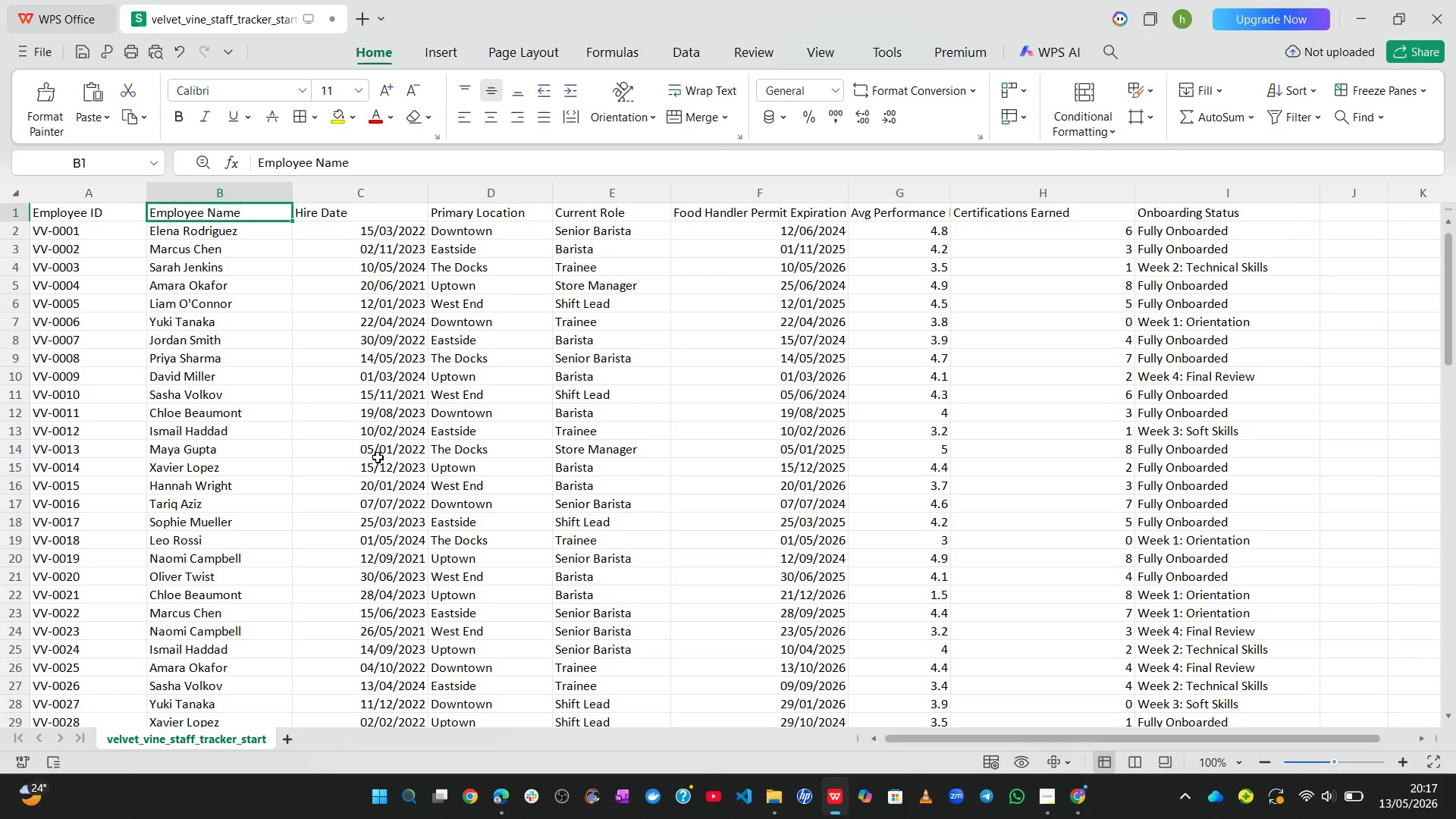 
wait(7.51)
 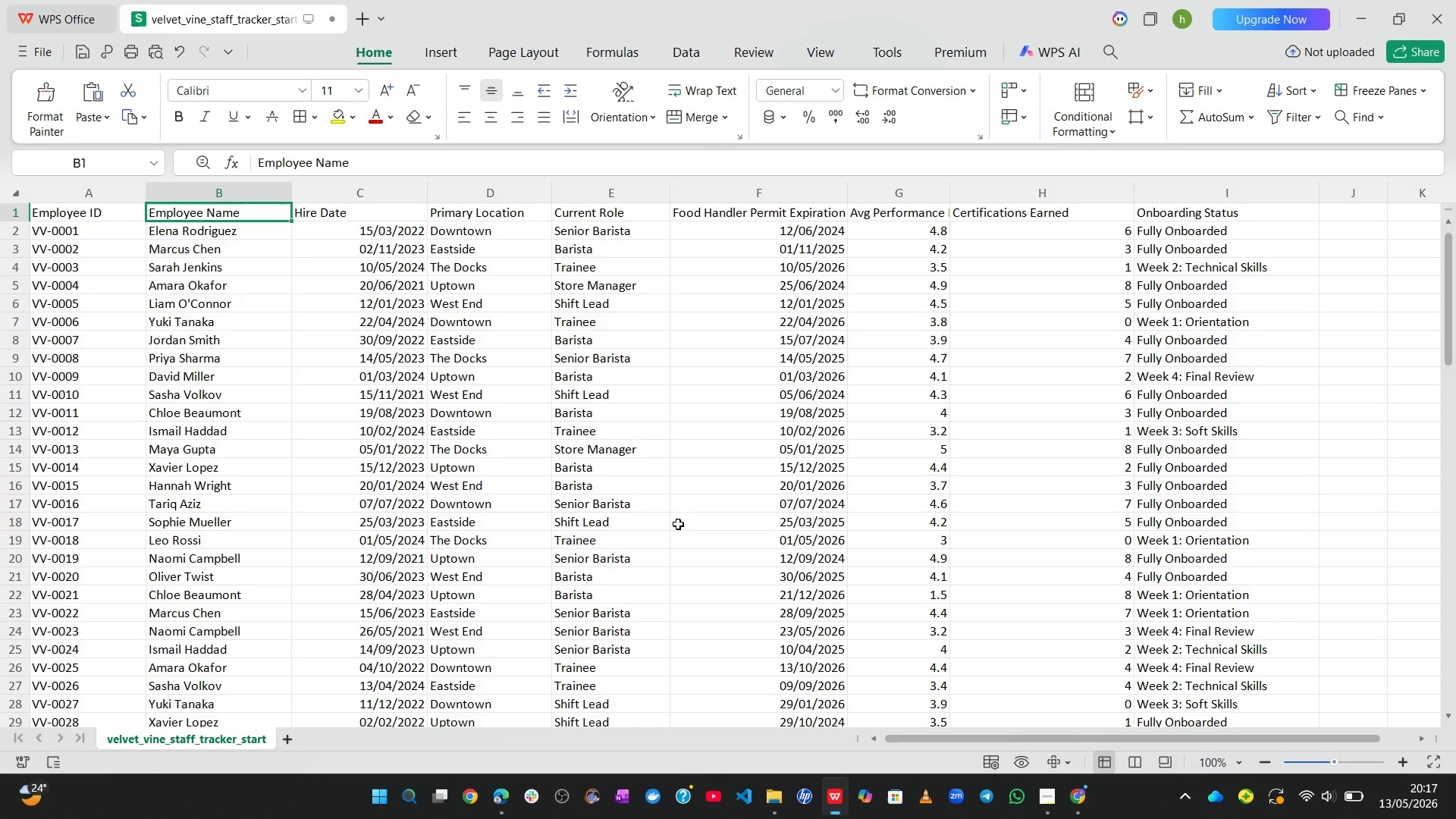 
left_click_drag(start_coordinate=[366, 231], to_coordinate=[411, 538])
 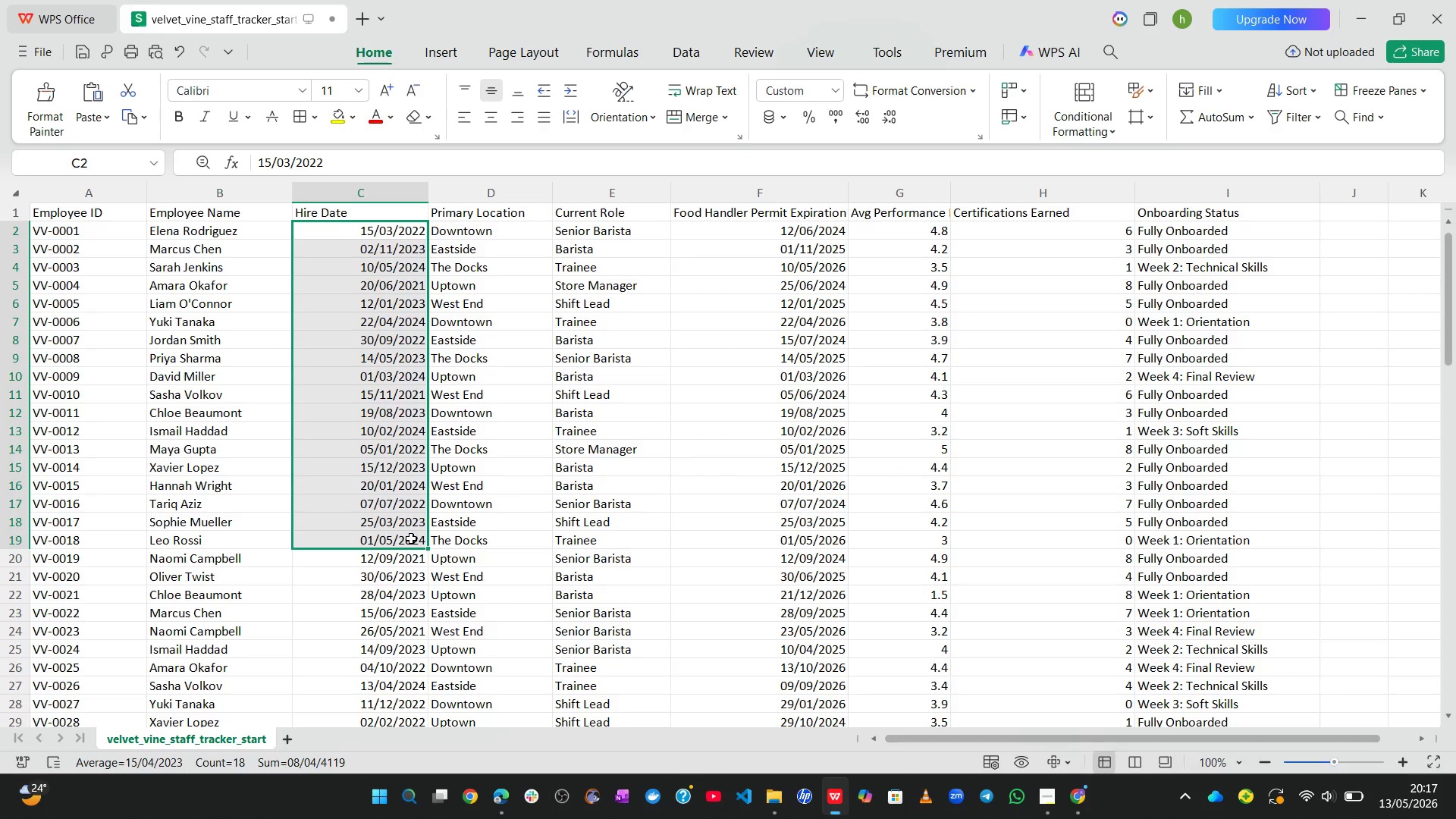 
key(Control+ControlLeft)
 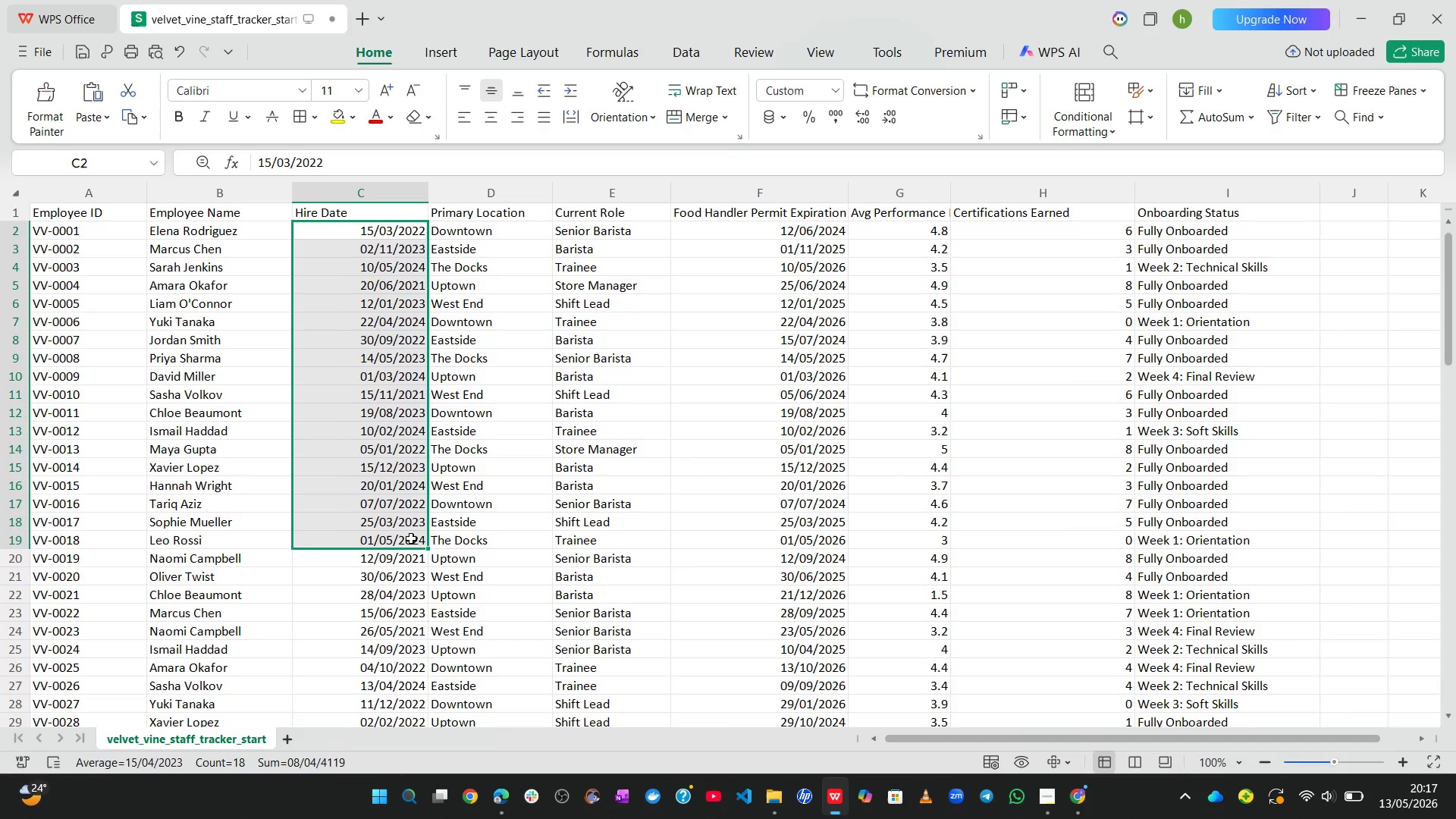 
key(Control+C)
 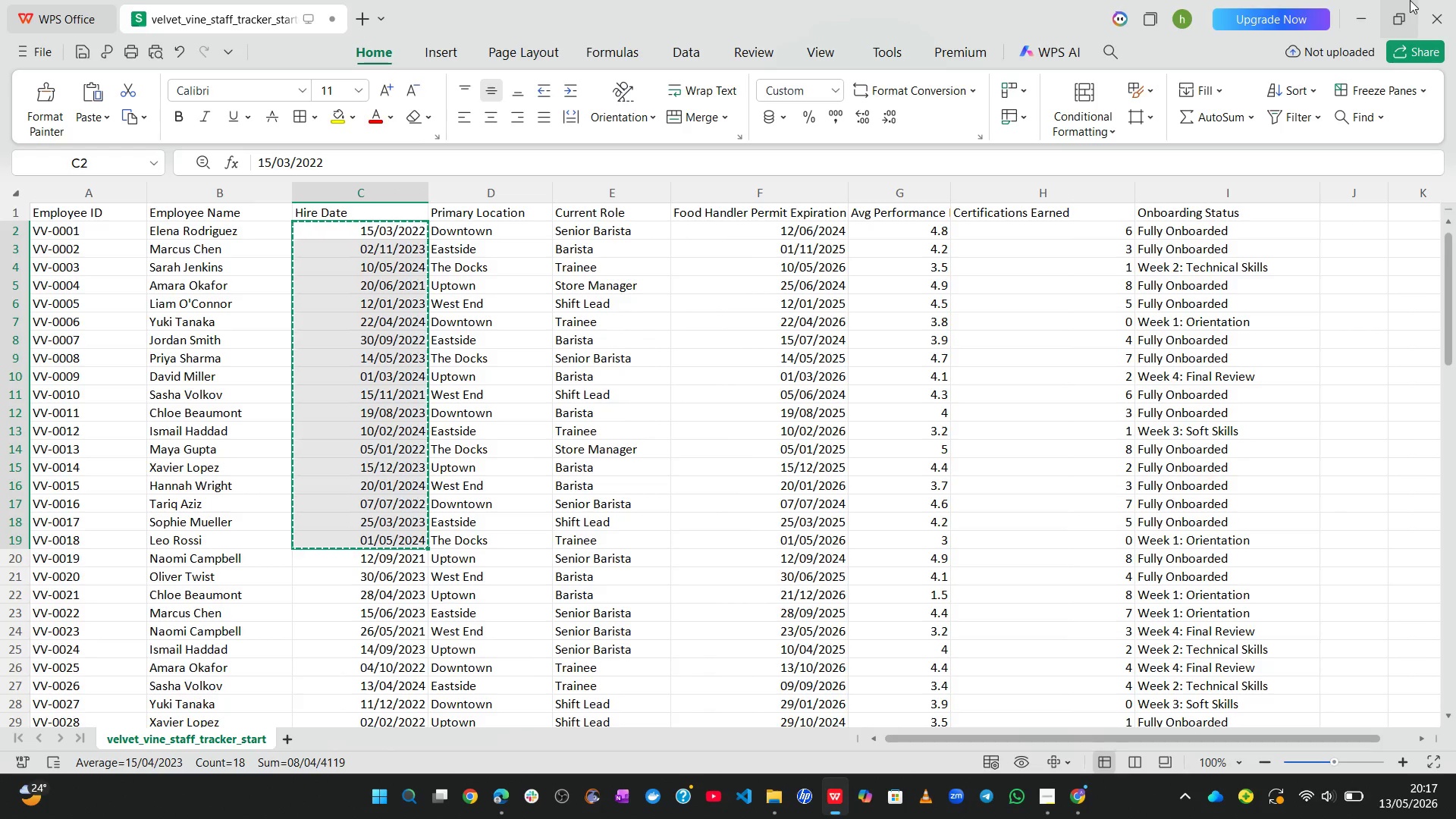 
left_click([1354, 2])
 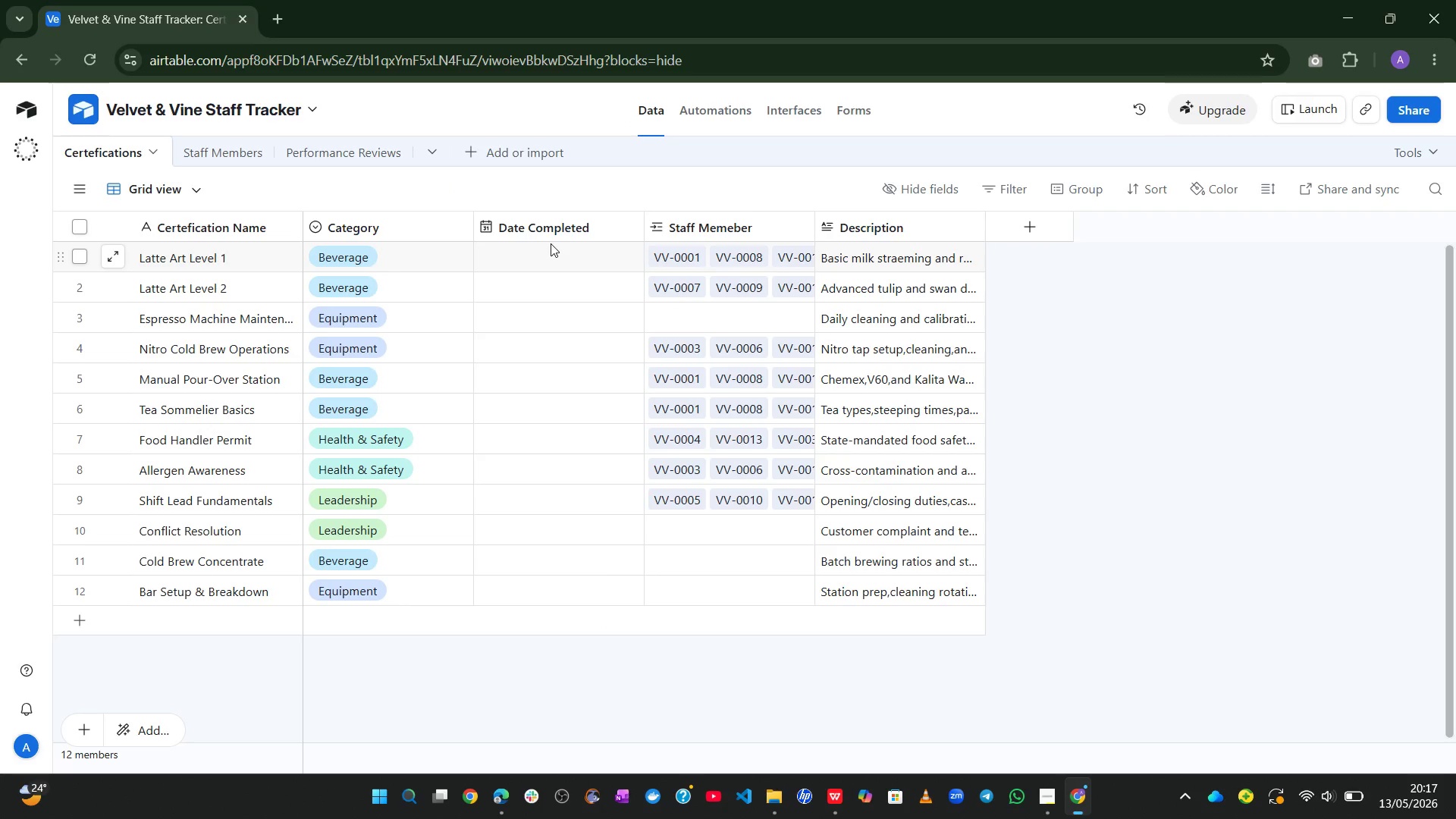 
left_click([530, 250])
 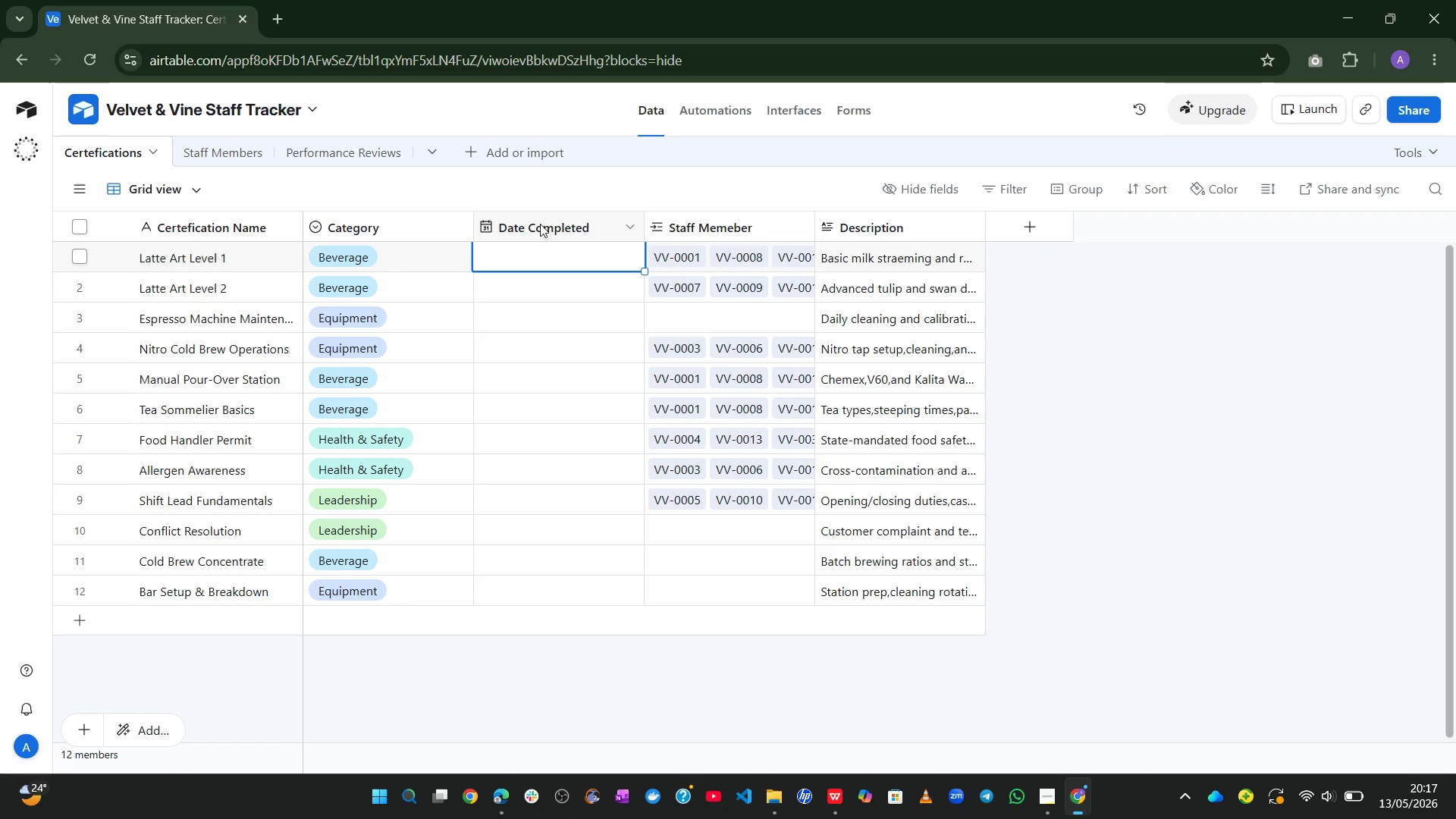 
double_click([540, 224])
 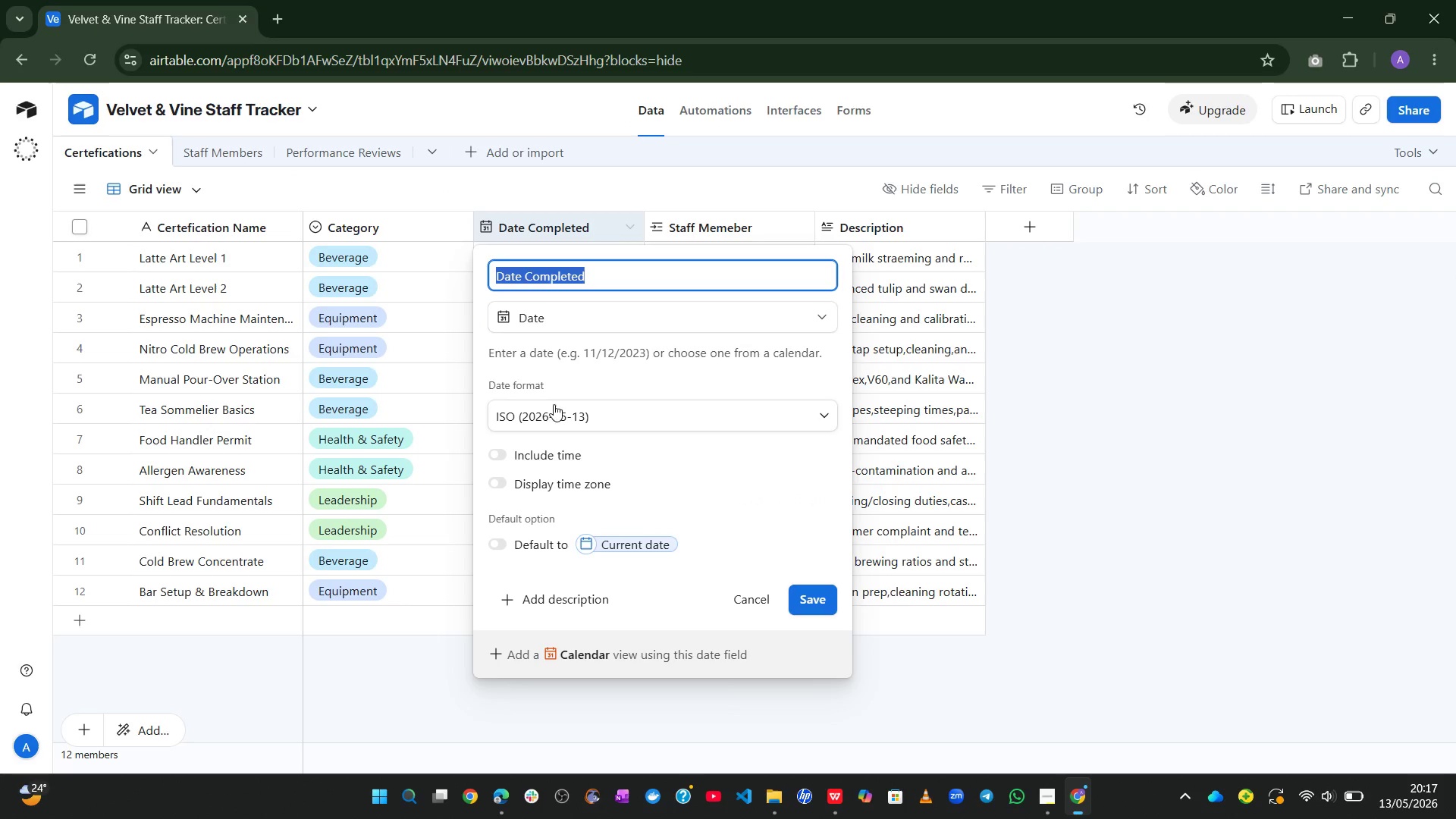 
left_click([551, 413])
 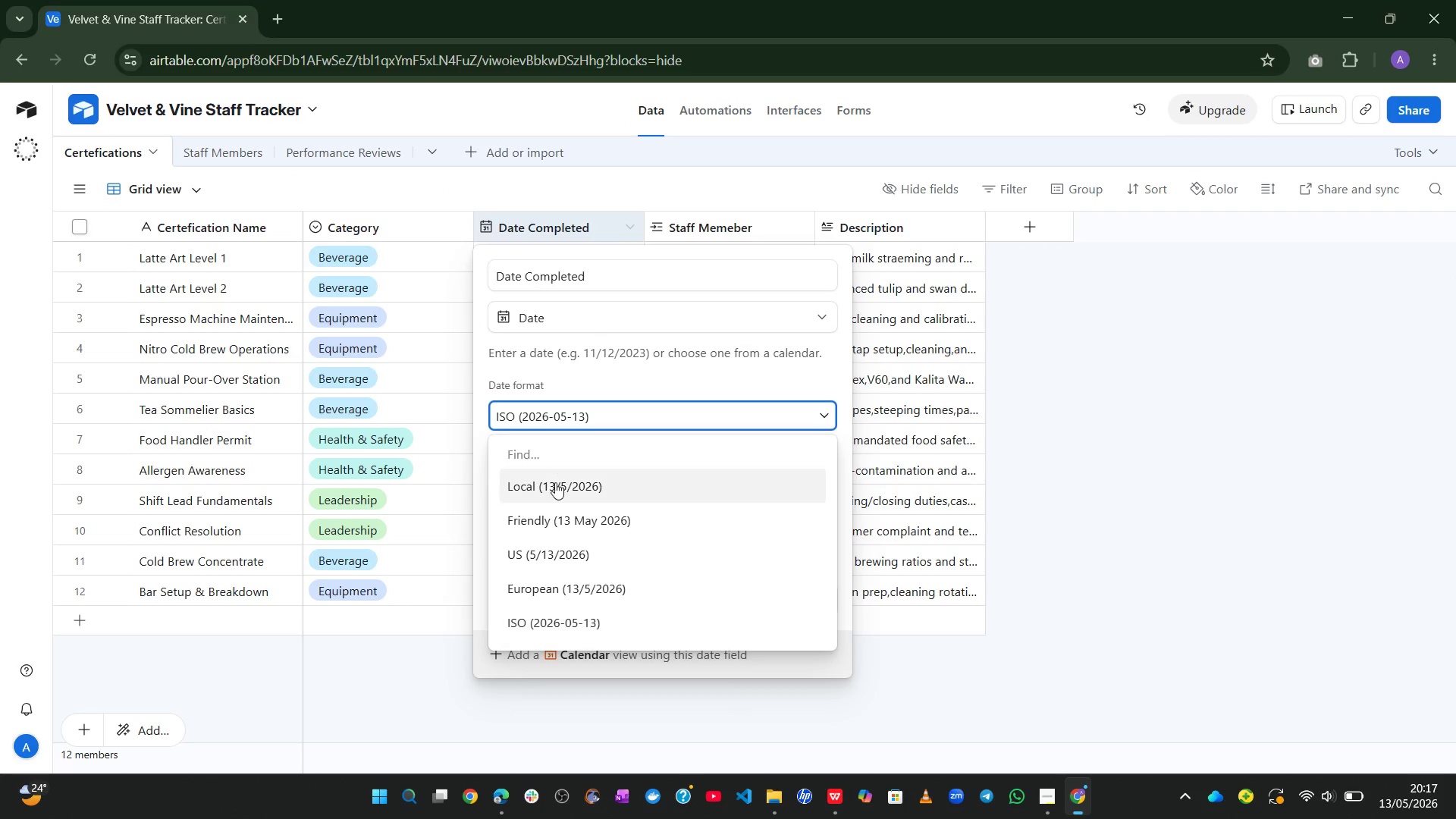 
left_click([555, 487])
 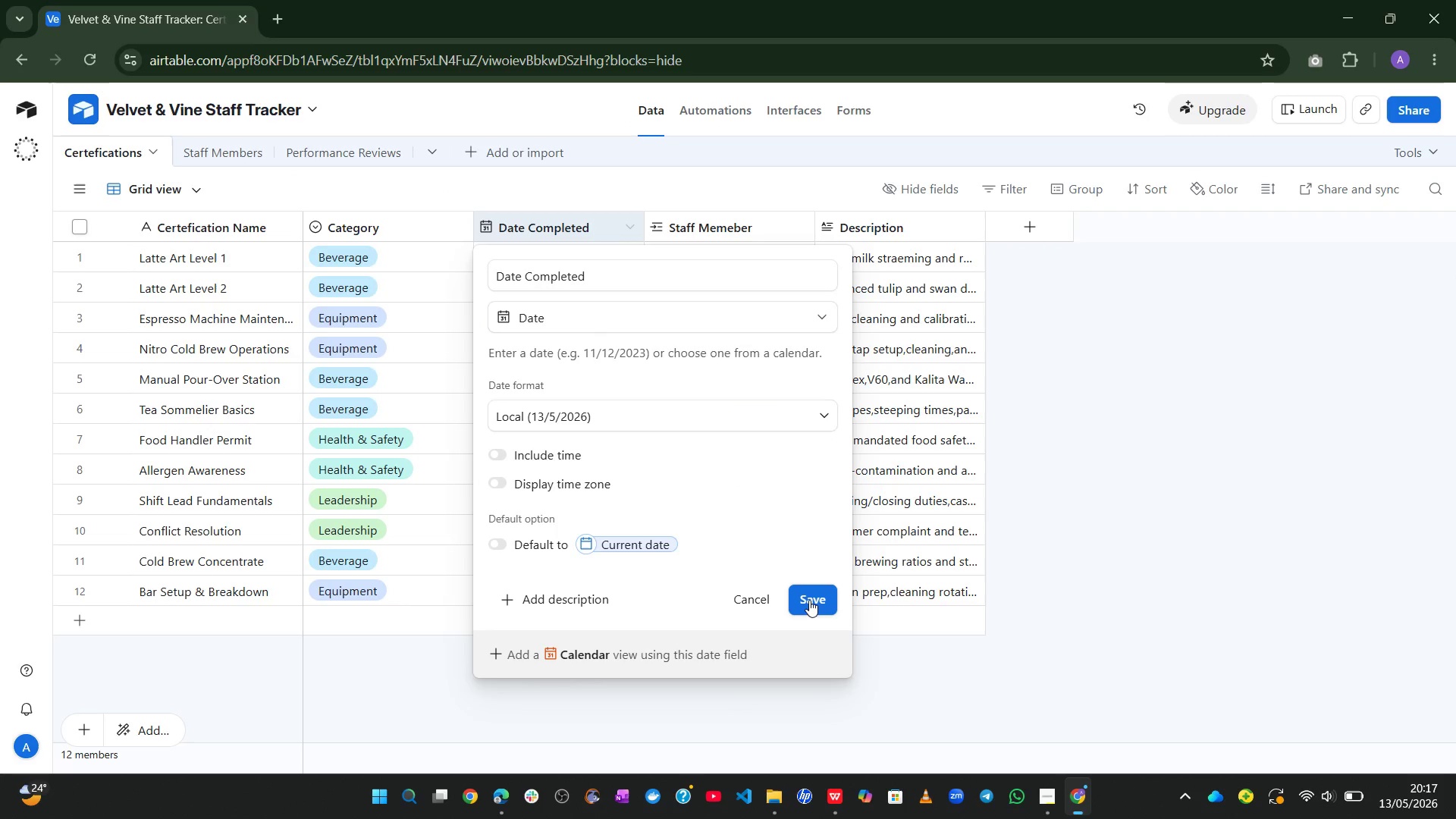 
left_click([808, 600])
 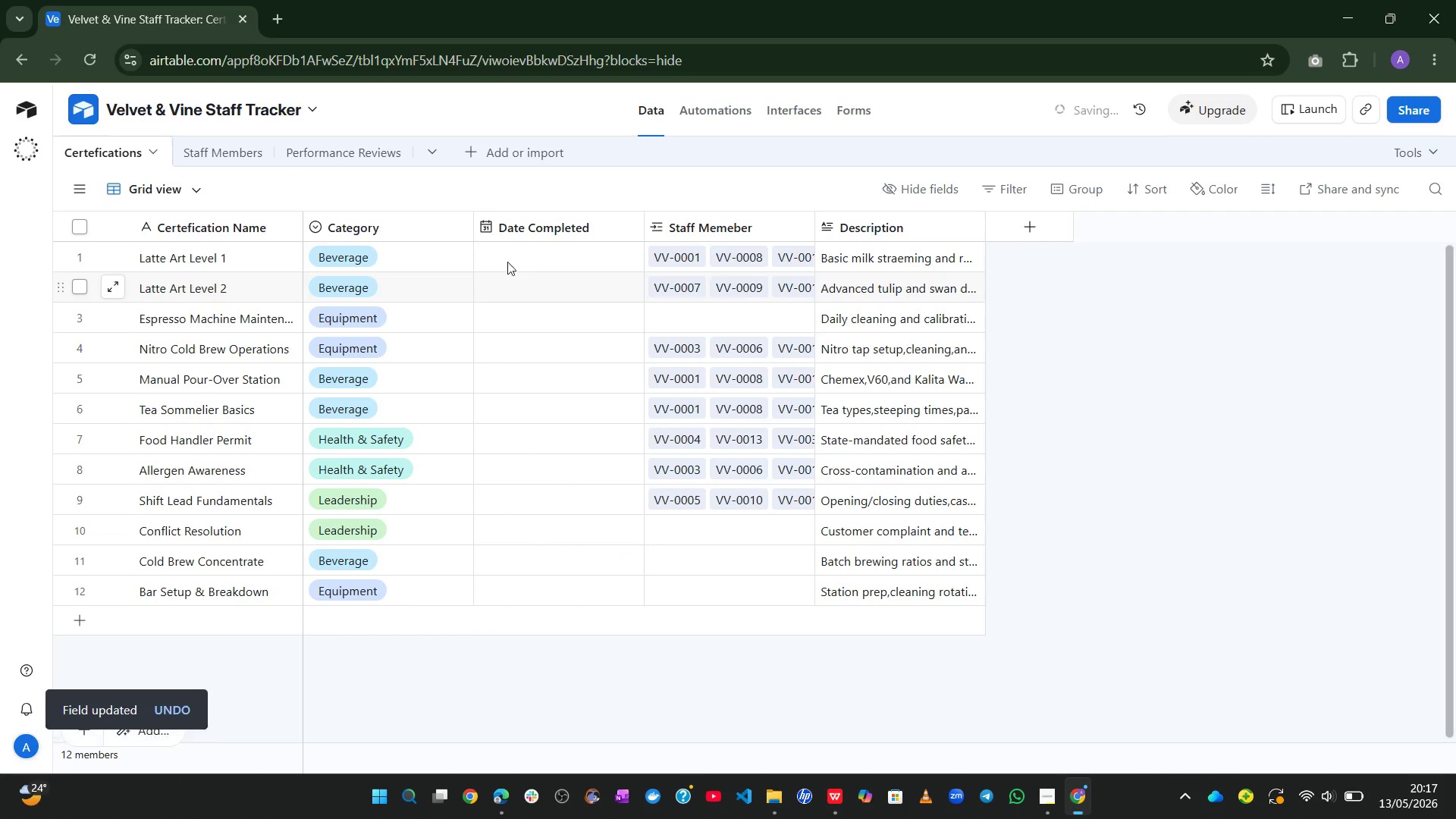 
left_click([493, 249])
 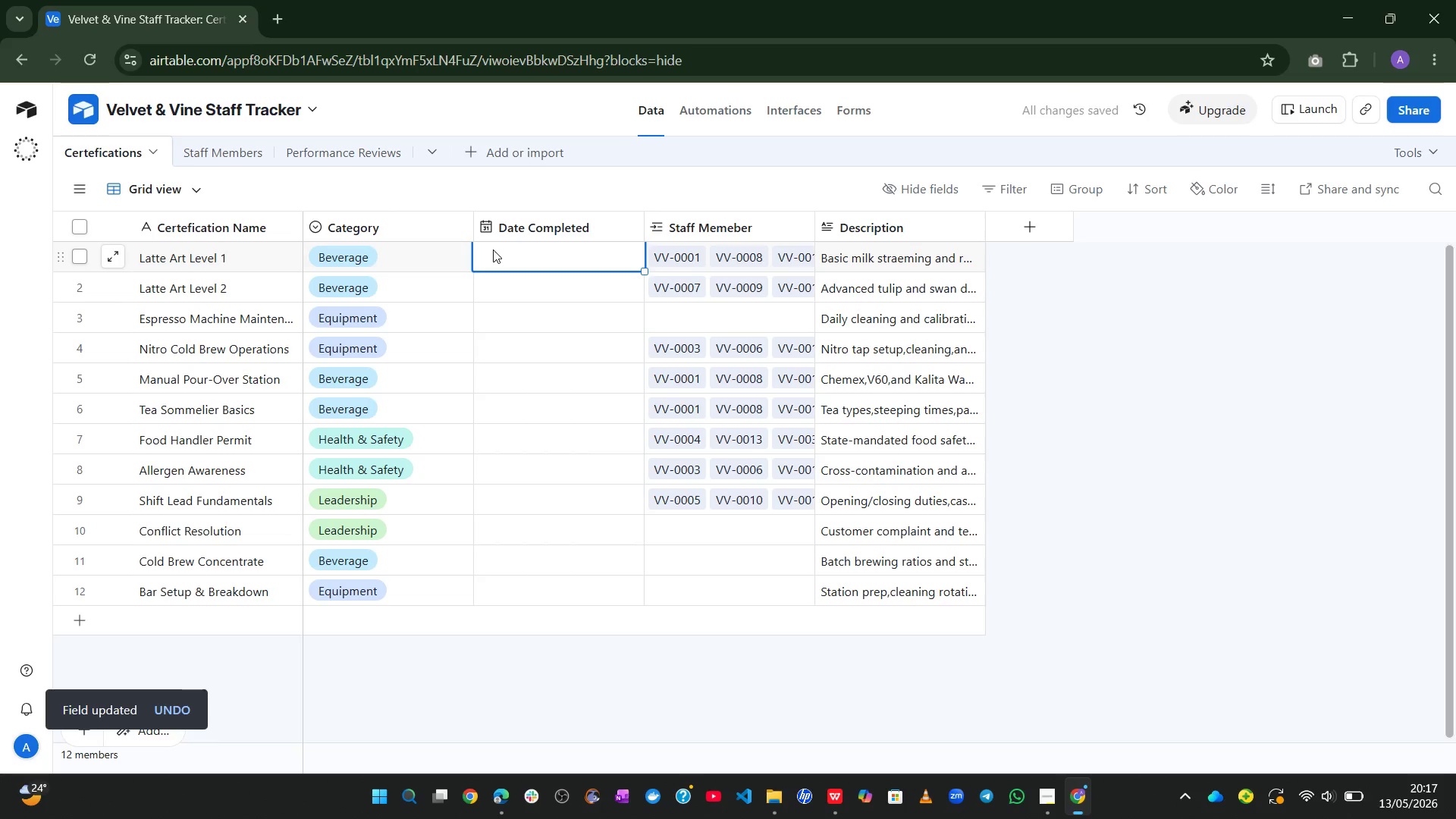 
key(Control+V)
 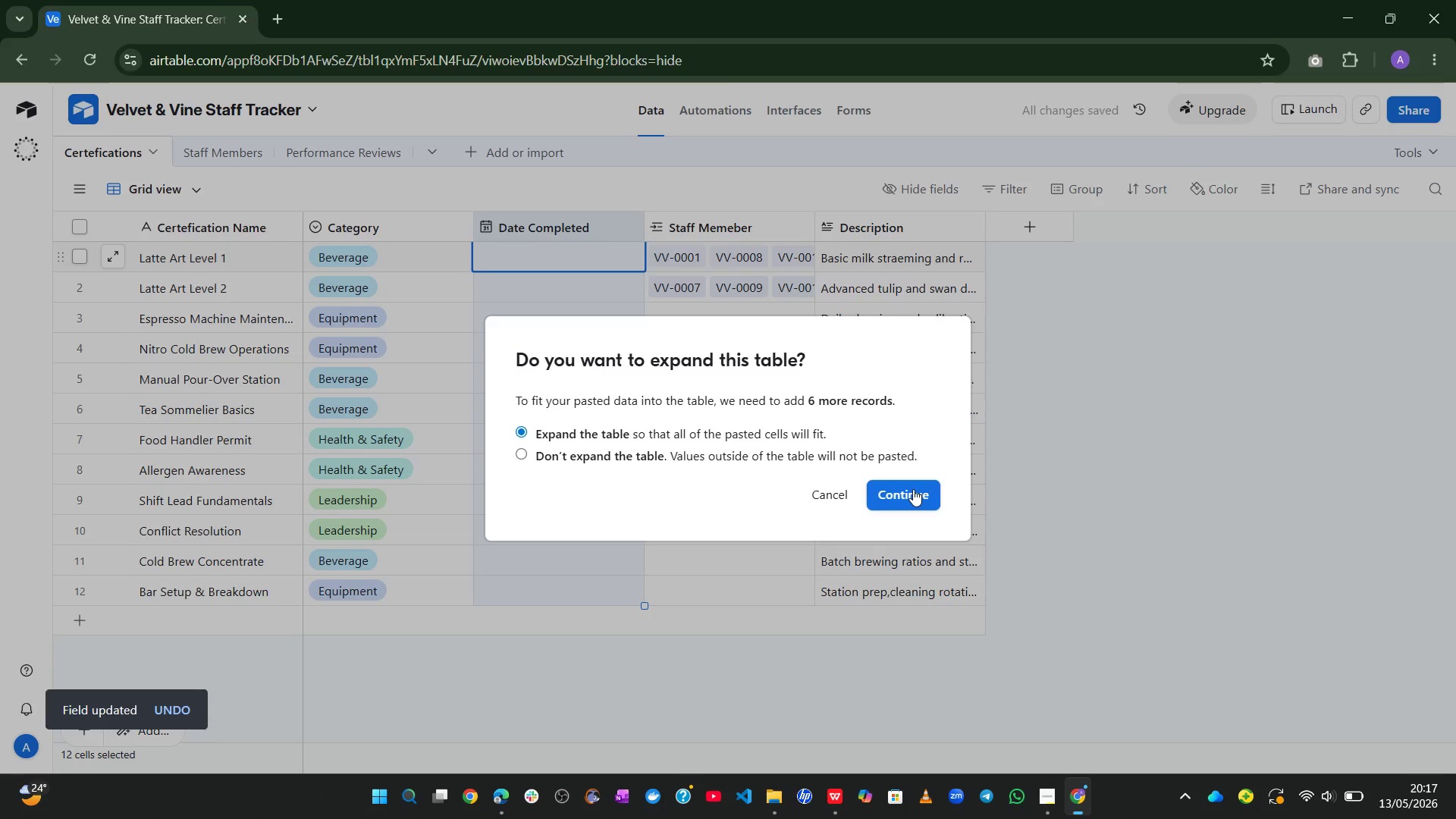 
left_click([913, 489])
 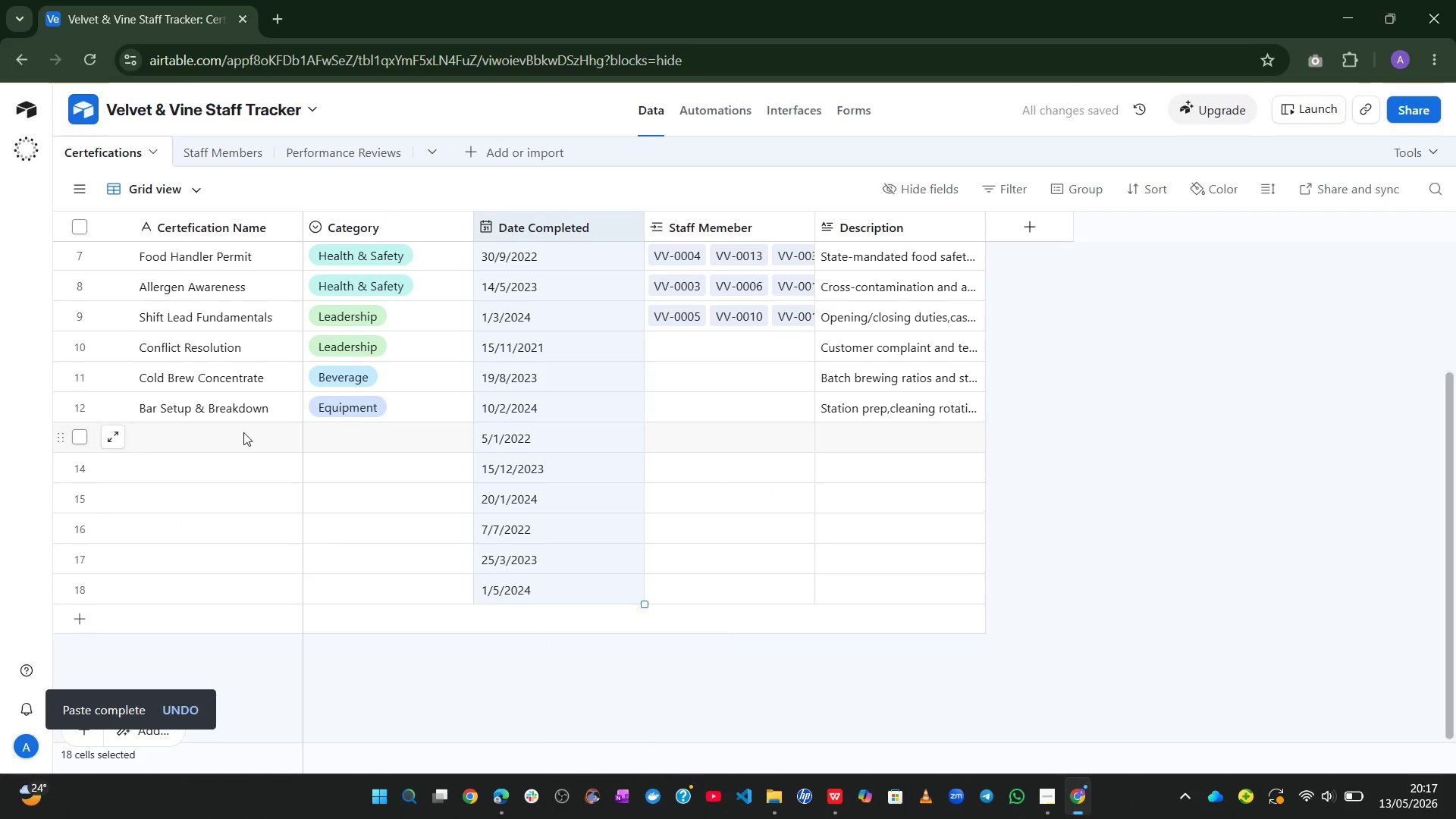 
wait(5.03)
 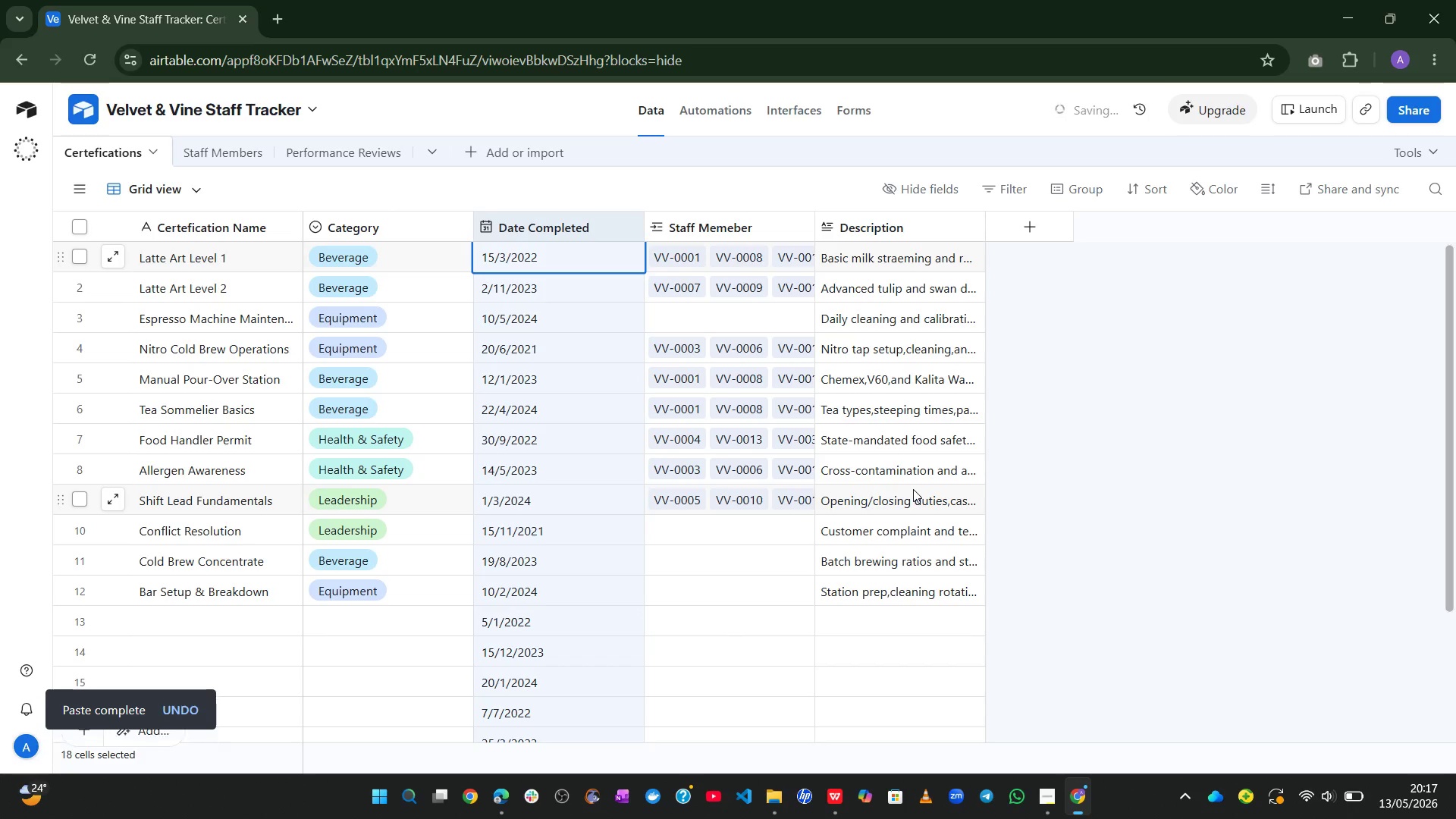 
left_click([80, 437])
 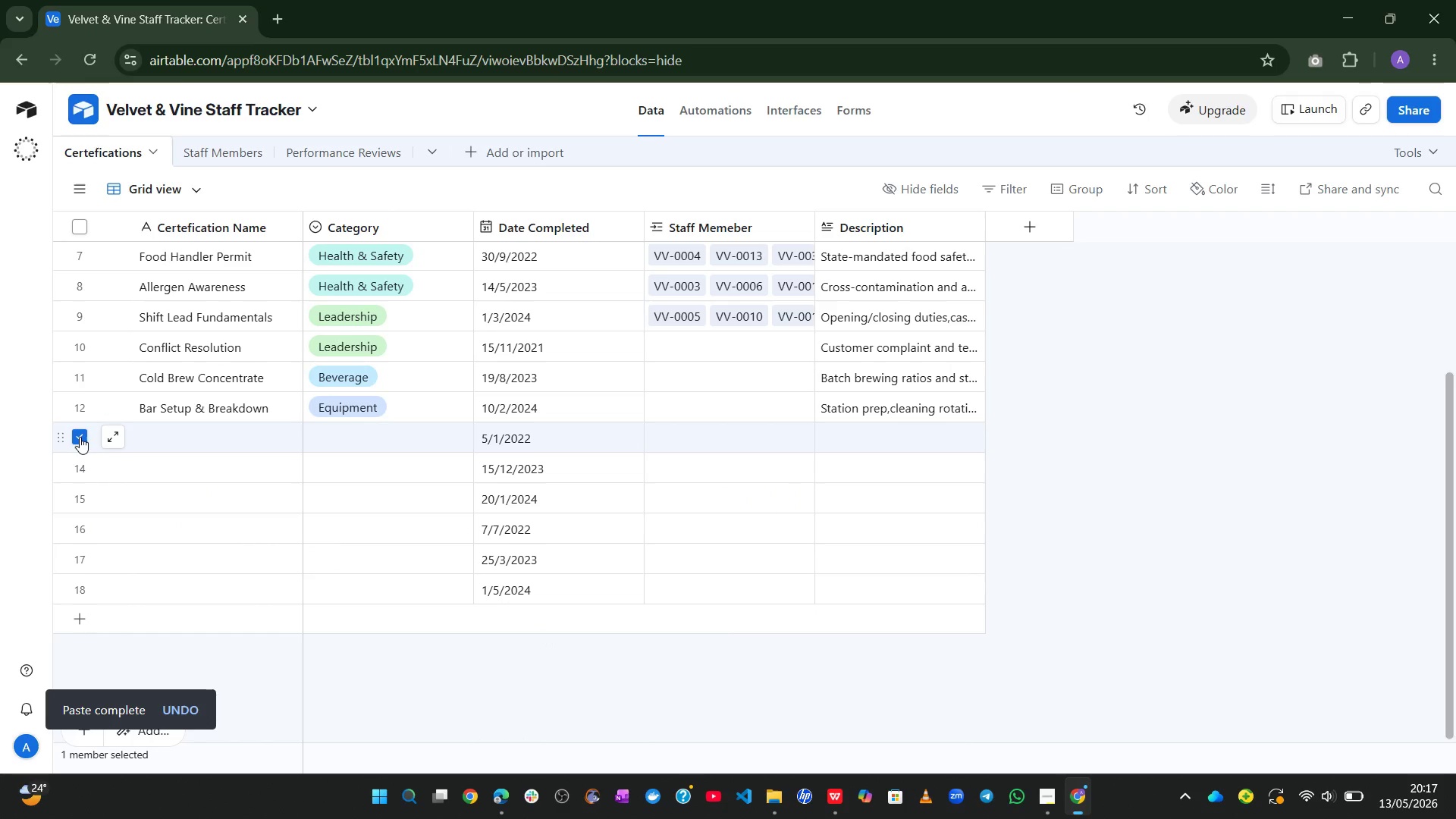 
hold_key(key=ShiftLeft, duration=1.98)
left_click([79, 582])
 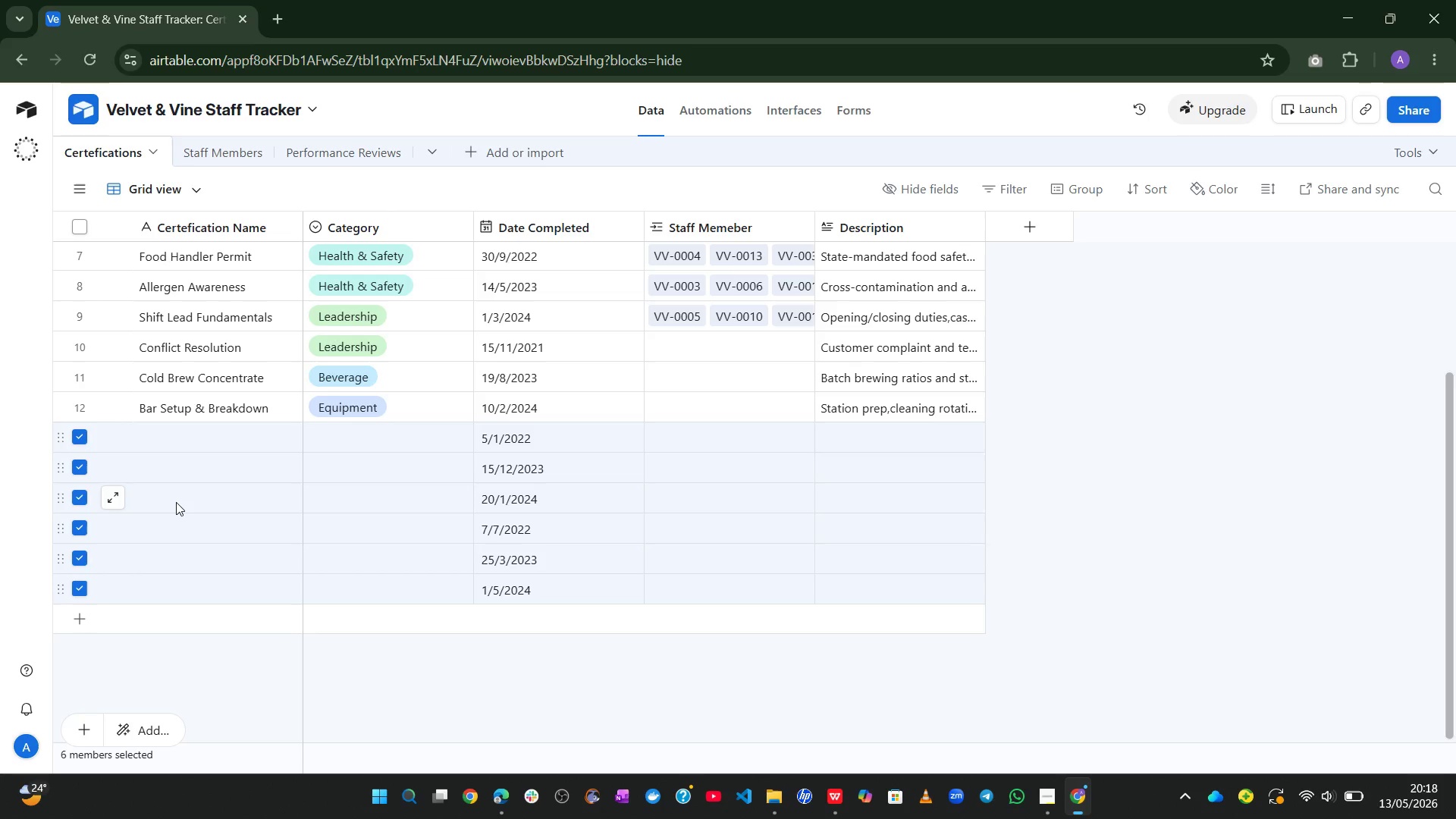 
right_click([176, 502])
 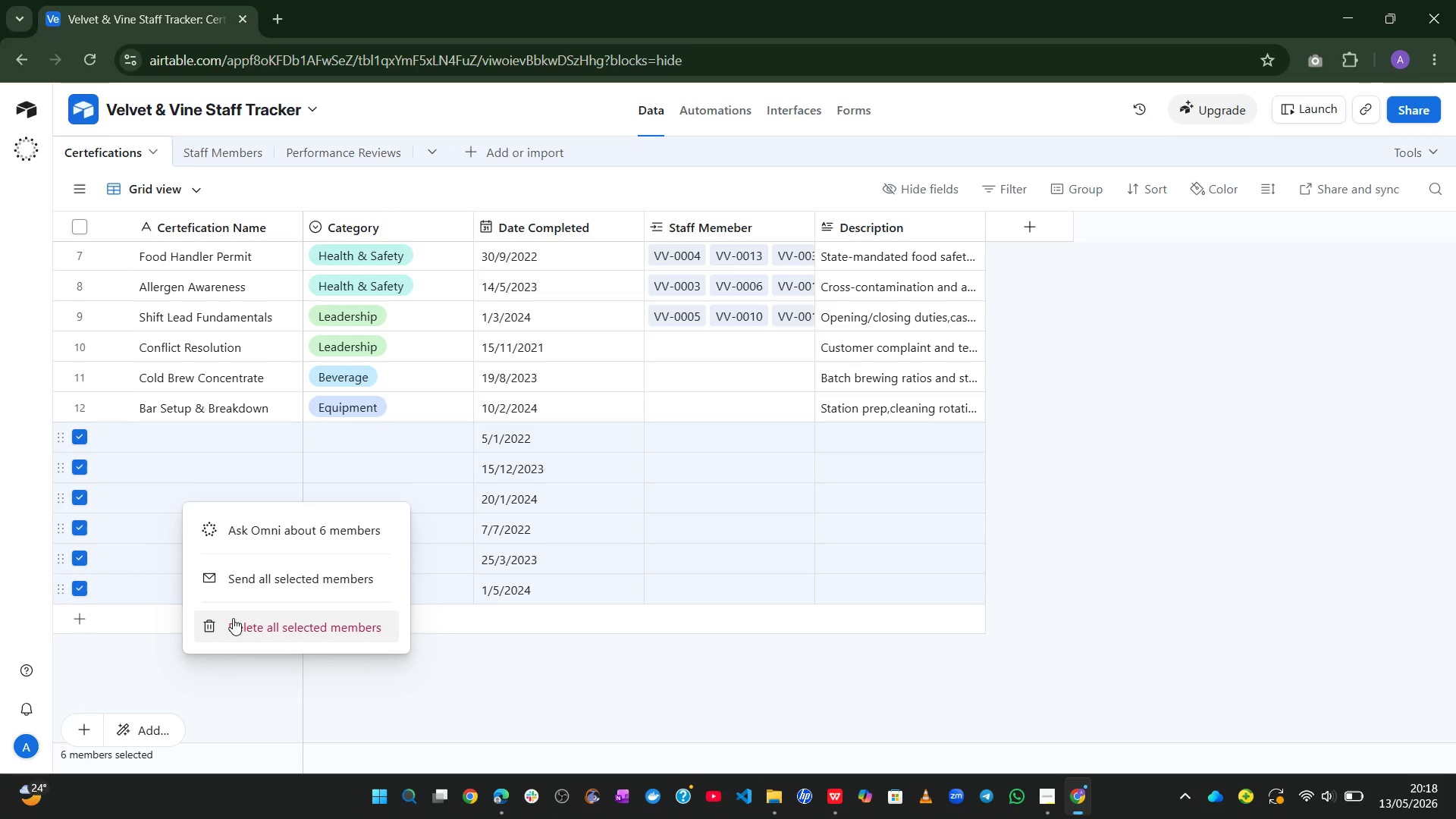 
left_click([233, 618])
 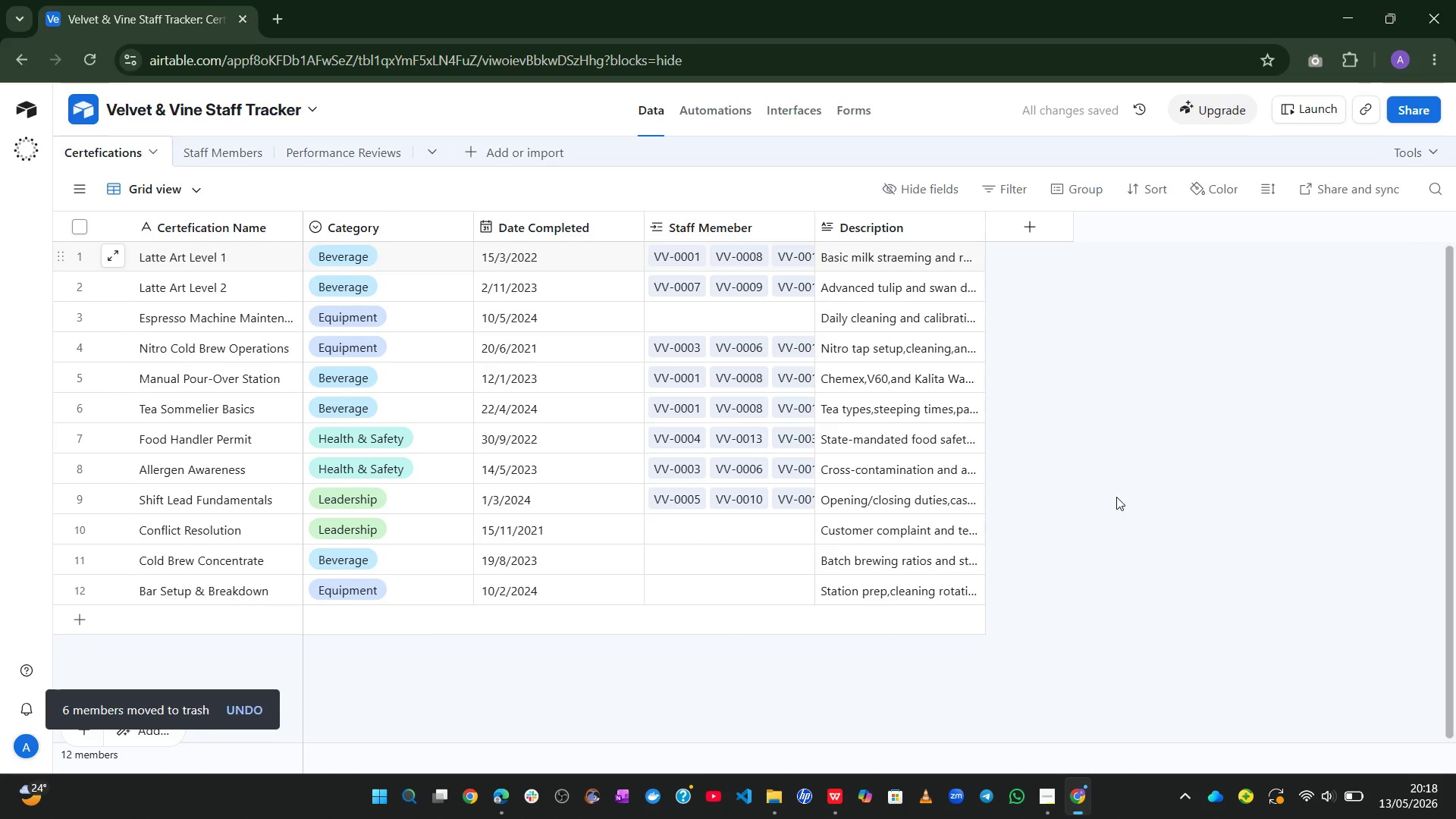 
left_click([358, 152])
 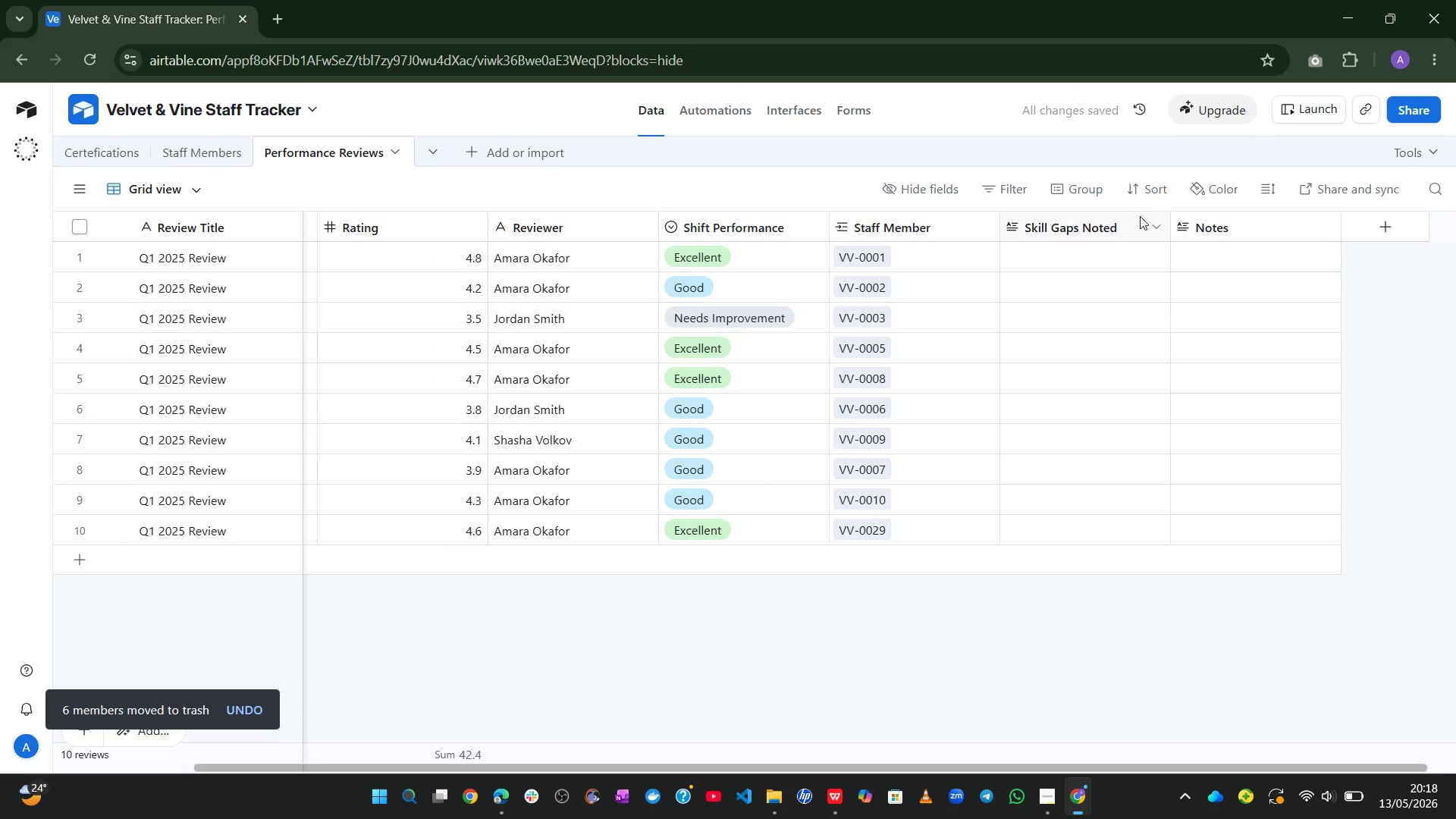 
right_click([1095, 222])
 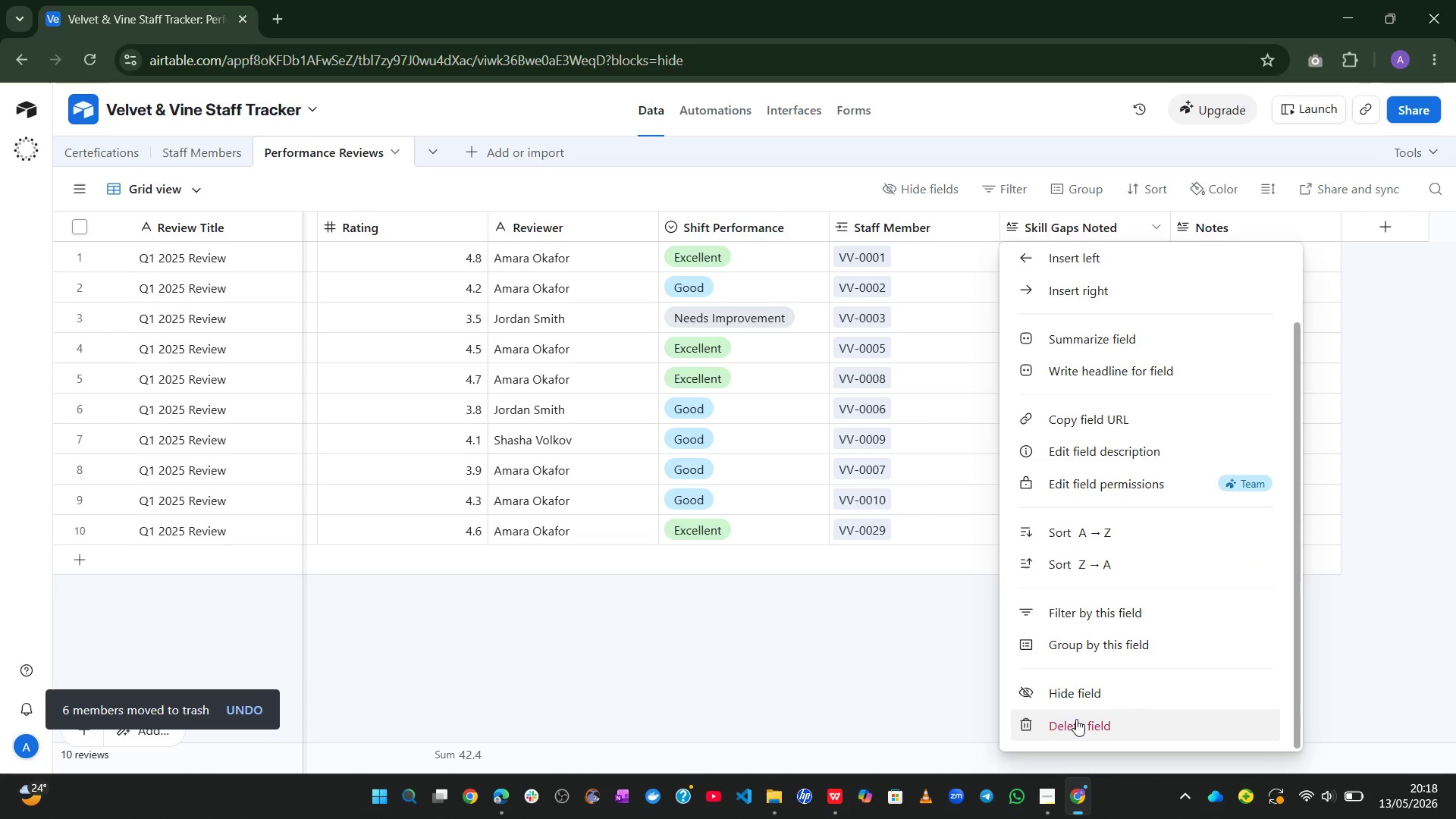 
left_click([1076, 719])
 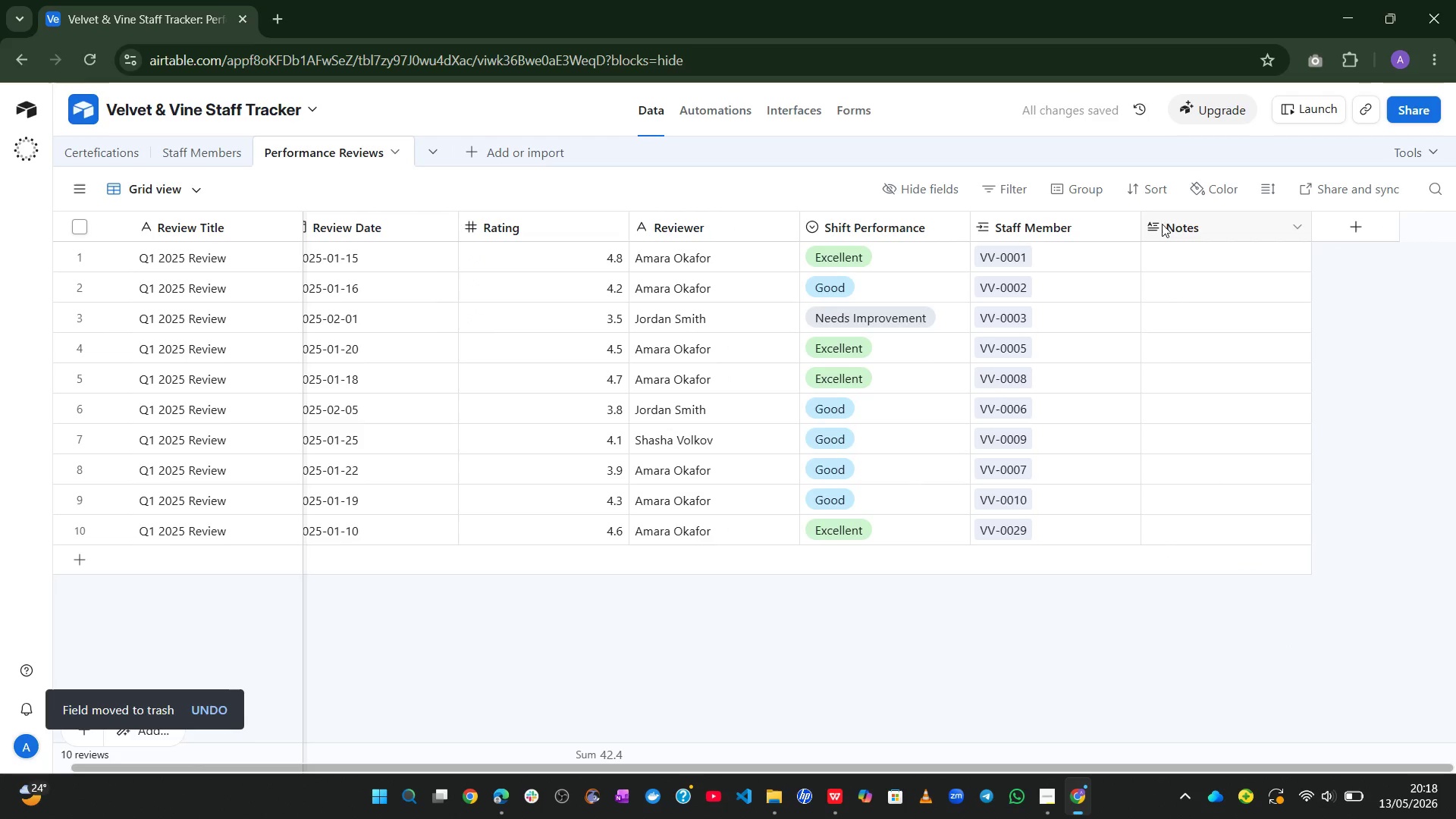 
right_click([1175, 223])
 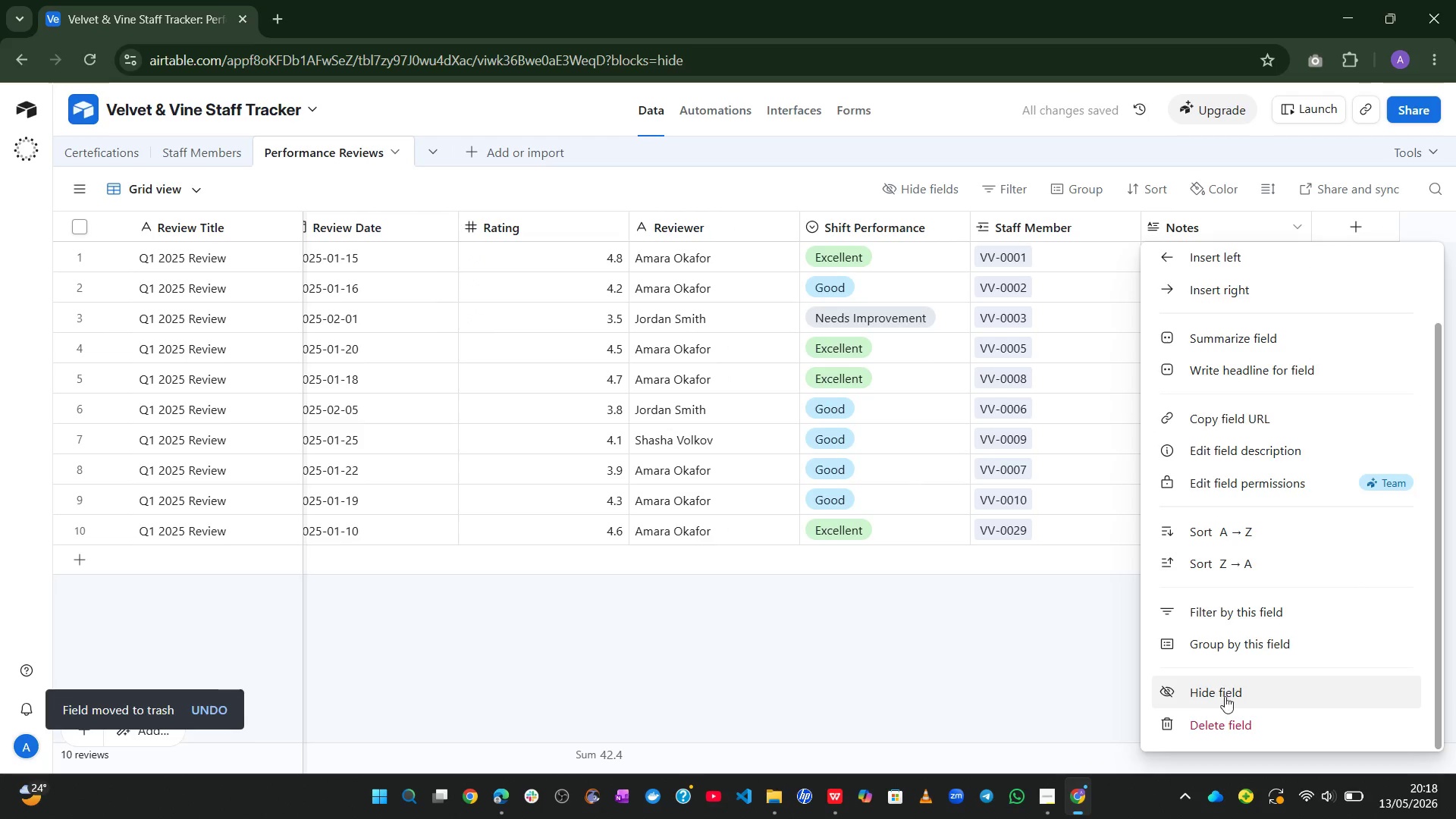 
left_click([1225, 719])
 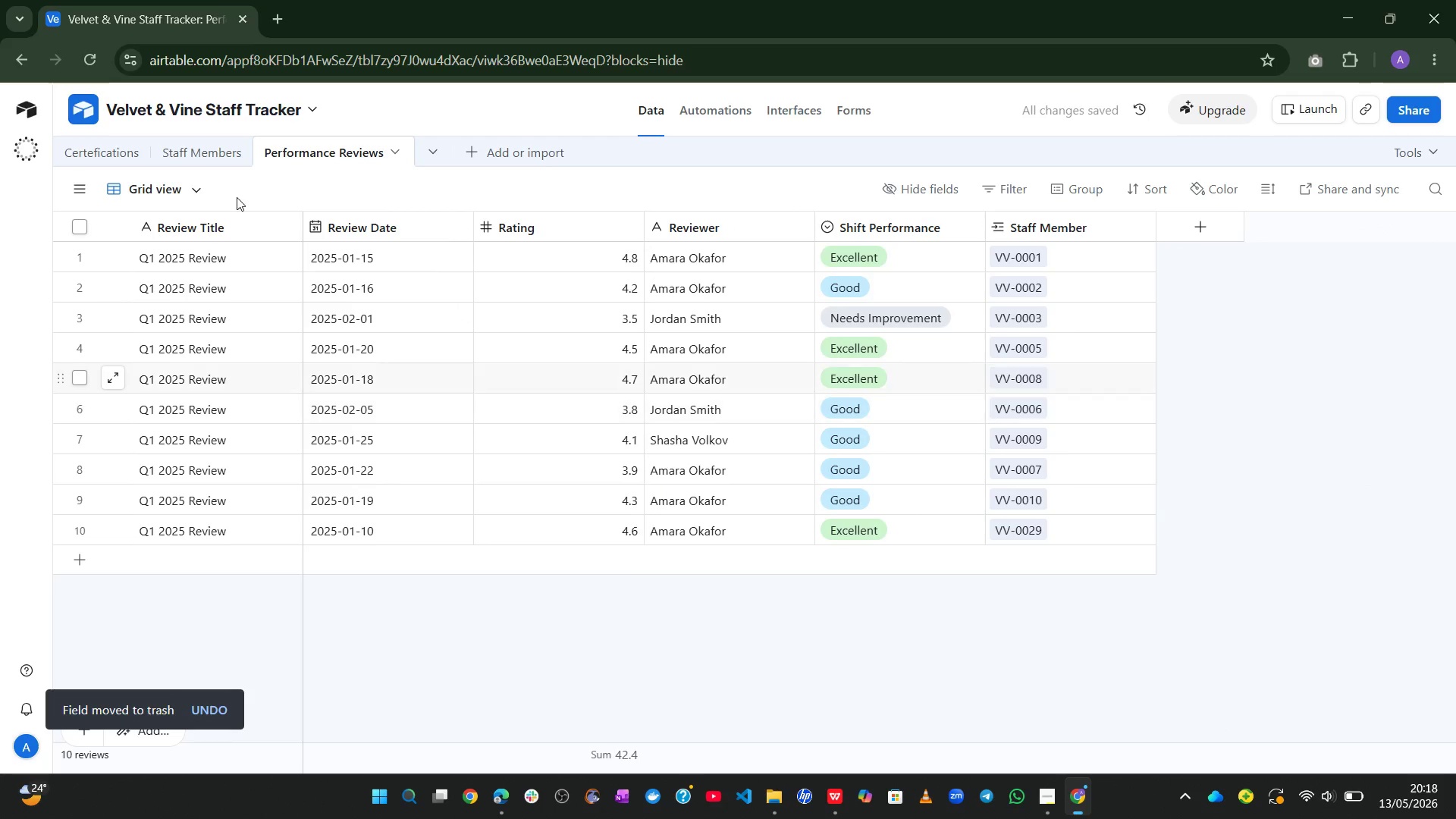 
left_click([180, 165])
 